 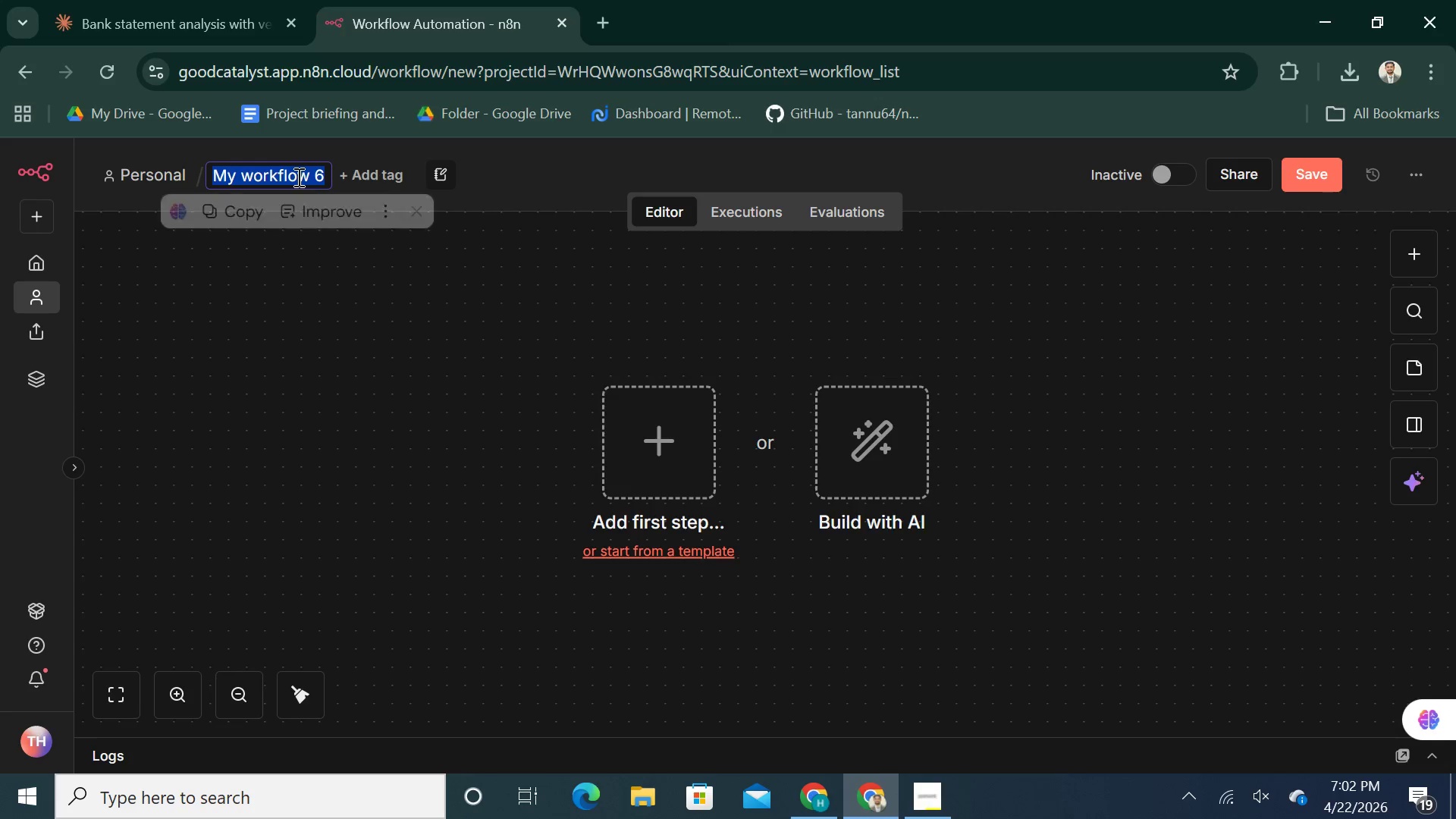 
key(Backspace)
 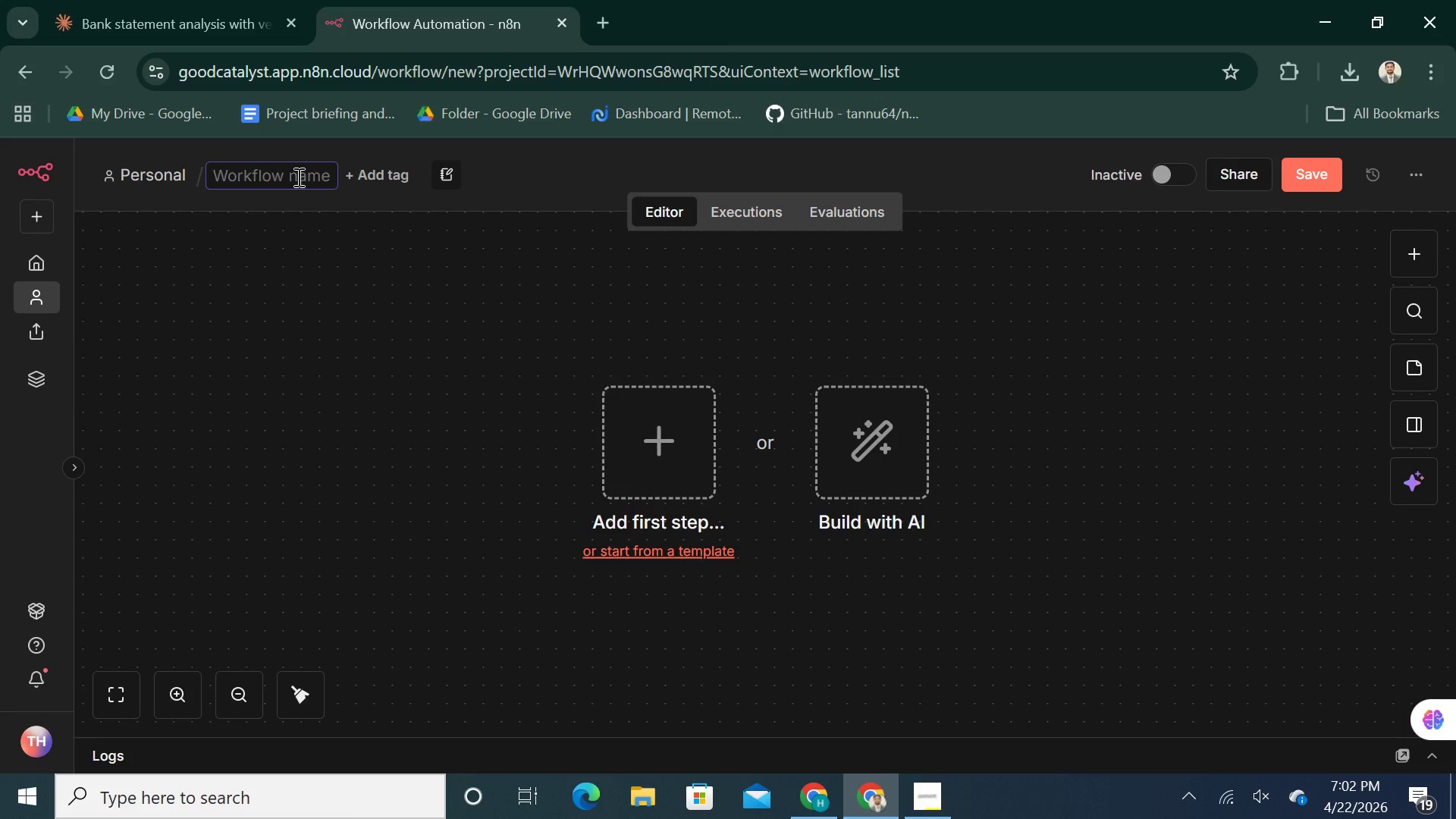 
key(Control+V)
 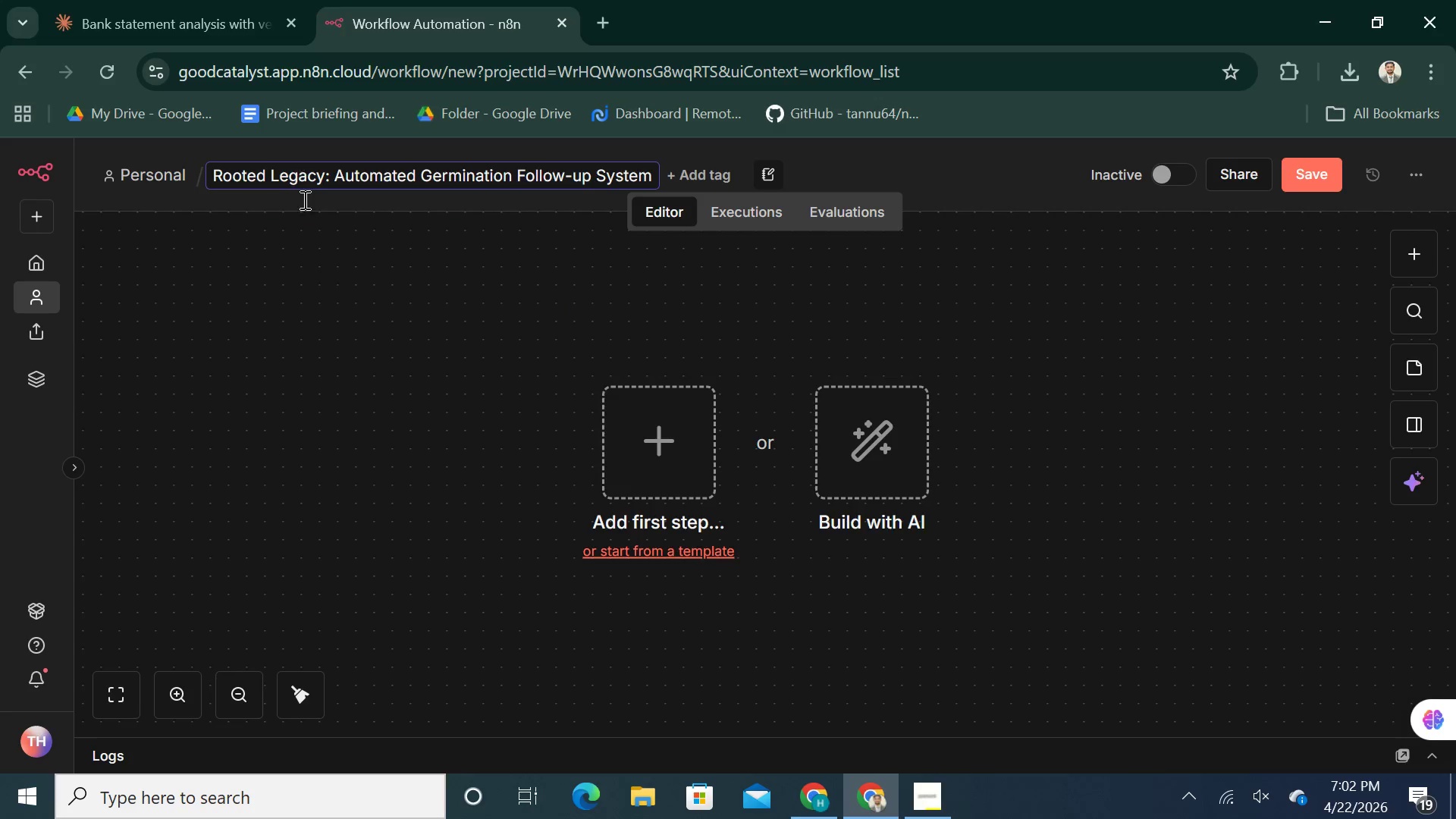 
left_click([377, 312])
 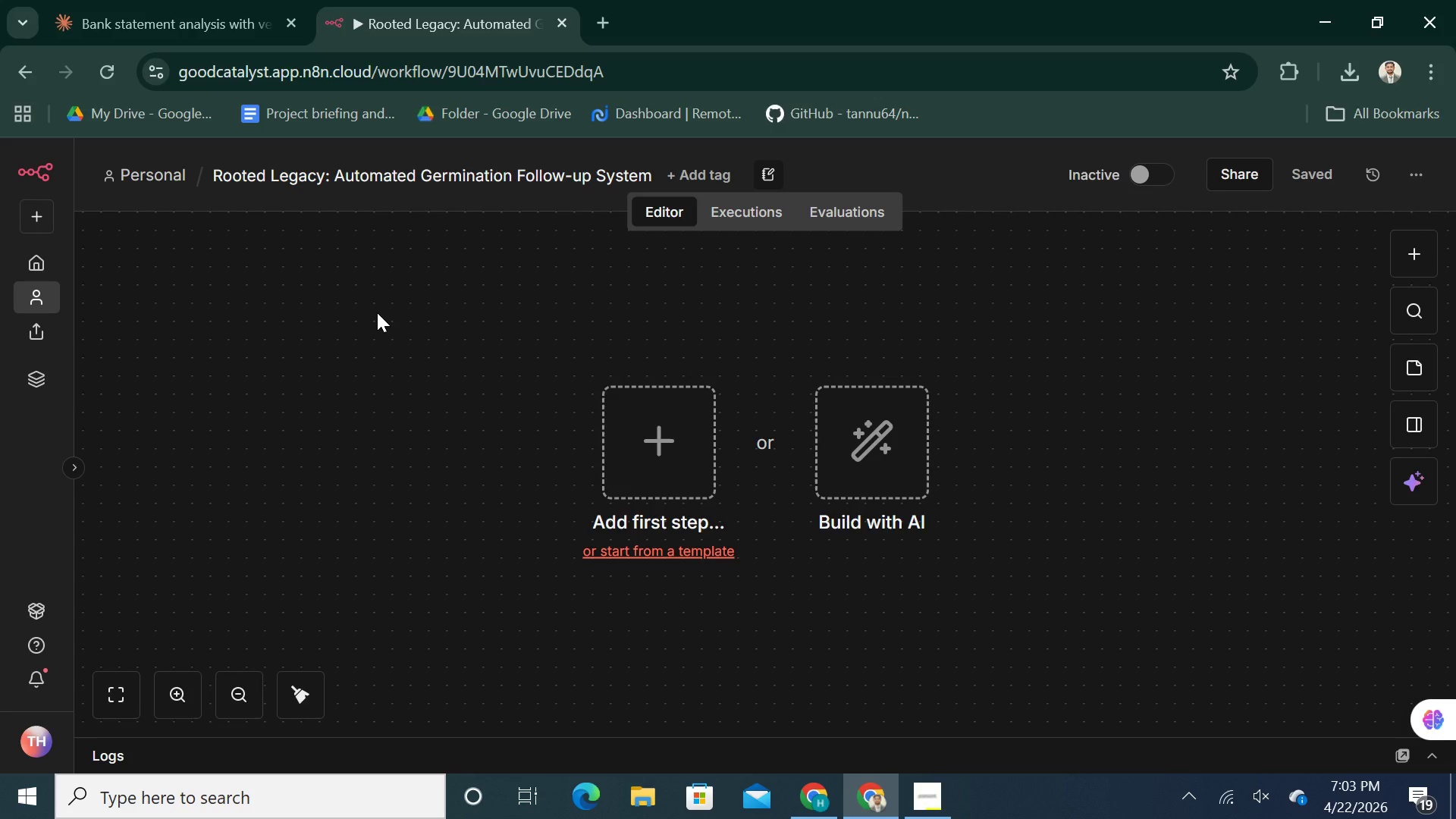 
wait(50.75)
 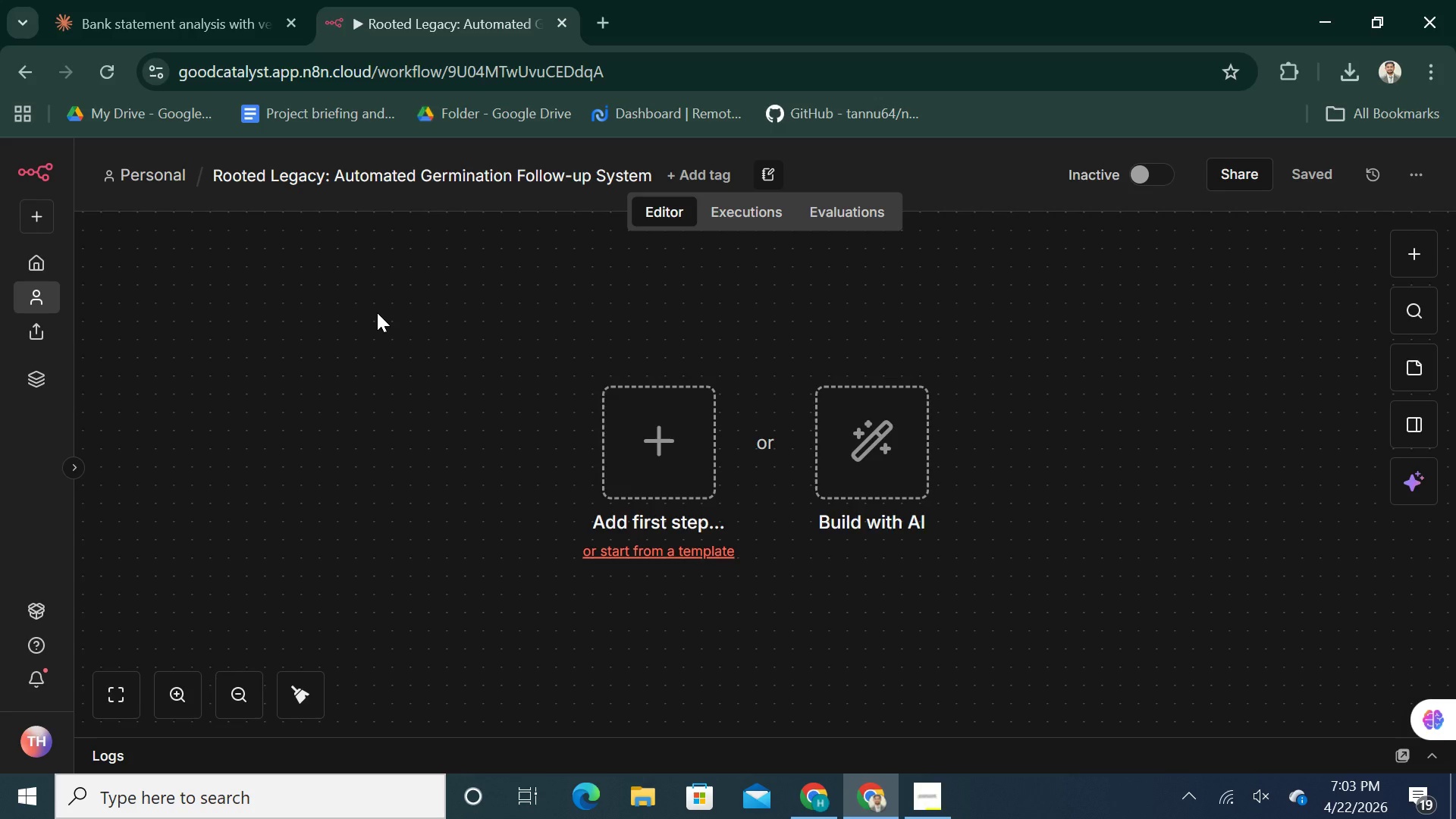 
left_click([1407, 379])
 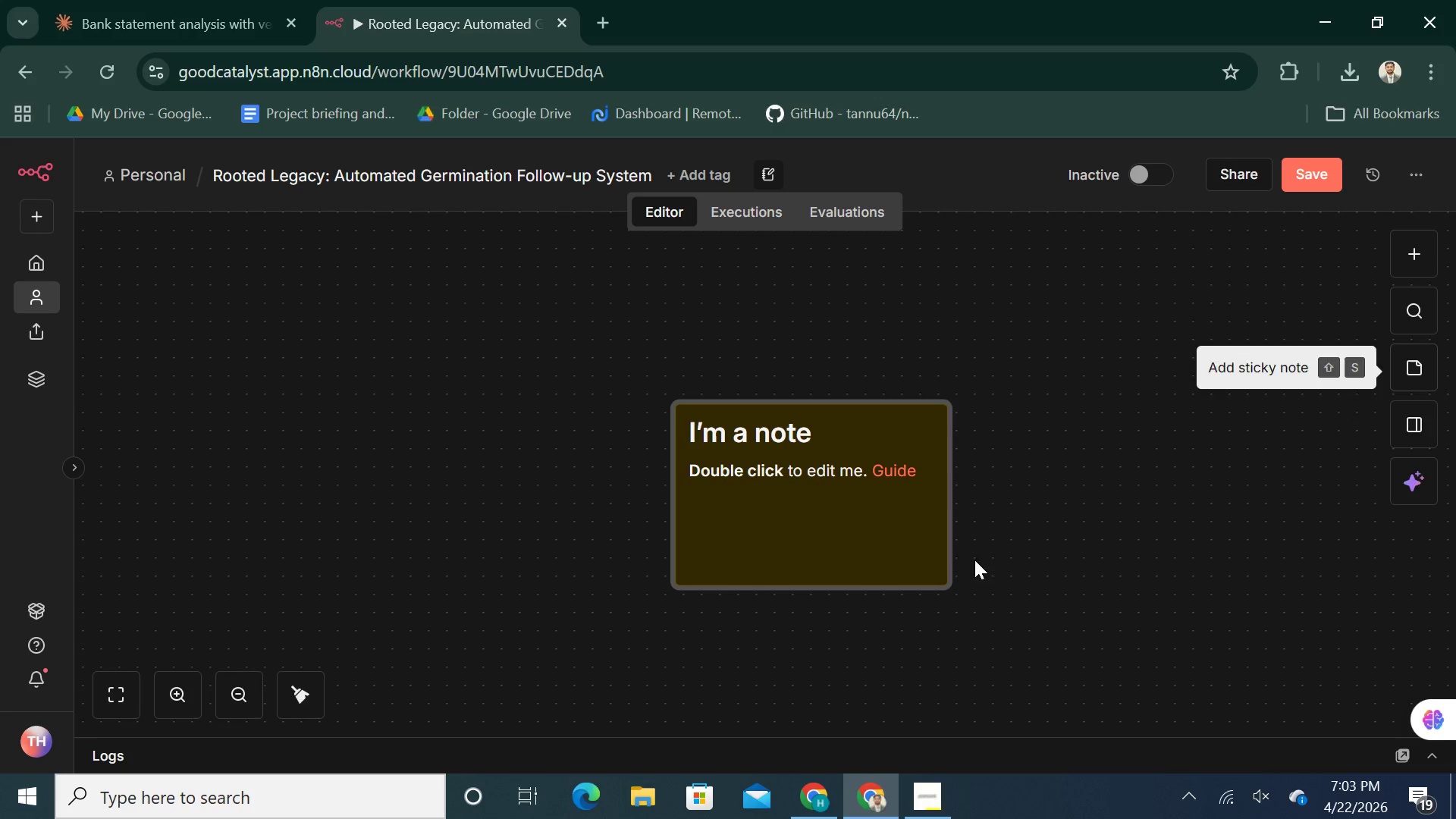 
left_click_drag(start_coordinate=[888, 526], to_coordinate=[404, 495])
 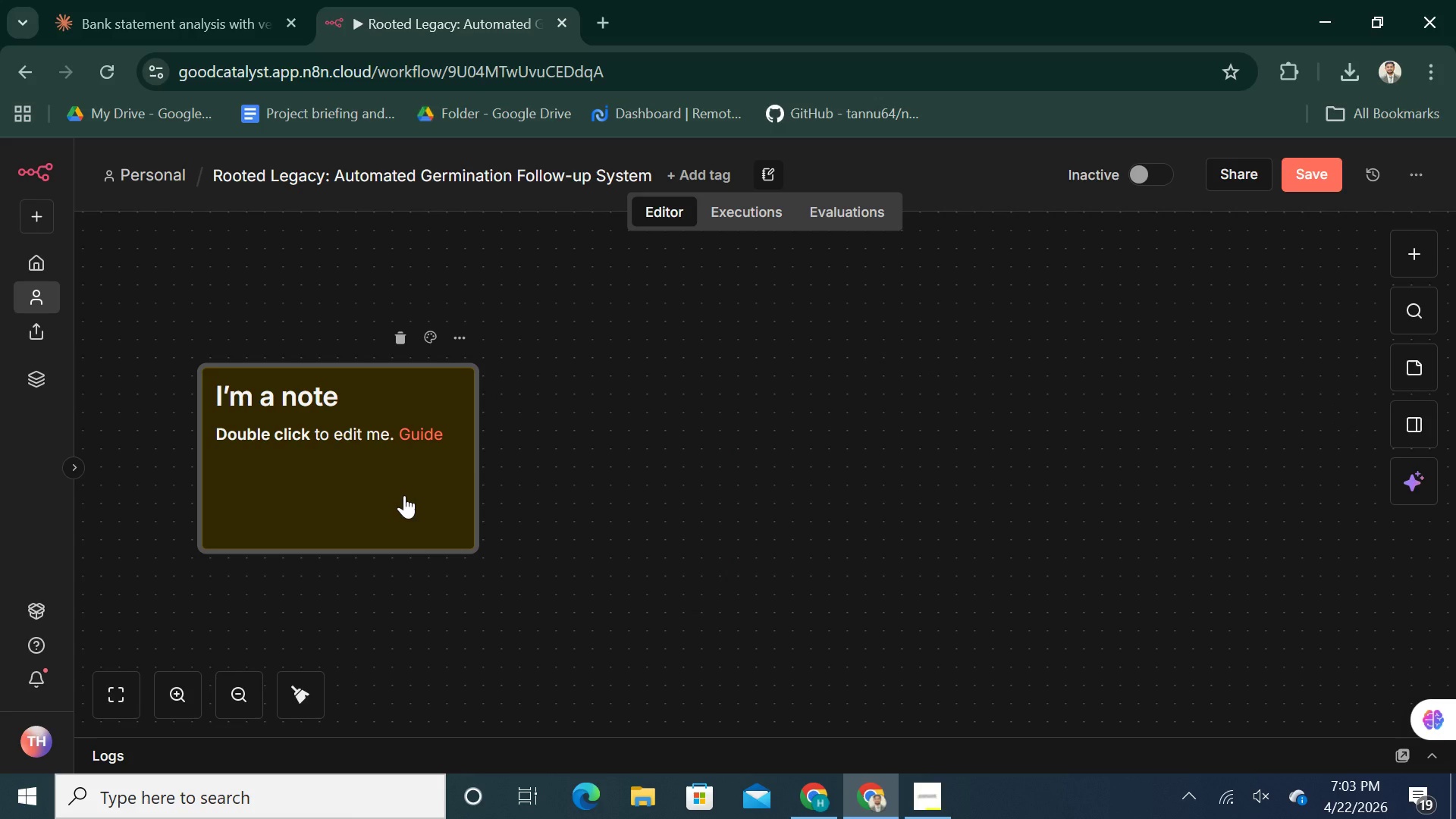 
double_click([404, 495])
 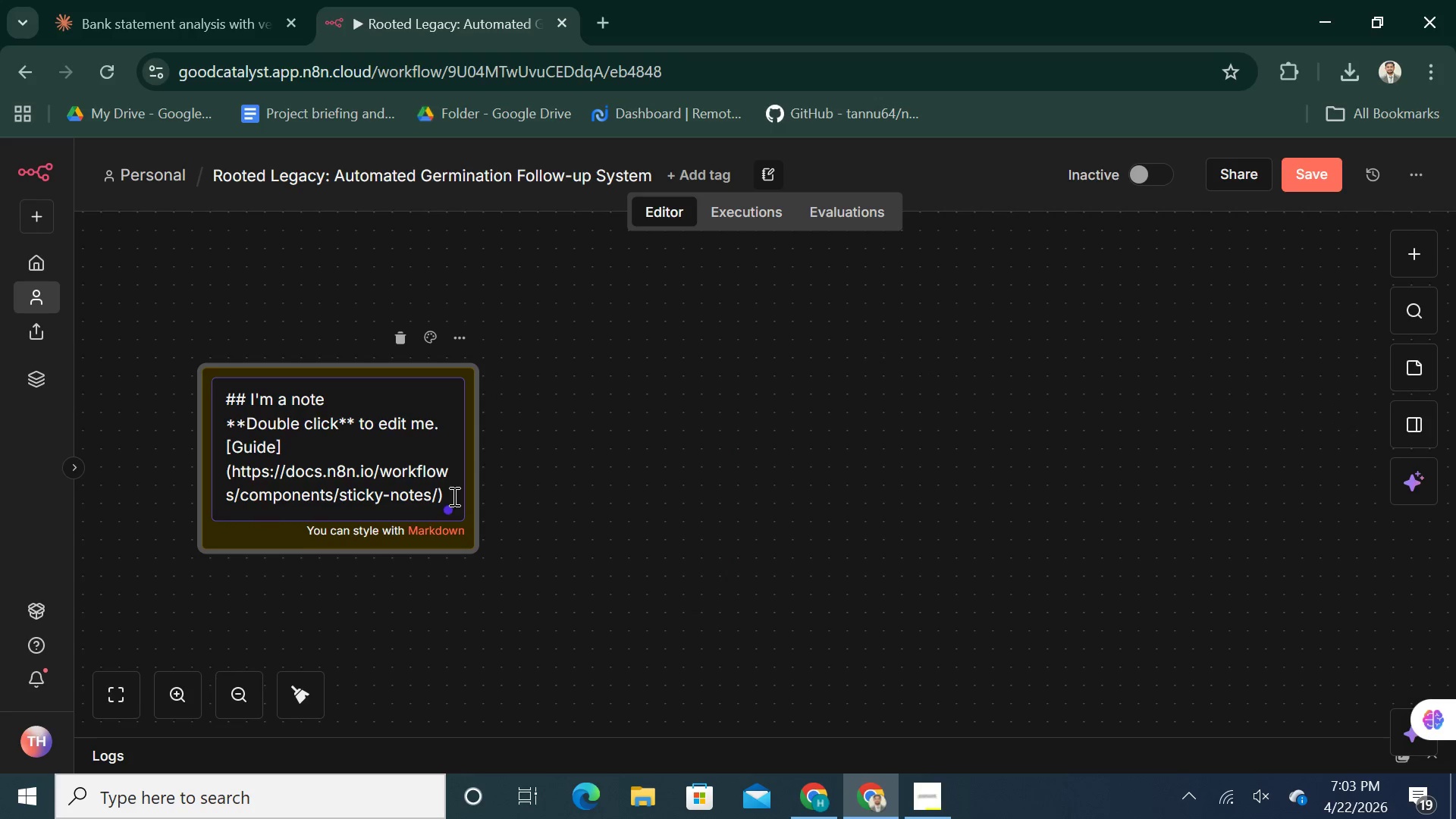 
left_click_drag(start_coordinate=[453, 496], to_coordinate=[226, 432])
 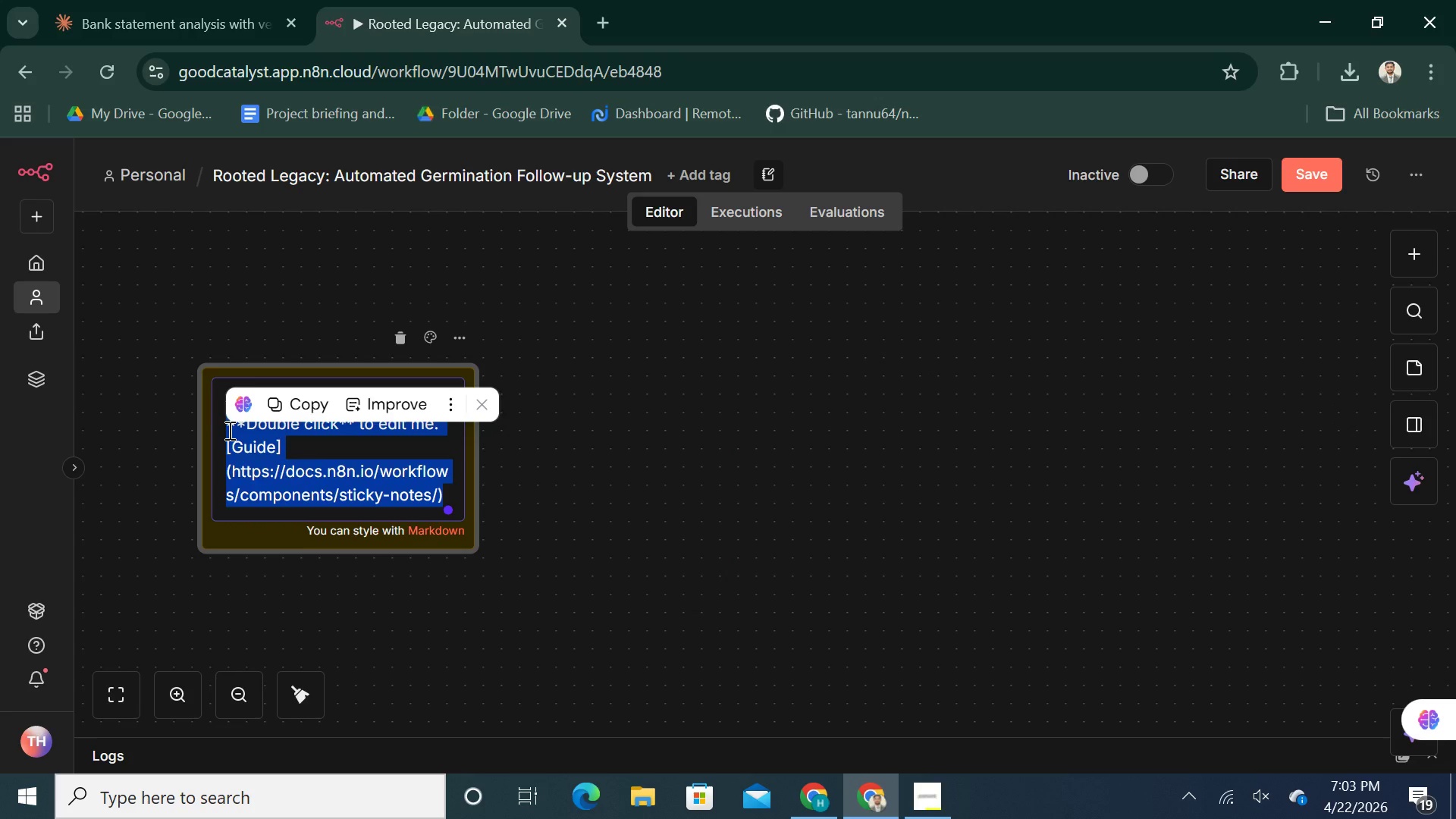 
key(Backspace)
 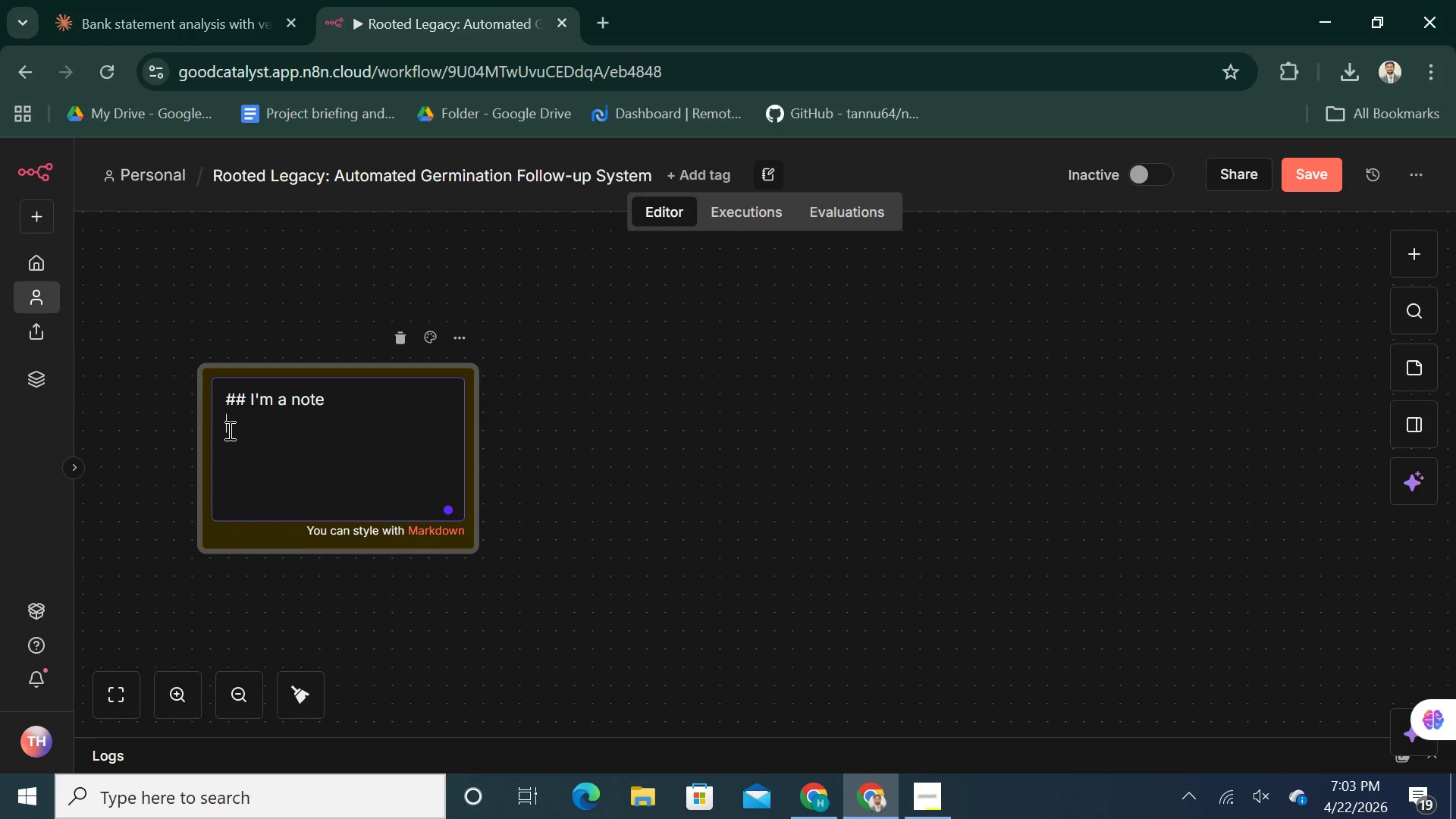 
key(Backspace)
 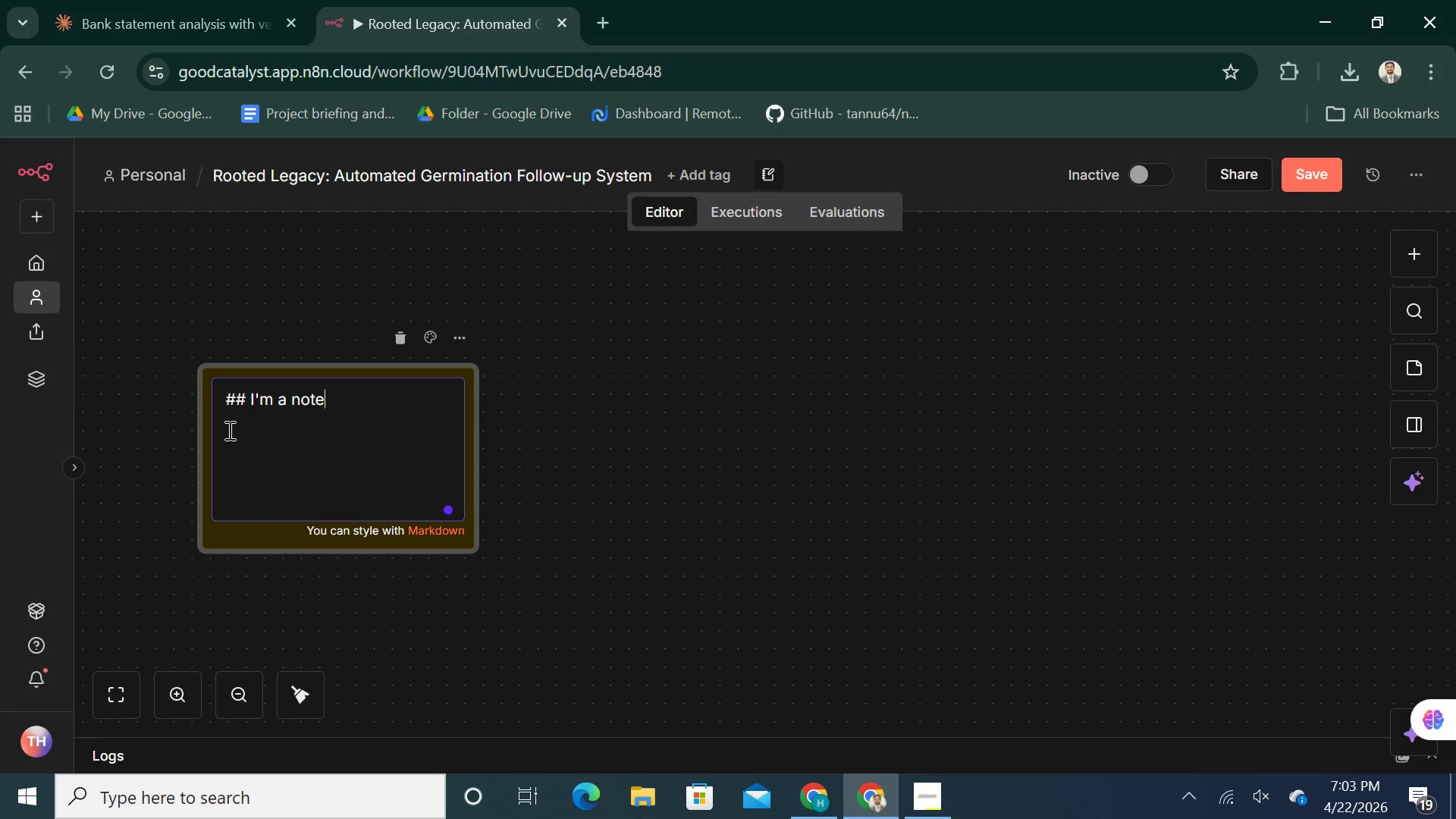 
key(Backspace)
 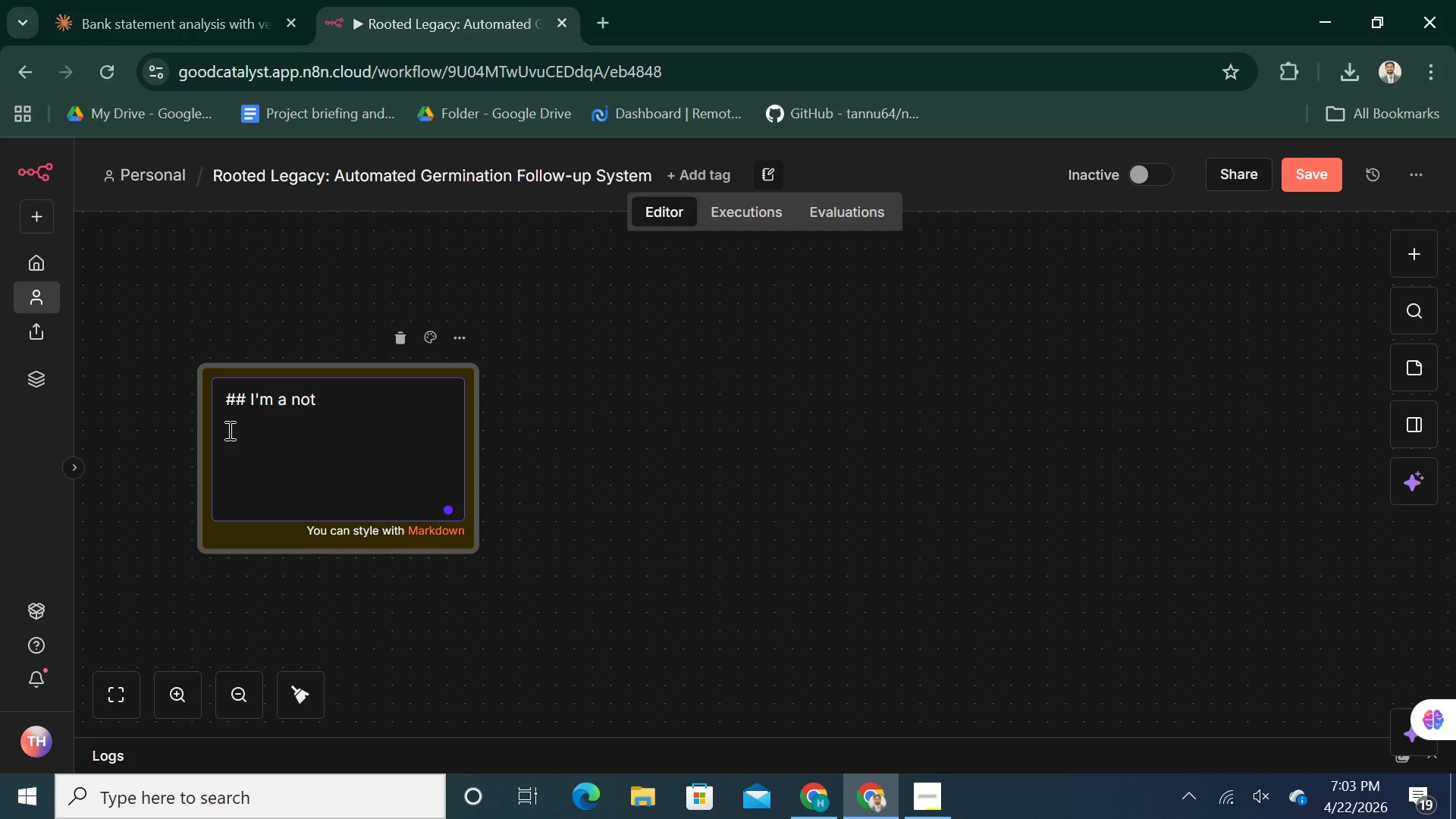 
key(Backspace)
 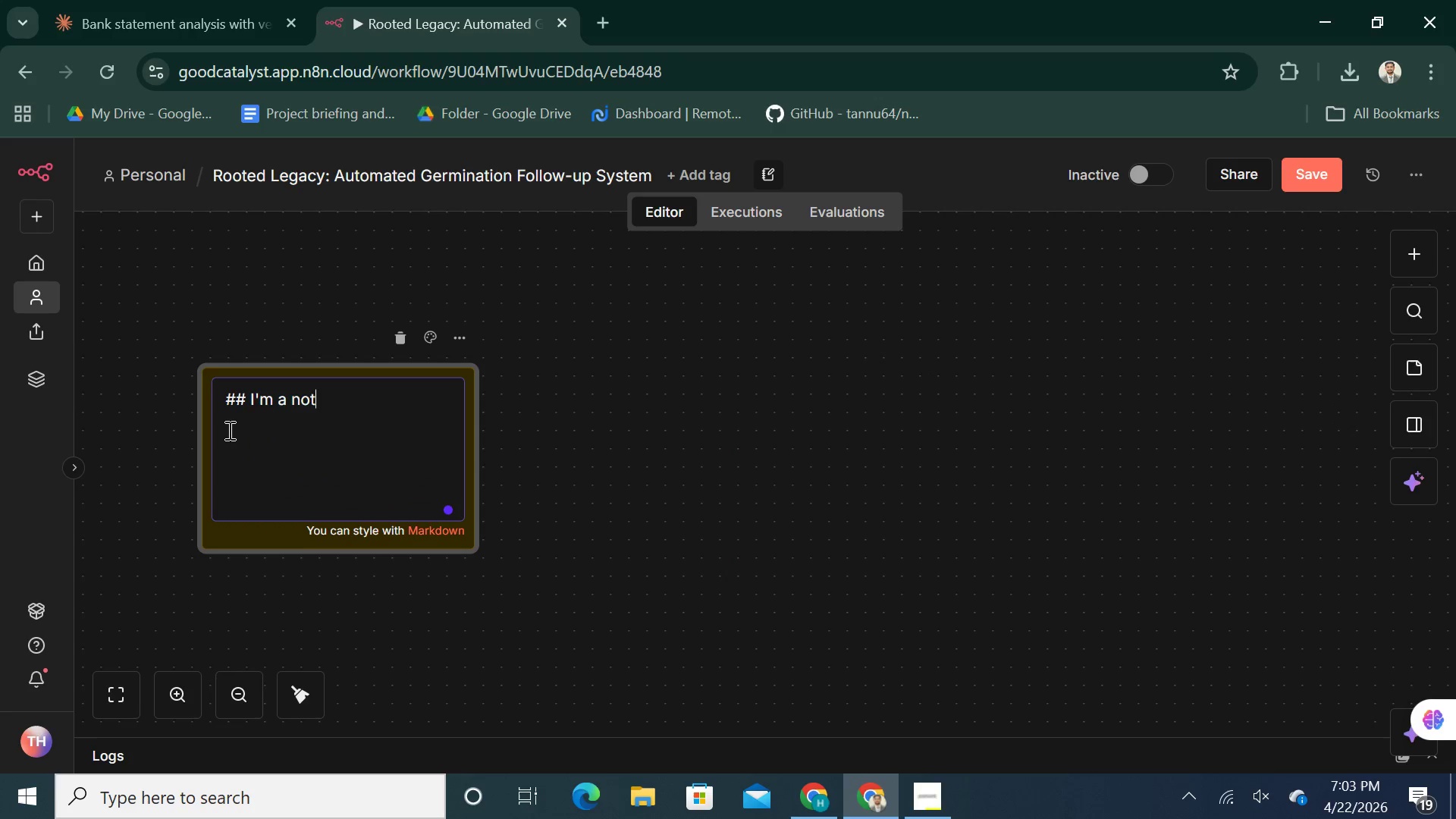 
key(Backspace)
 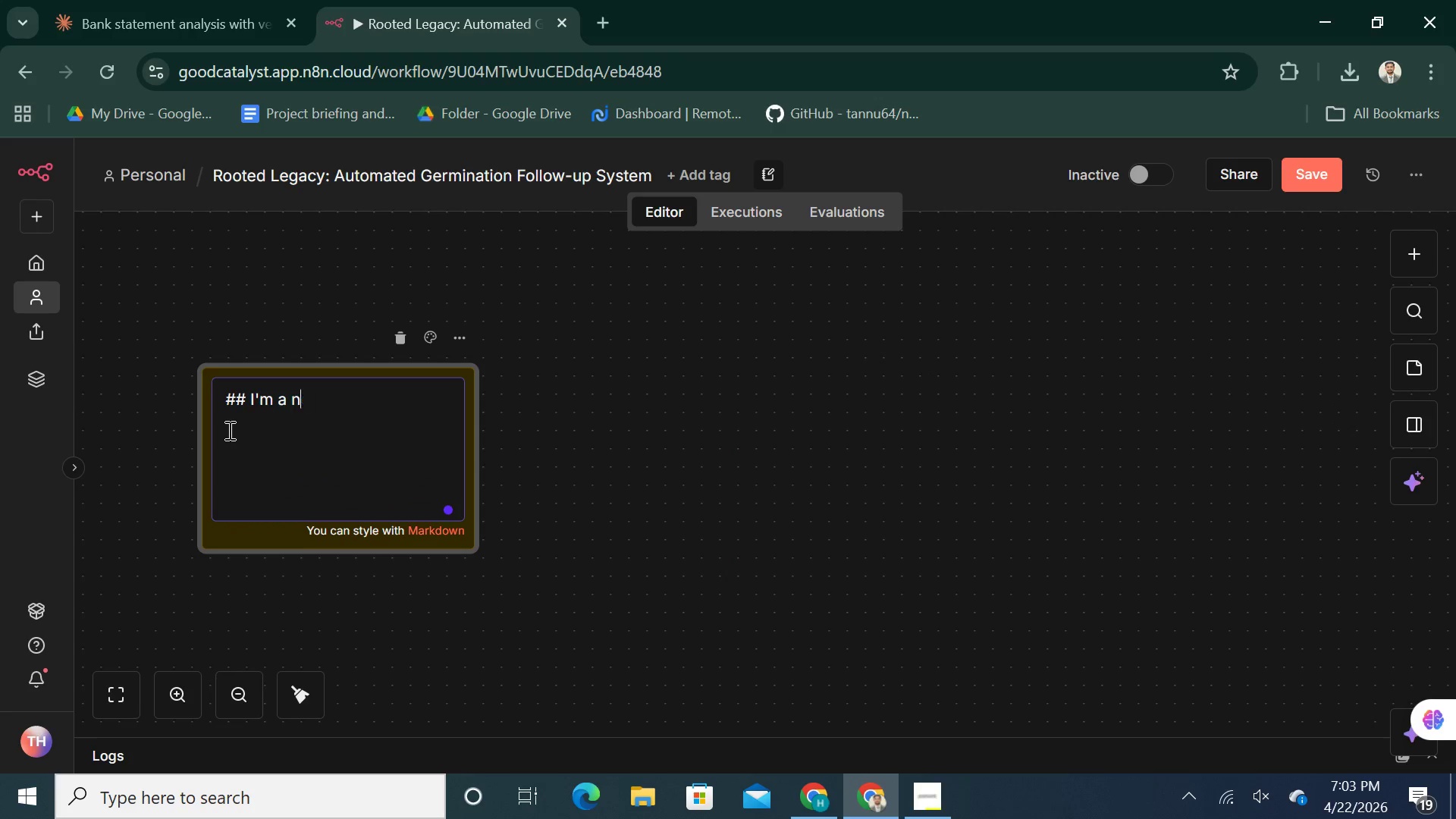 
key(Backspace)
 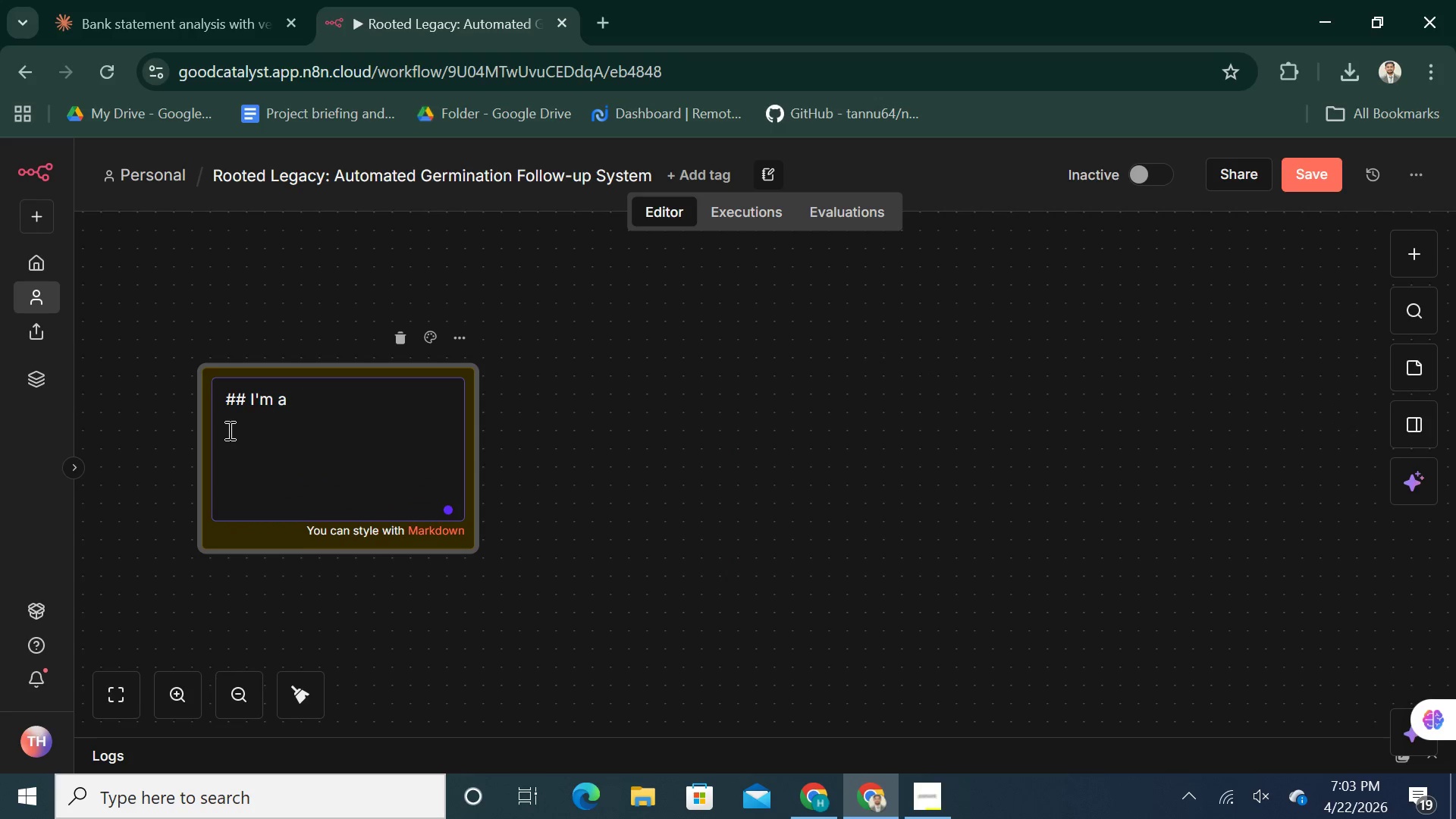 
key(Backspace)
 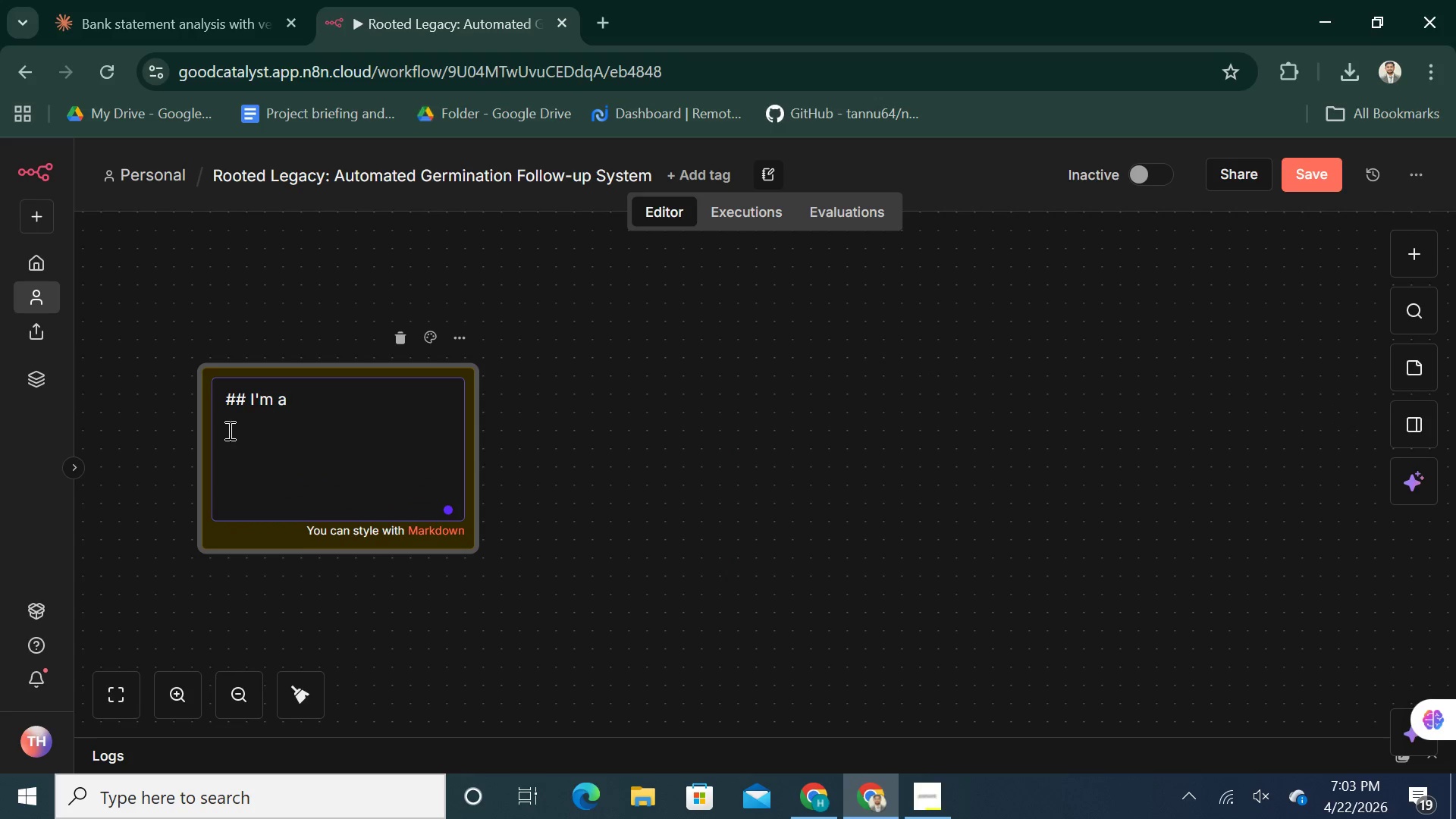 
key(Backspace)
 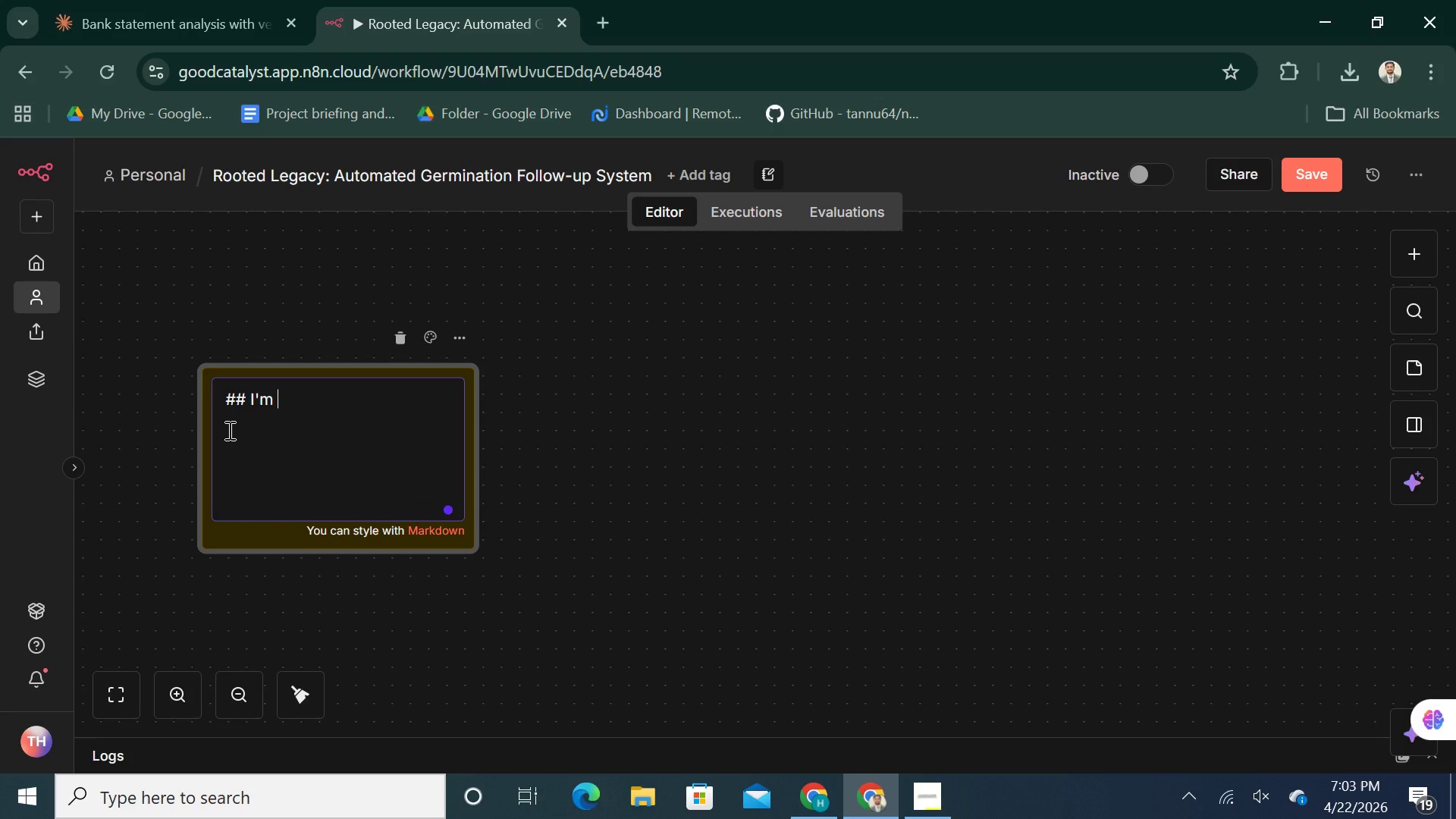 
key(Backspace)
 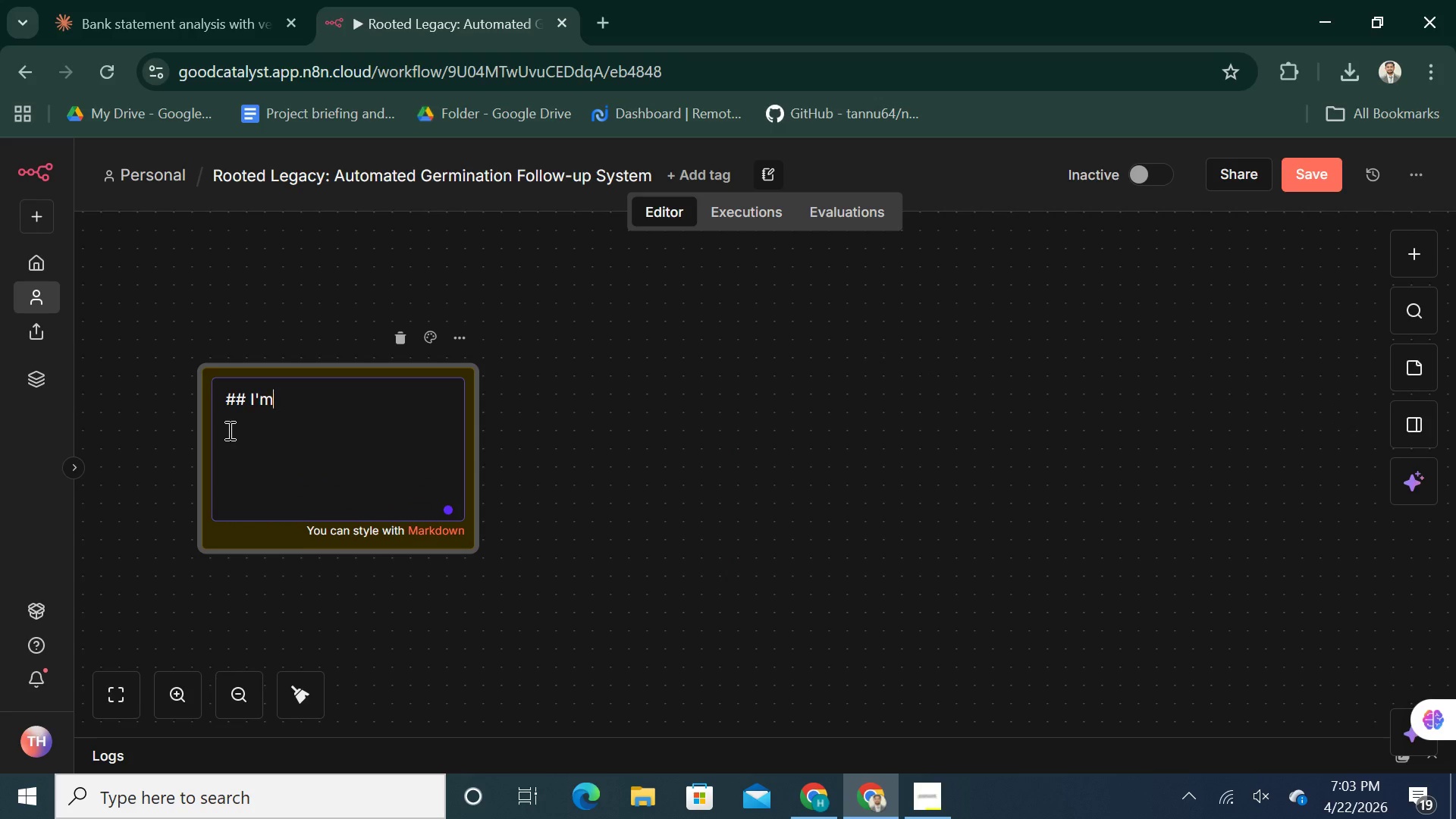 
key(Backspace)
 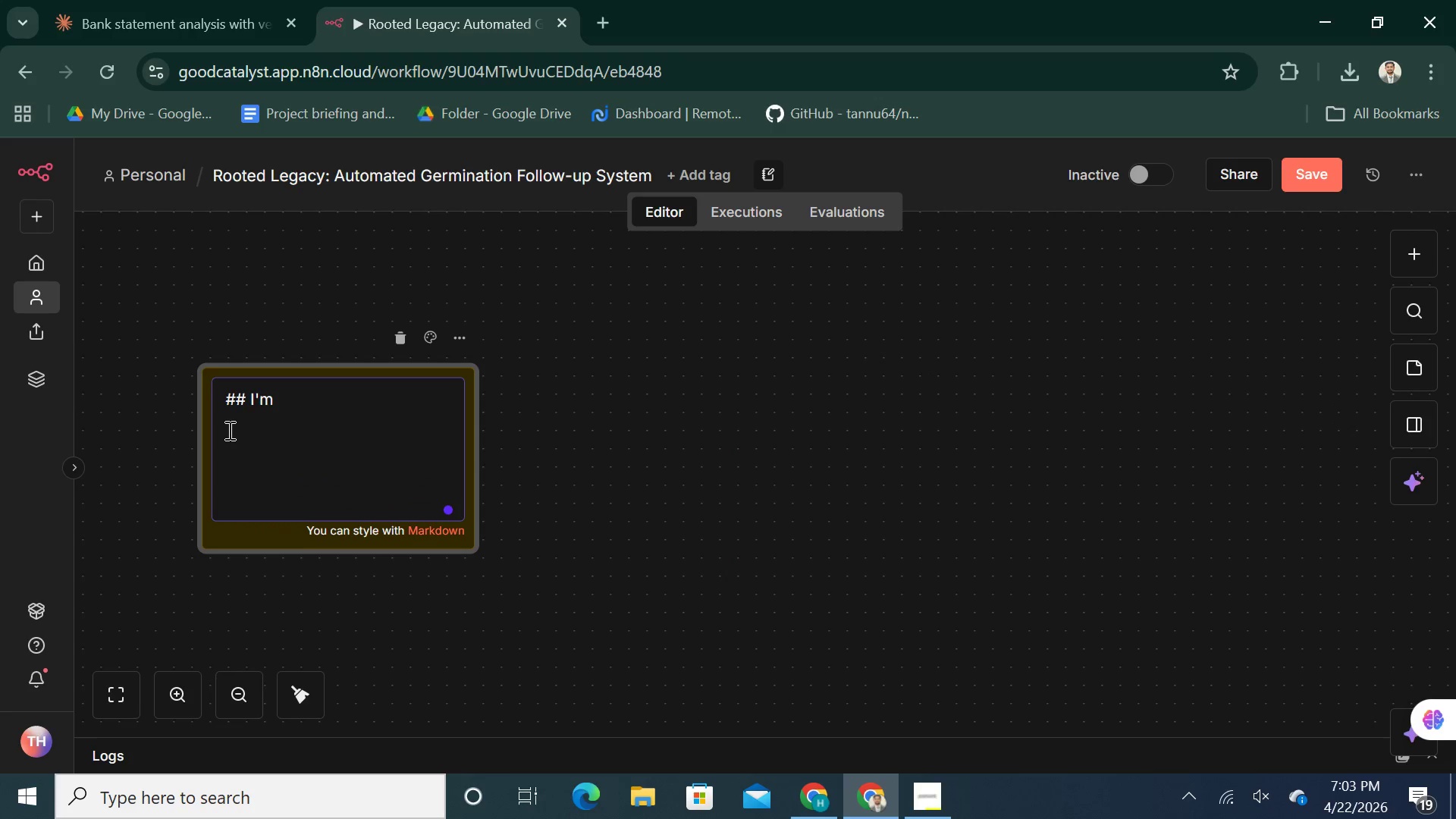 
key(Backspace)
 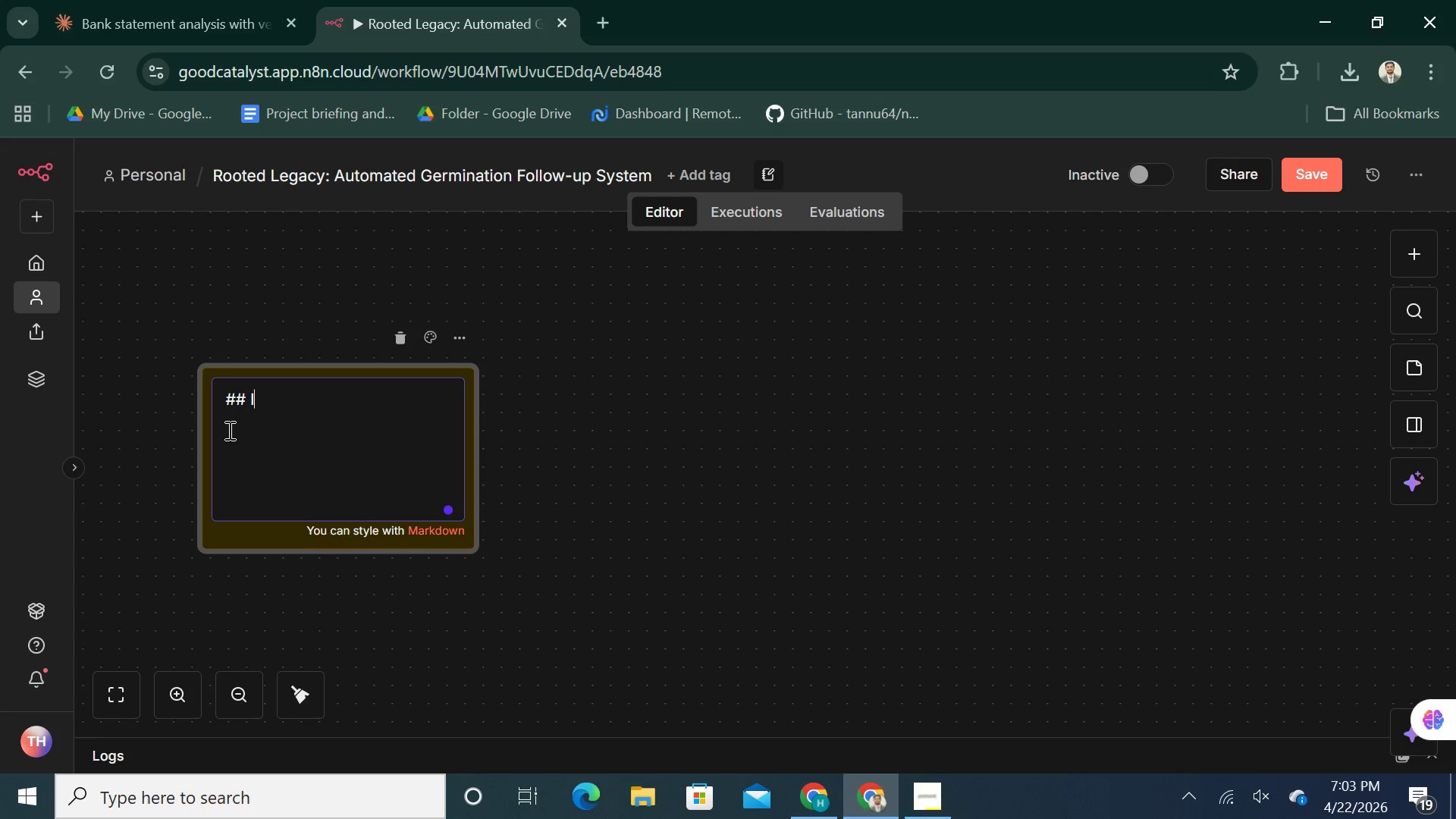 
key(Backspace)
 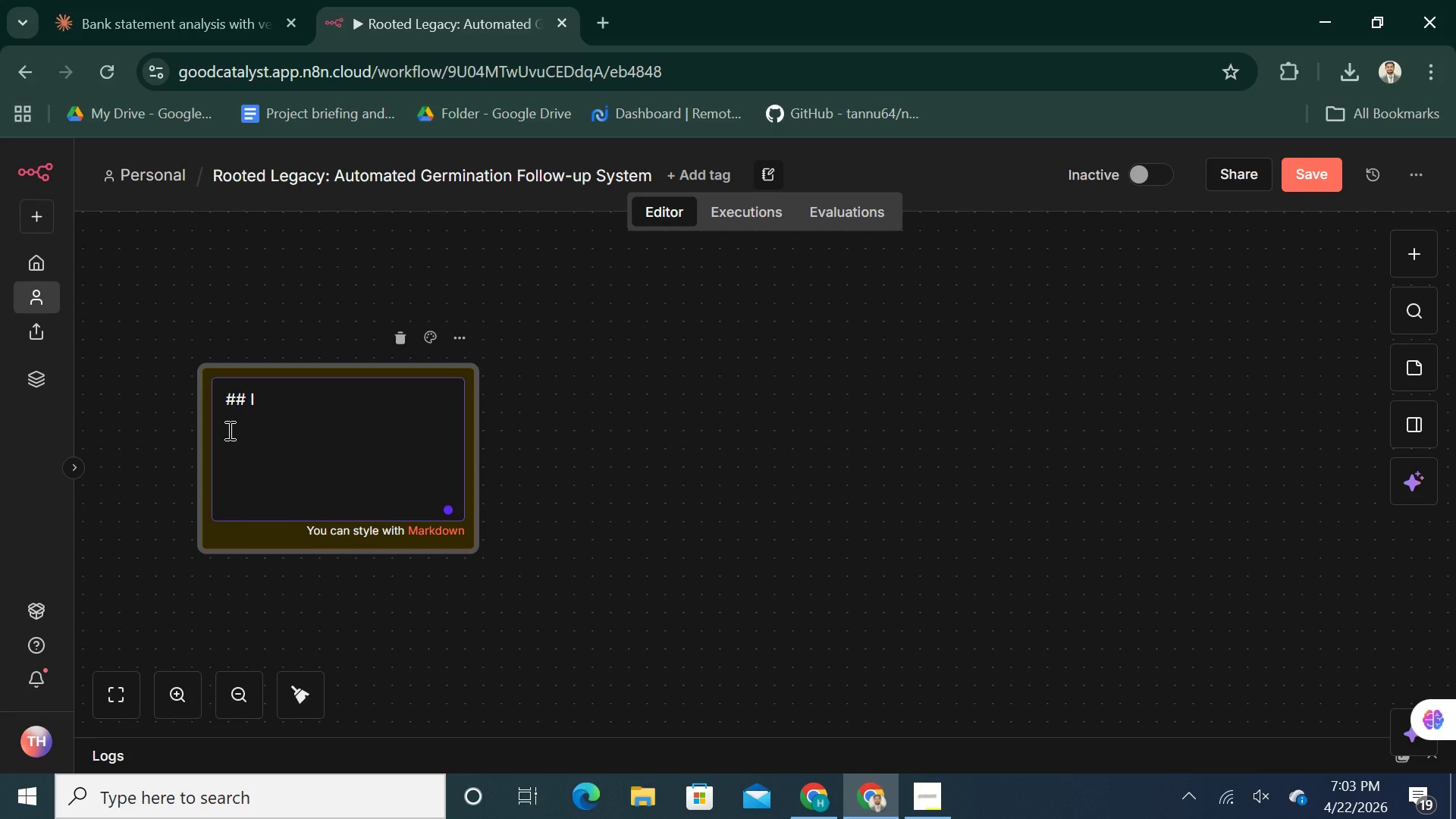 
key(Backspace)
 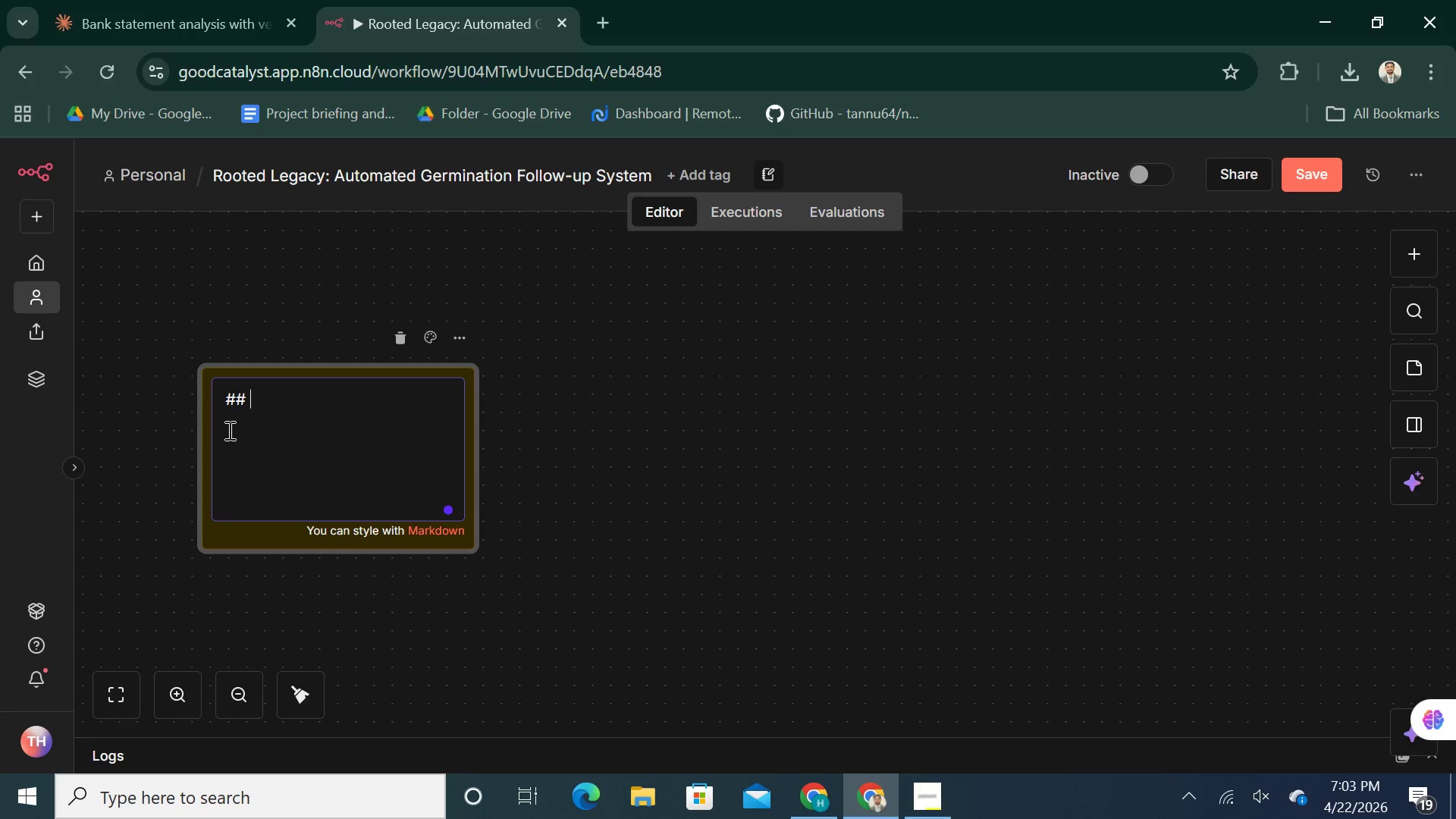 
key(Control+V)
 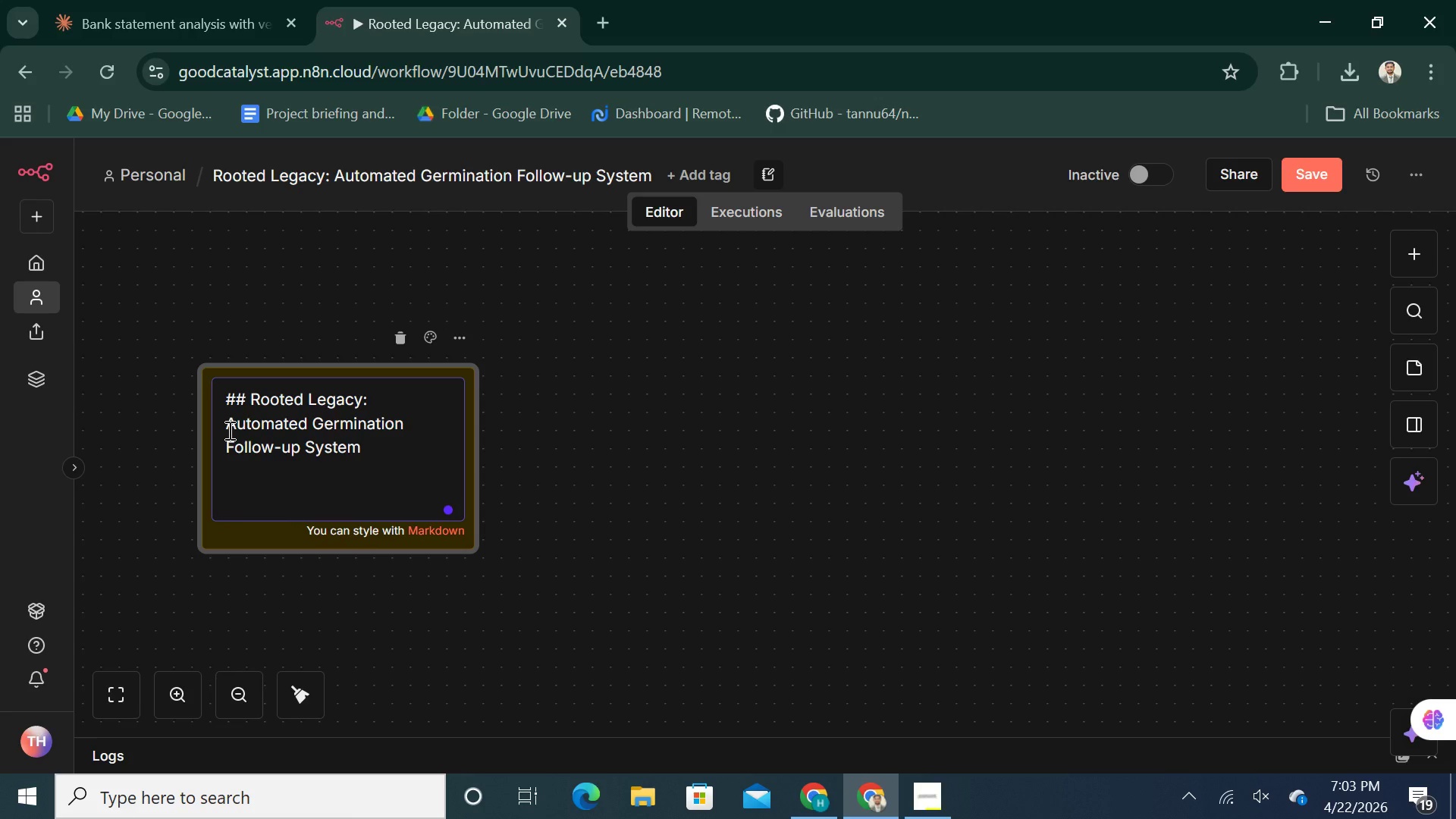 
hold_key(key=ShiftRight, duration=0.5)
 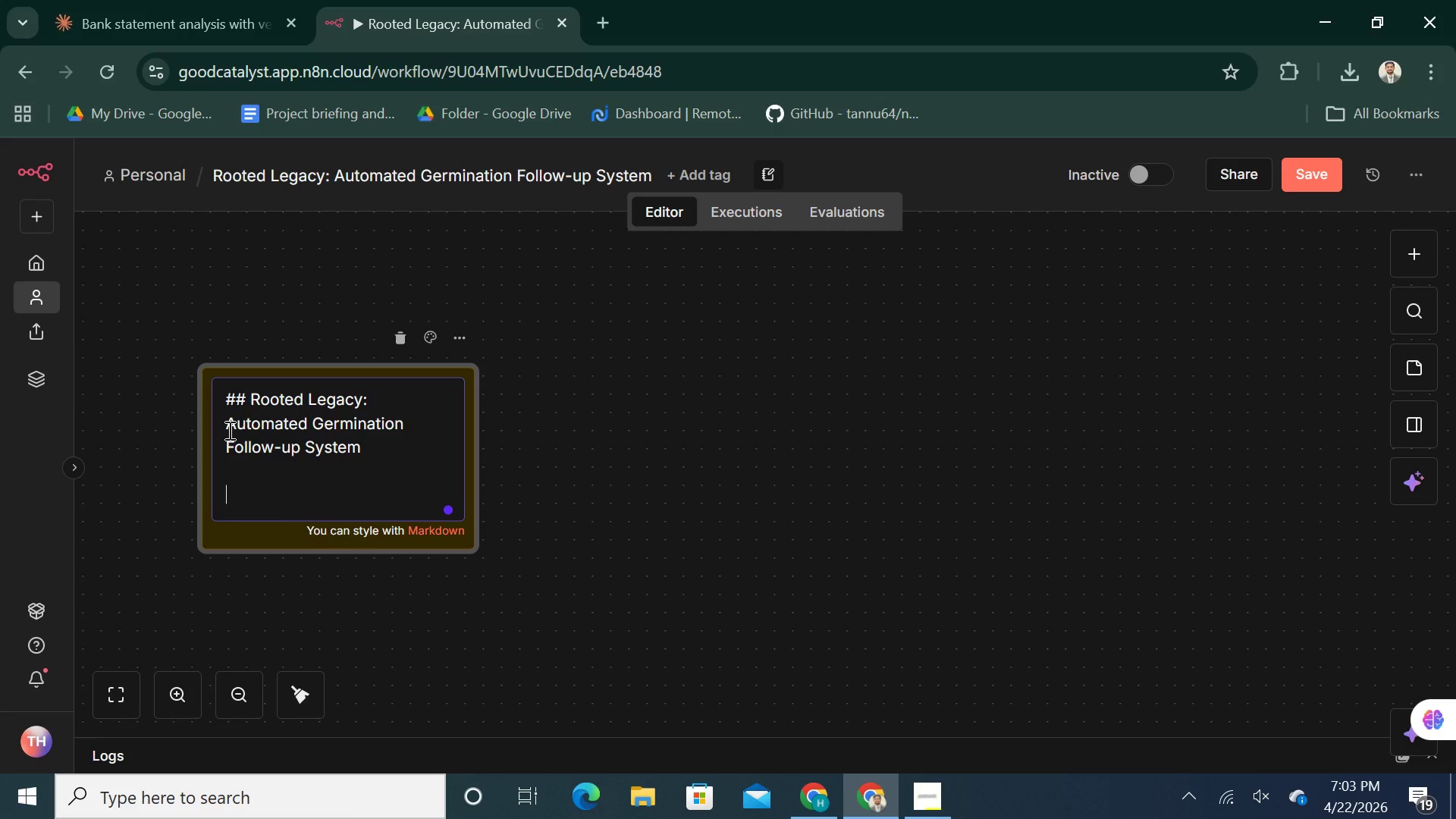 
hold_key(key=Enter, duration=0.31)
 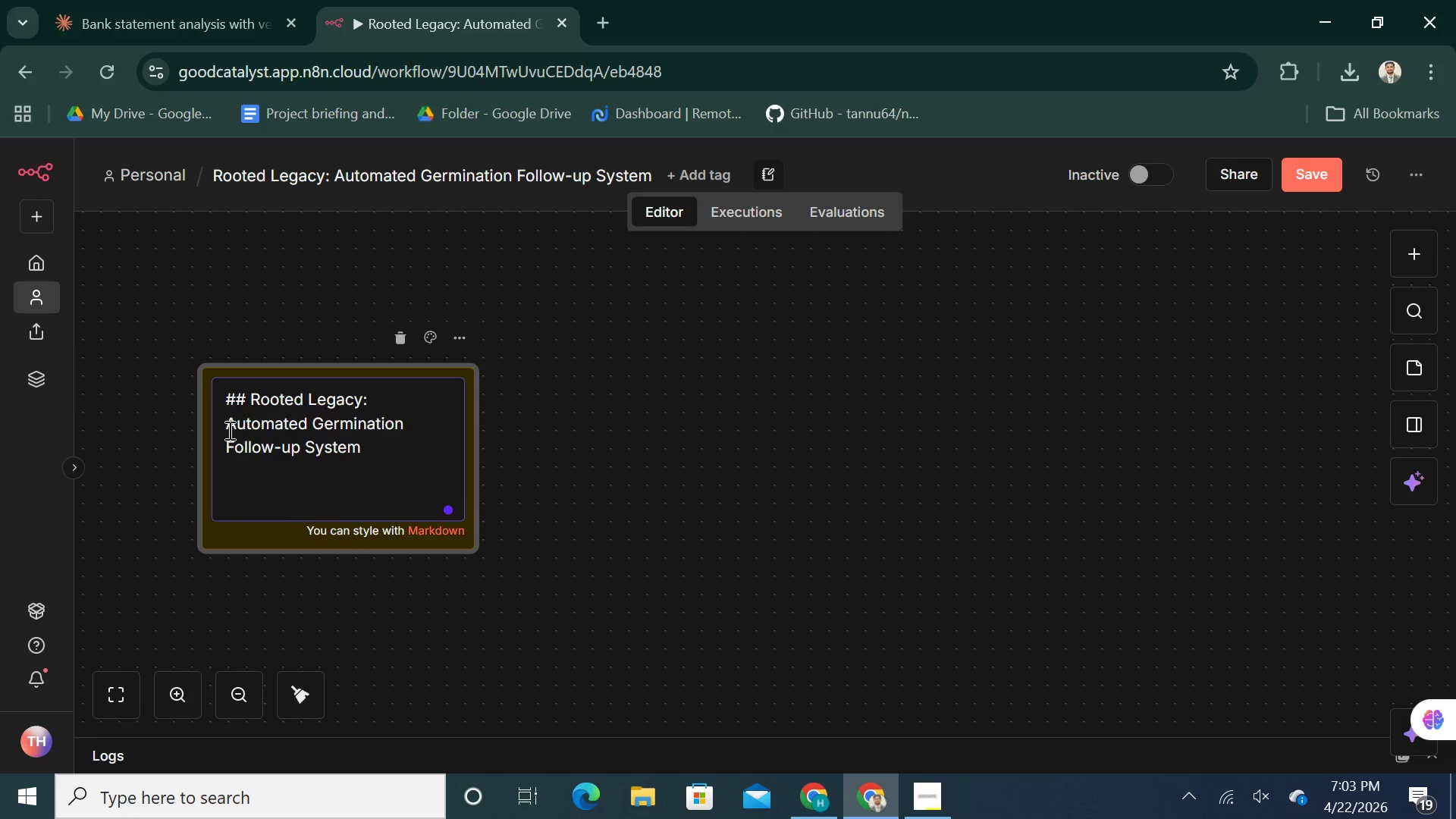 
key(Shift+ShiftRight)
 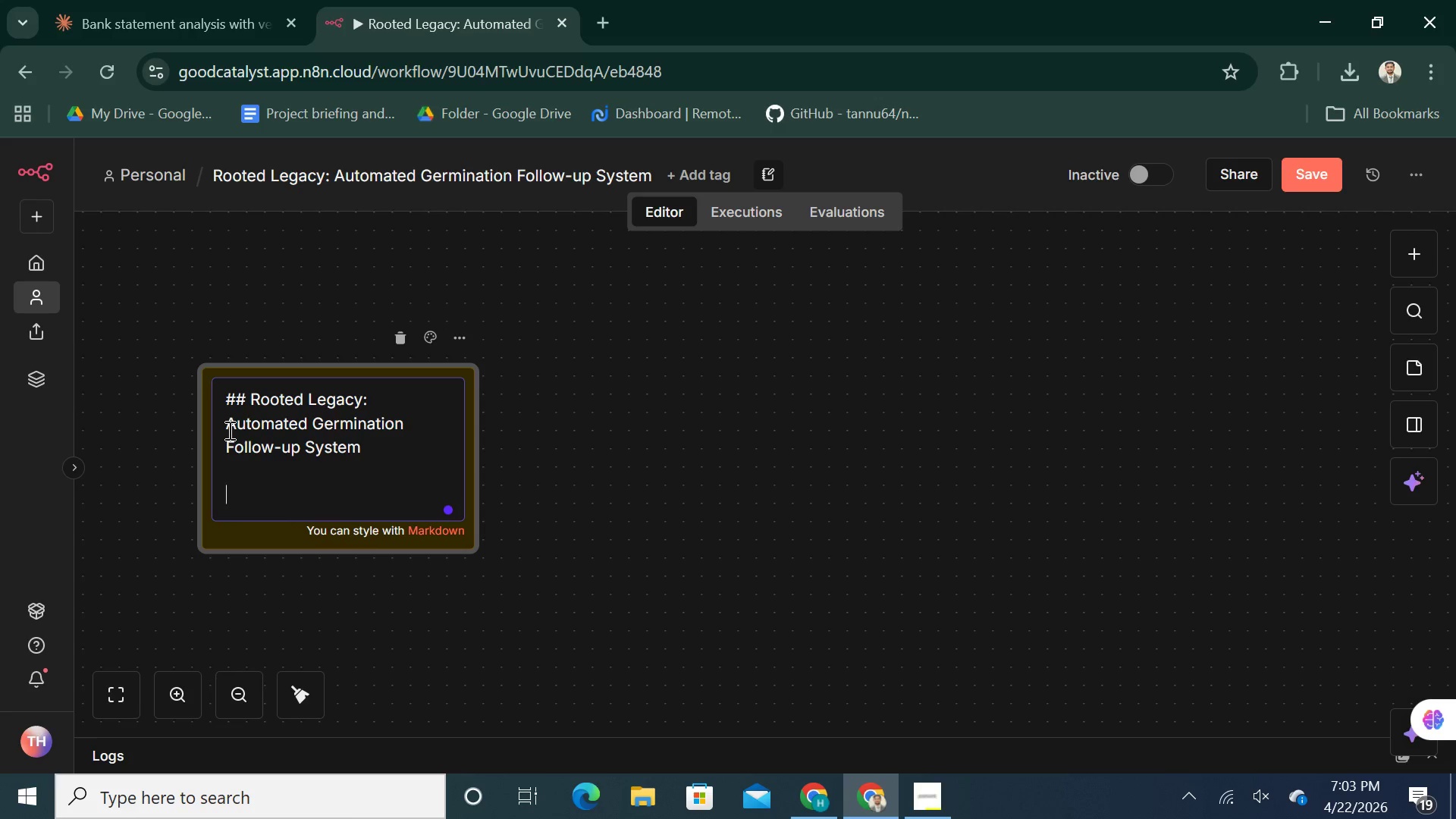 
key(Shift+Enter)
 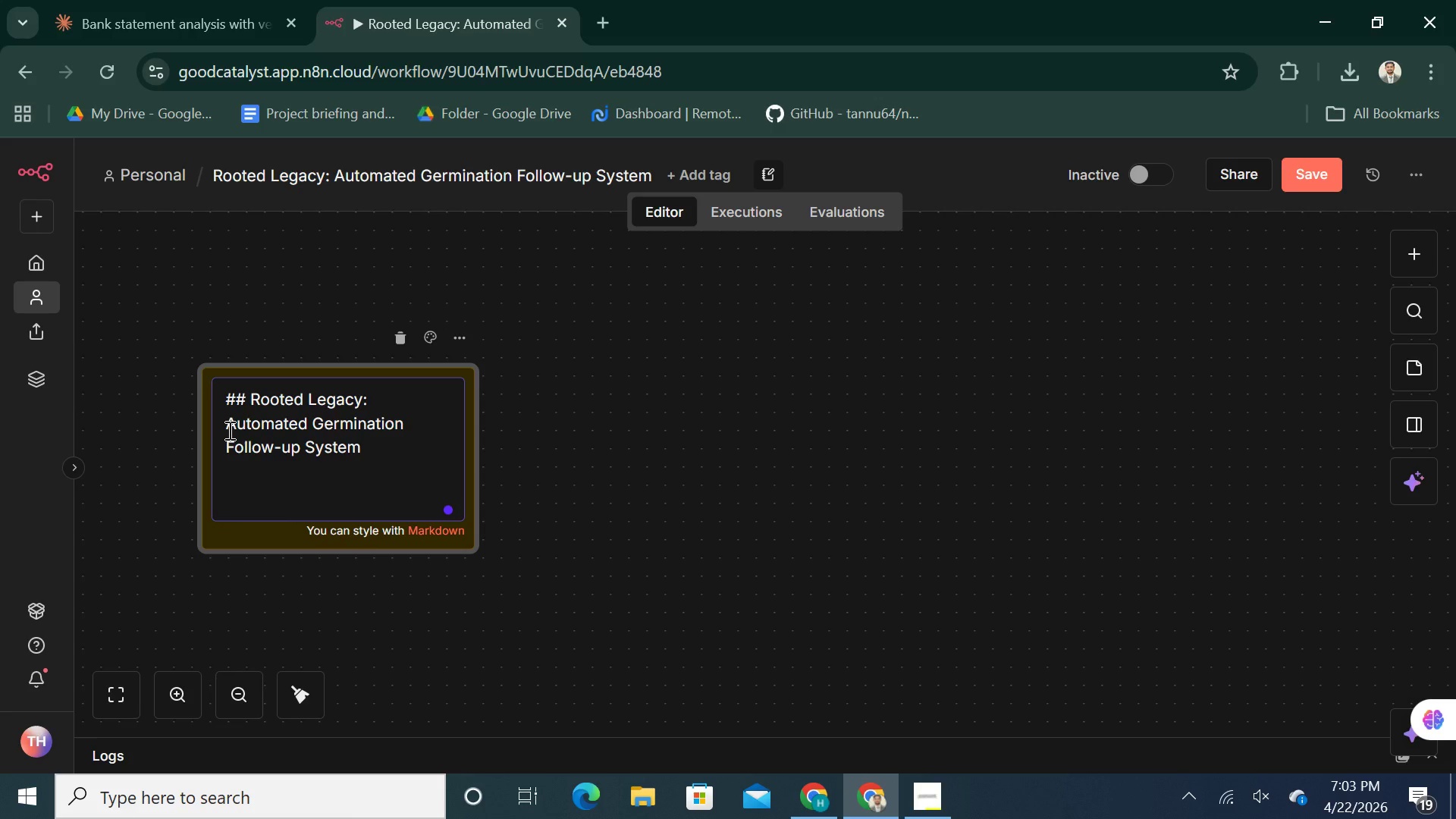 
type(FLOW:)
key(Backspace)
key(Backspace)
key(Backspace)
key(Backspace)
key(Backspace)
type(MAIN FLOW:)
 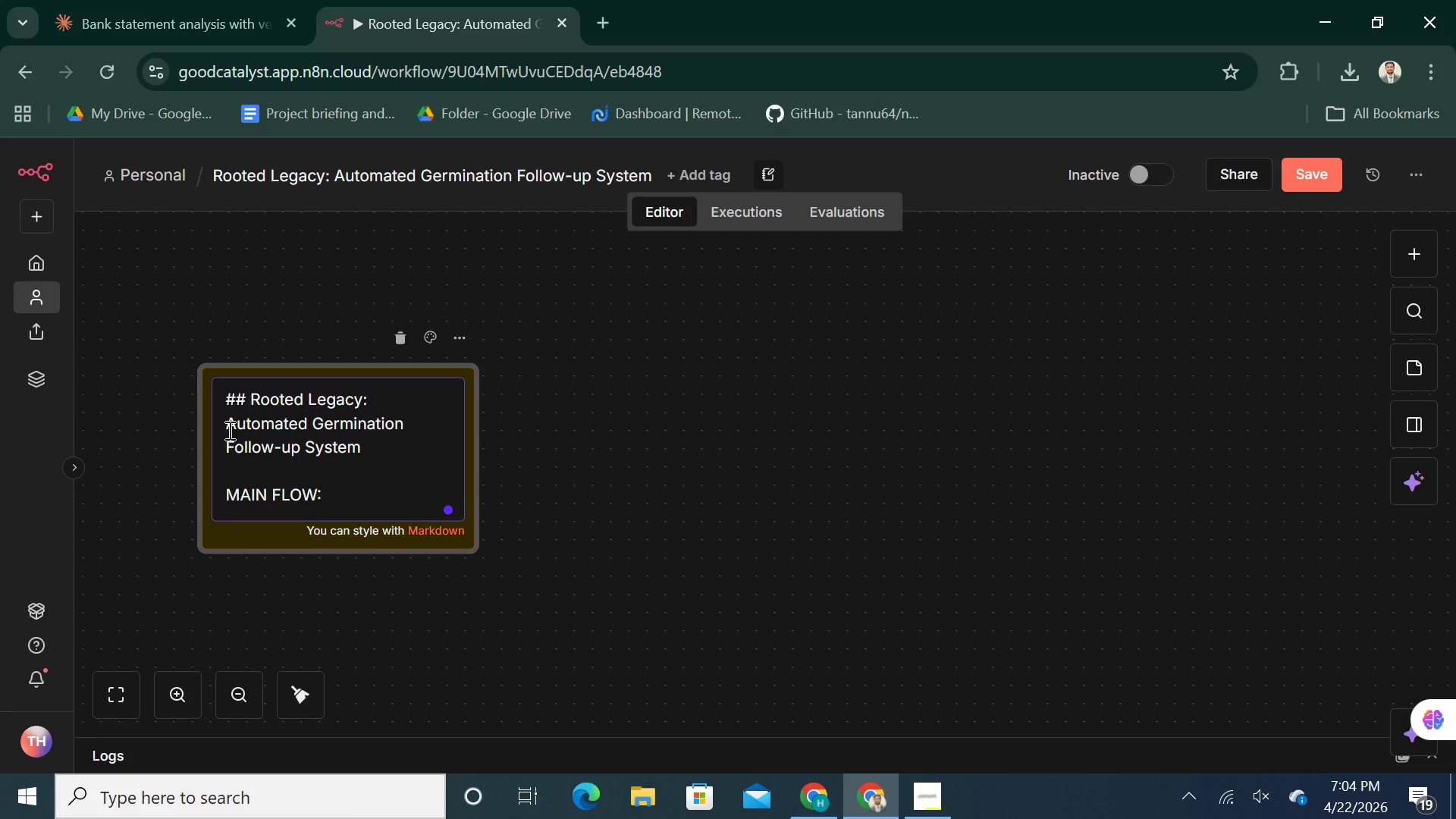 
hold_key(key=ShiftRight, duration=0.38)
 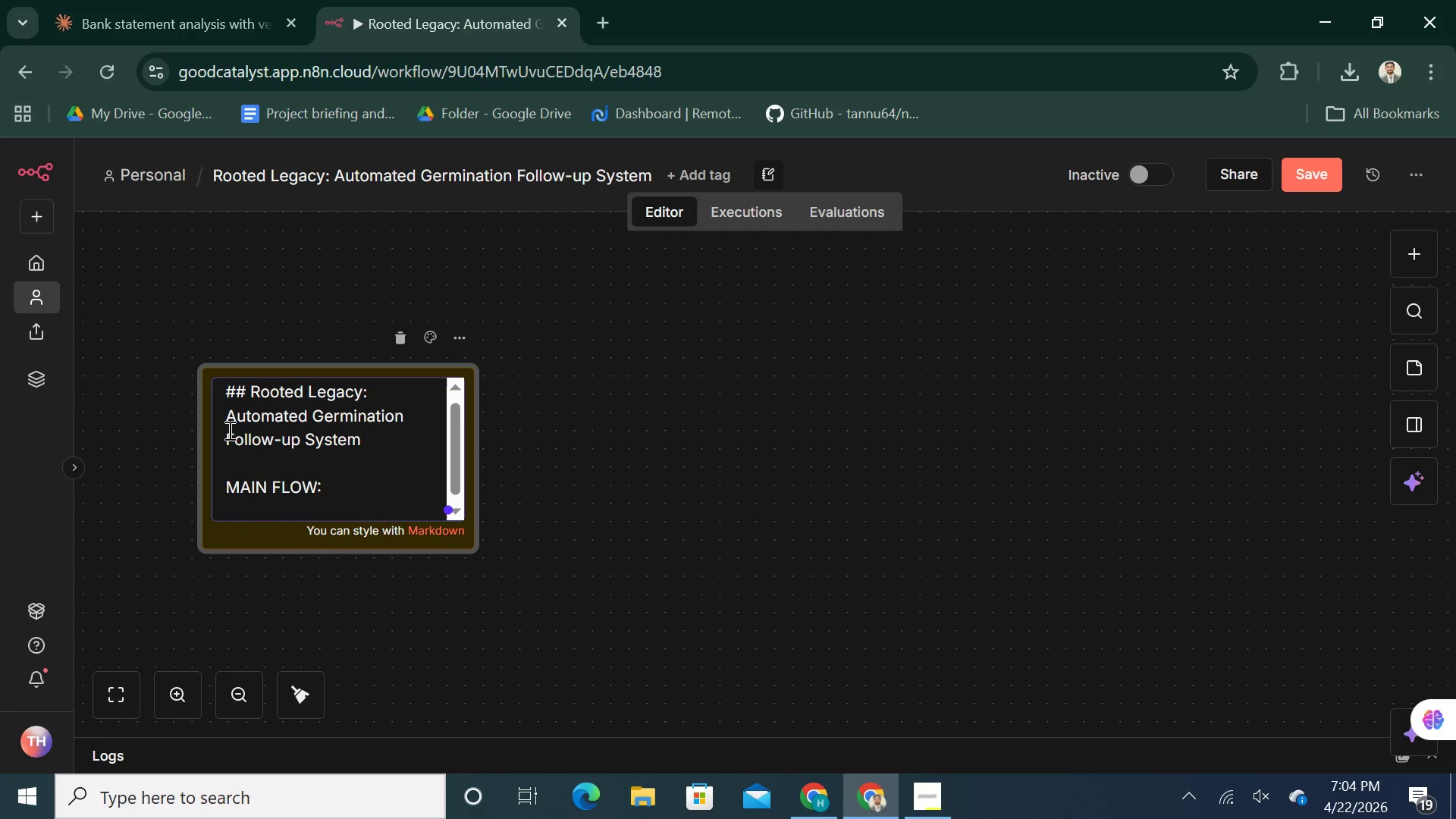 
hold_key(key=Enter, duration=0.31)
 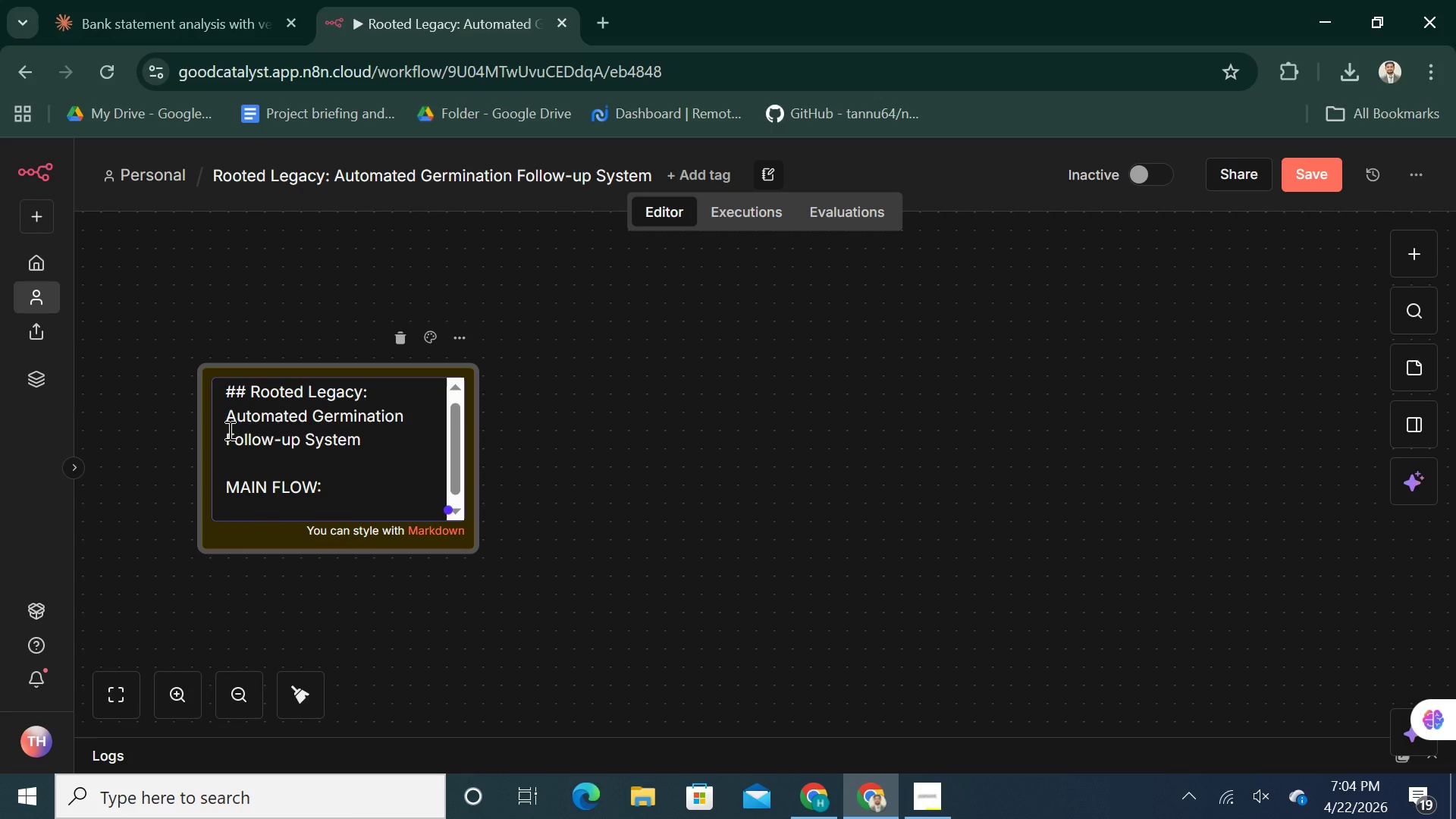 
key(Shift+Enter)
 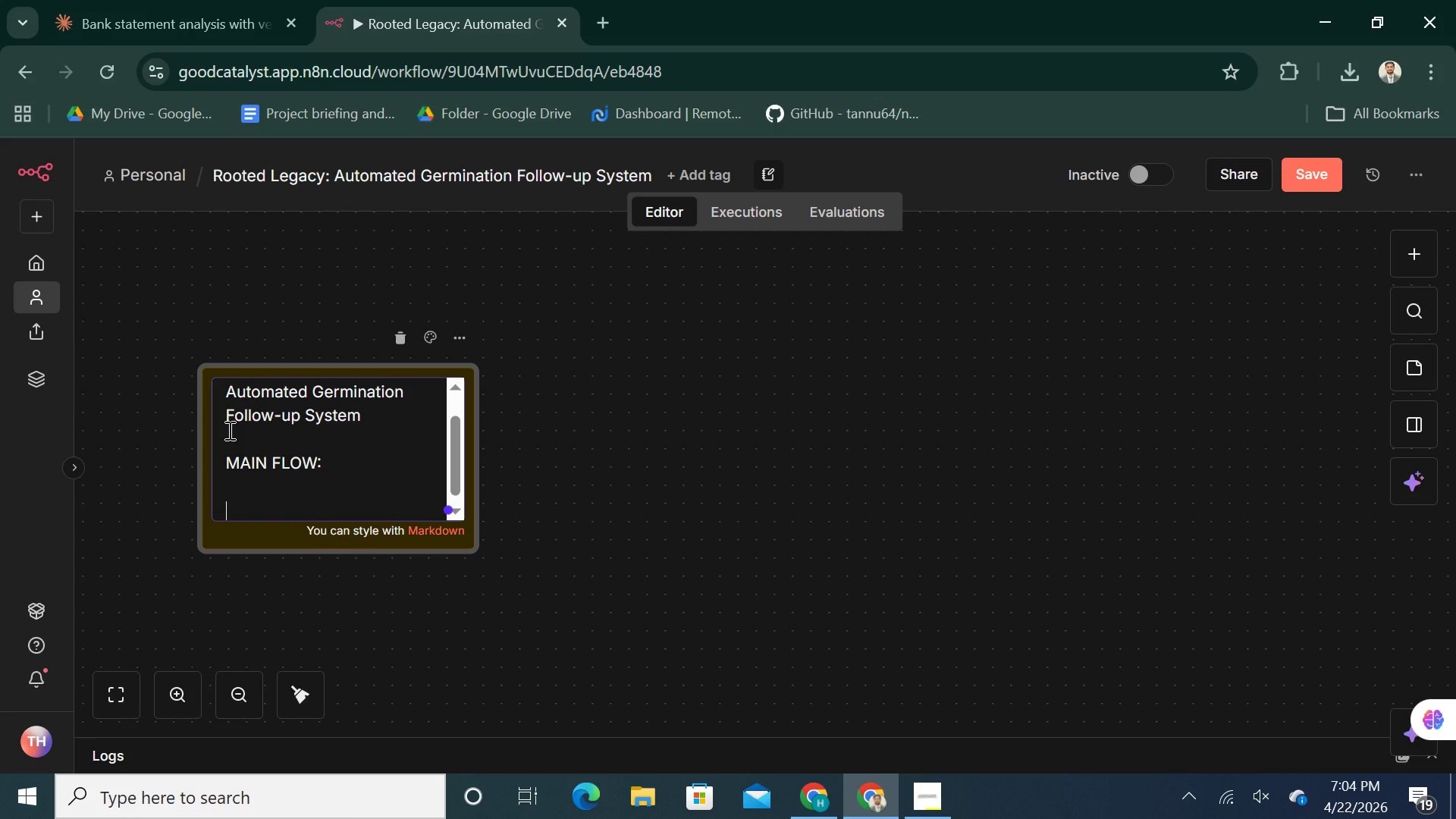 
type(Schedule trigger()
 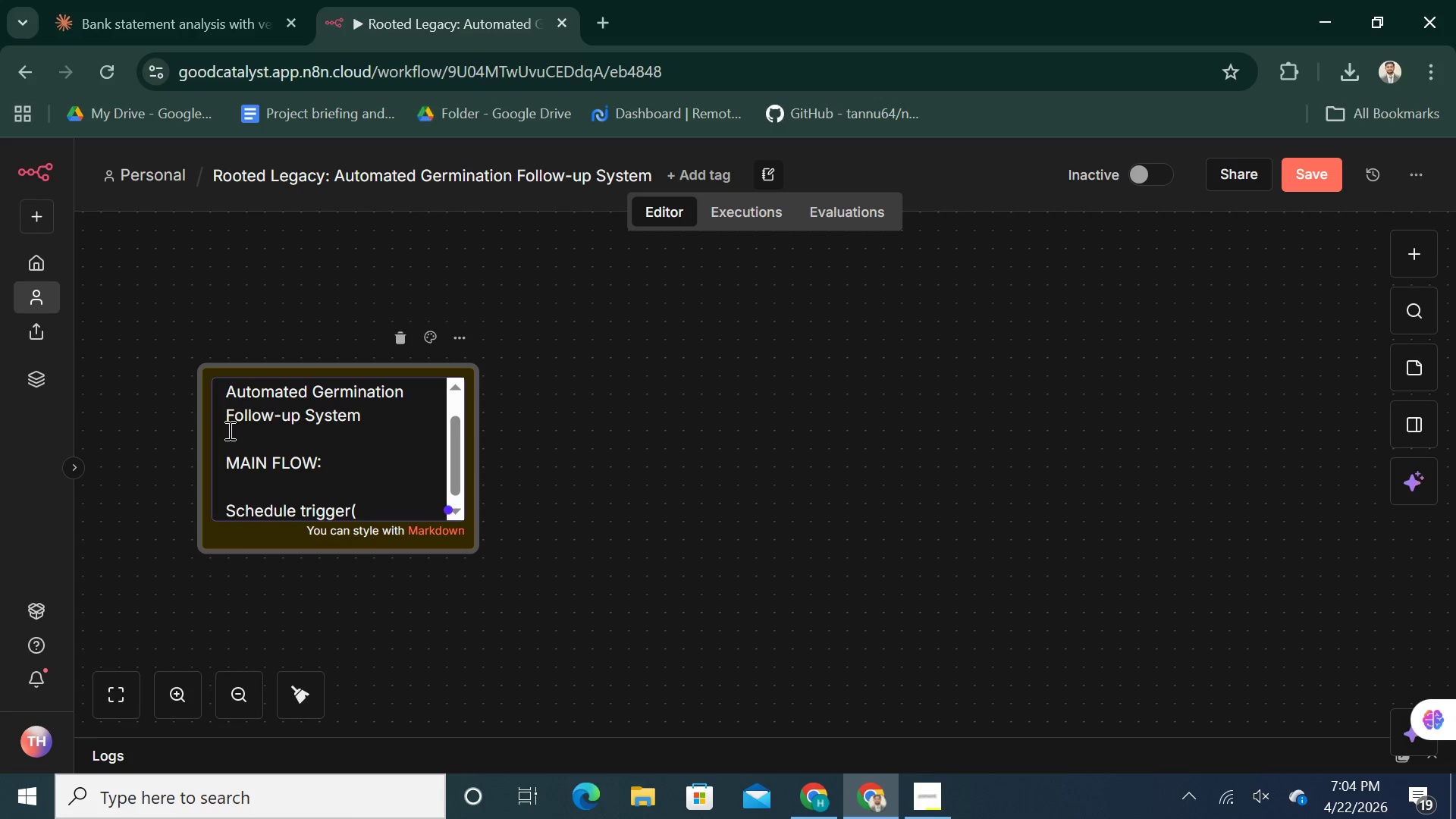 
type(9 am daily))
 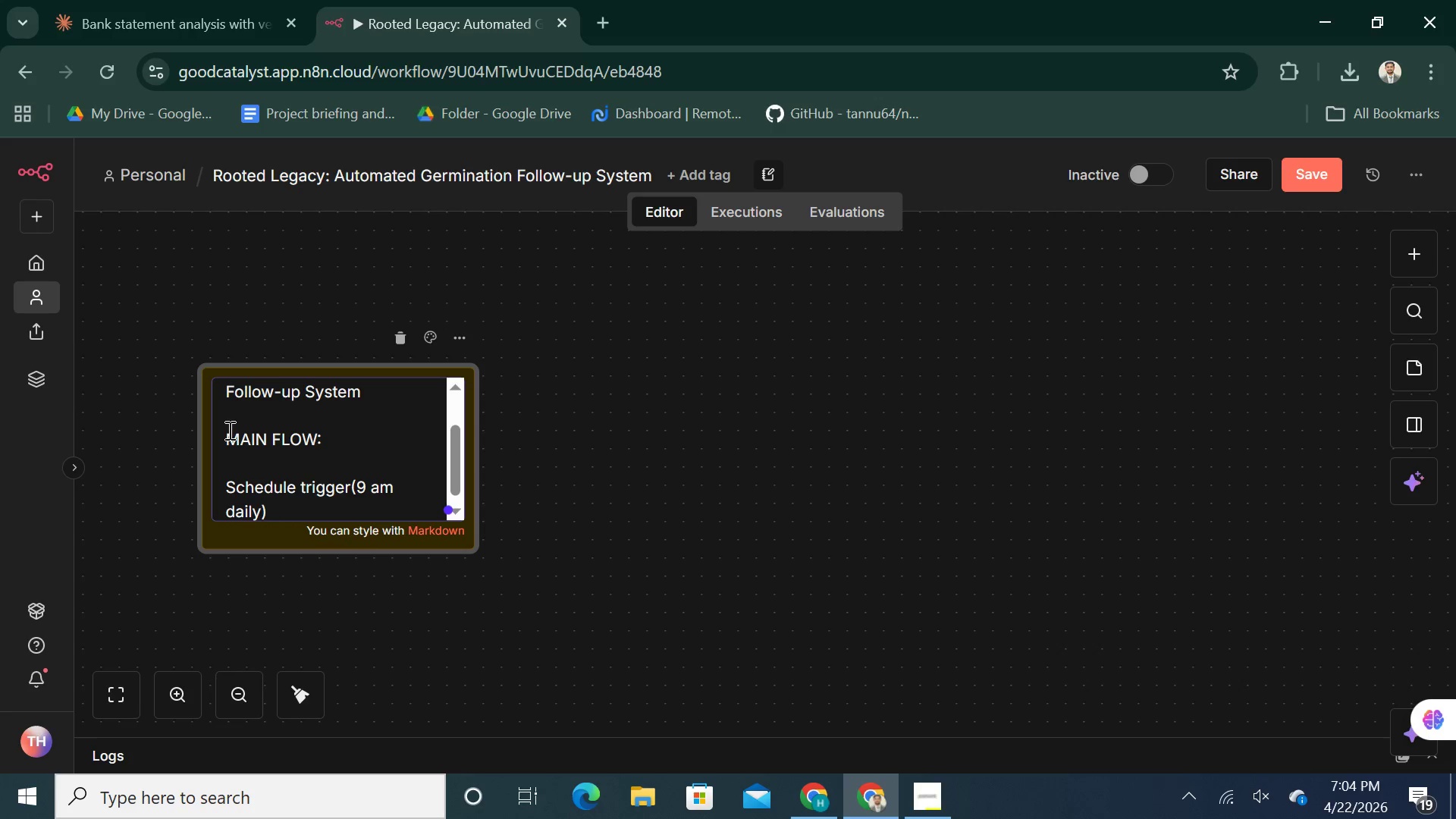 
key(Shift+Enter)
 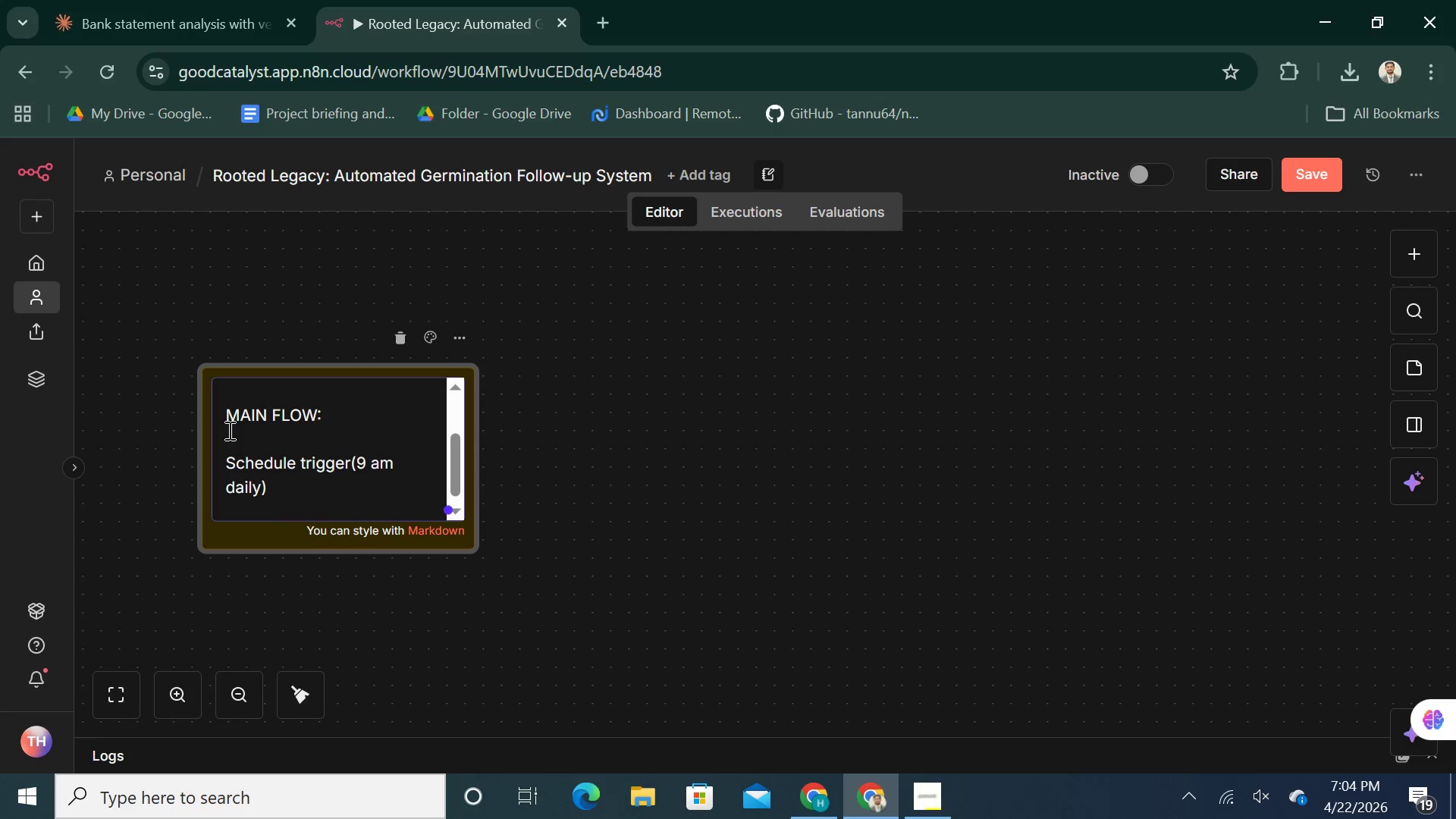 
type(read google sheet filter by today date validate email)
 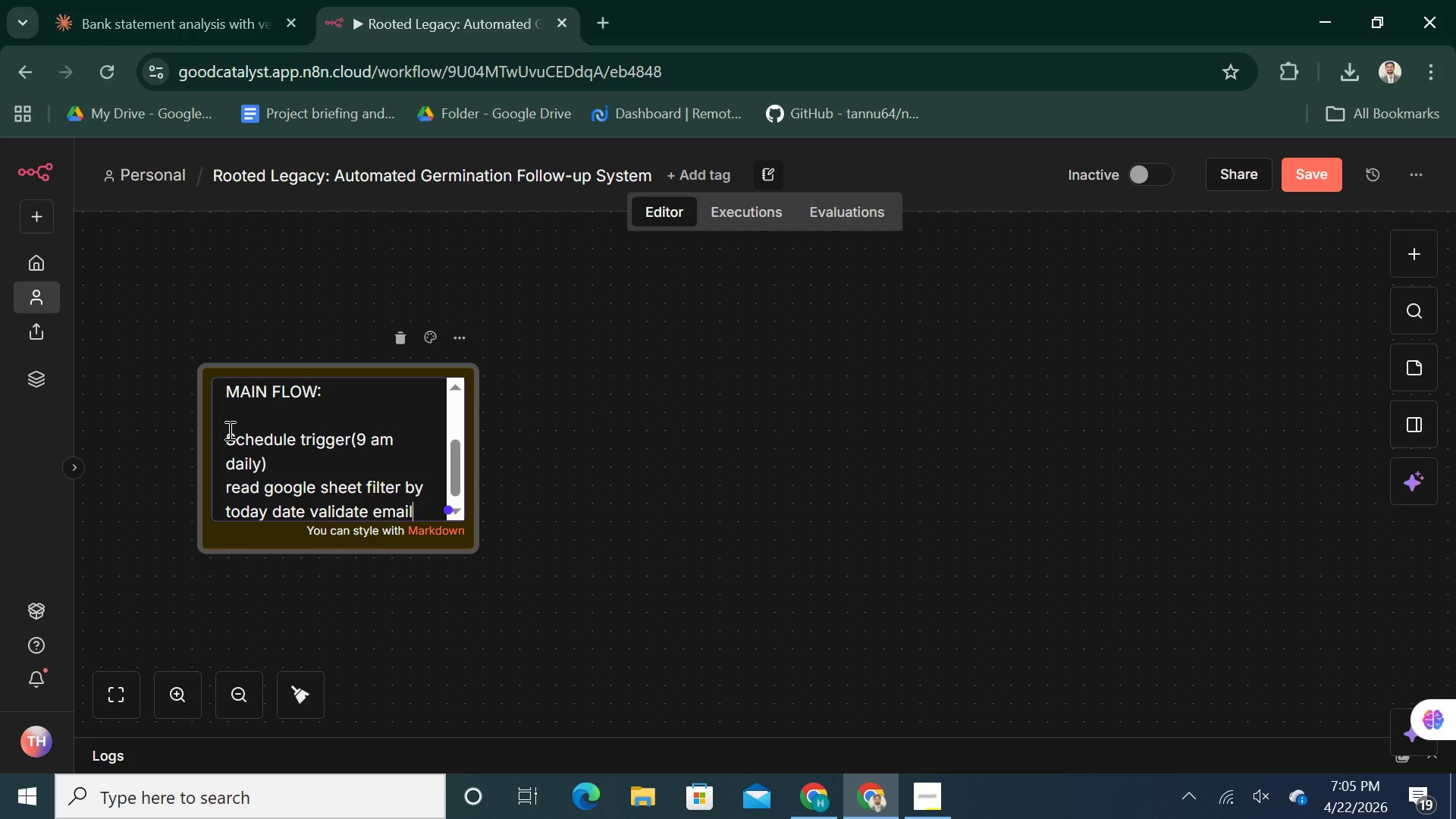 
type((if))
 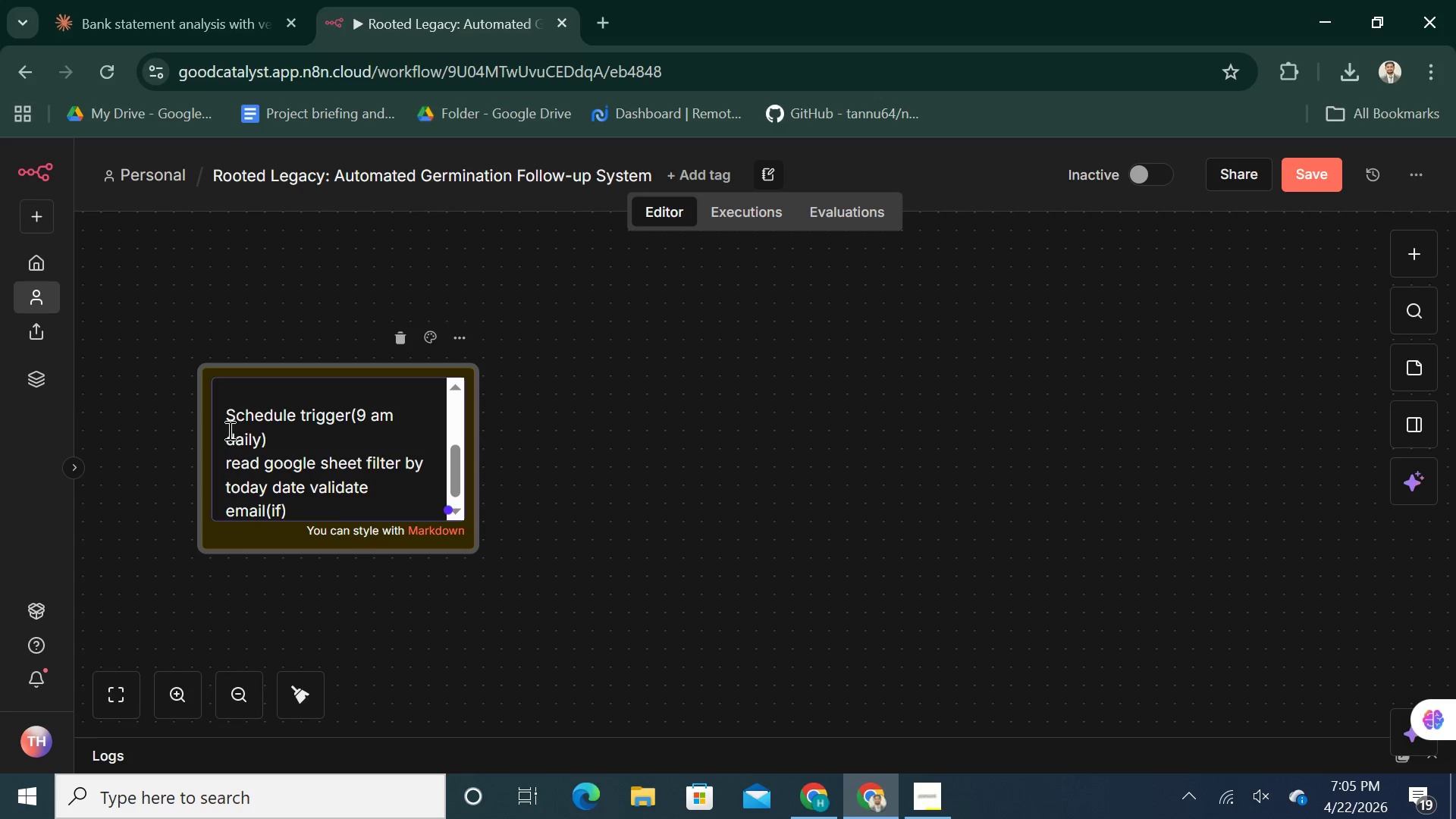 
key(Shift+Enter)
 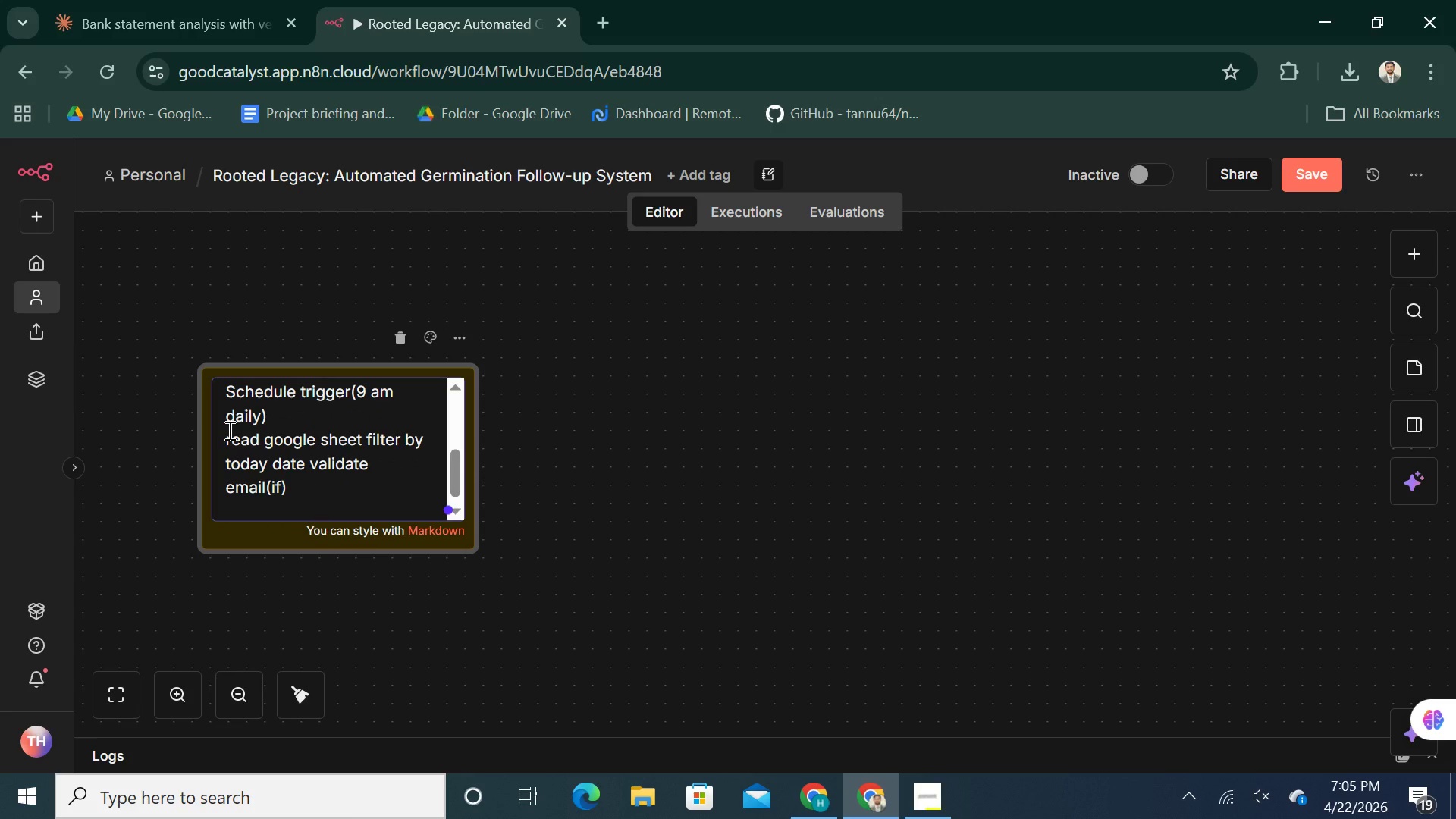 
type(send personalized gmail )
 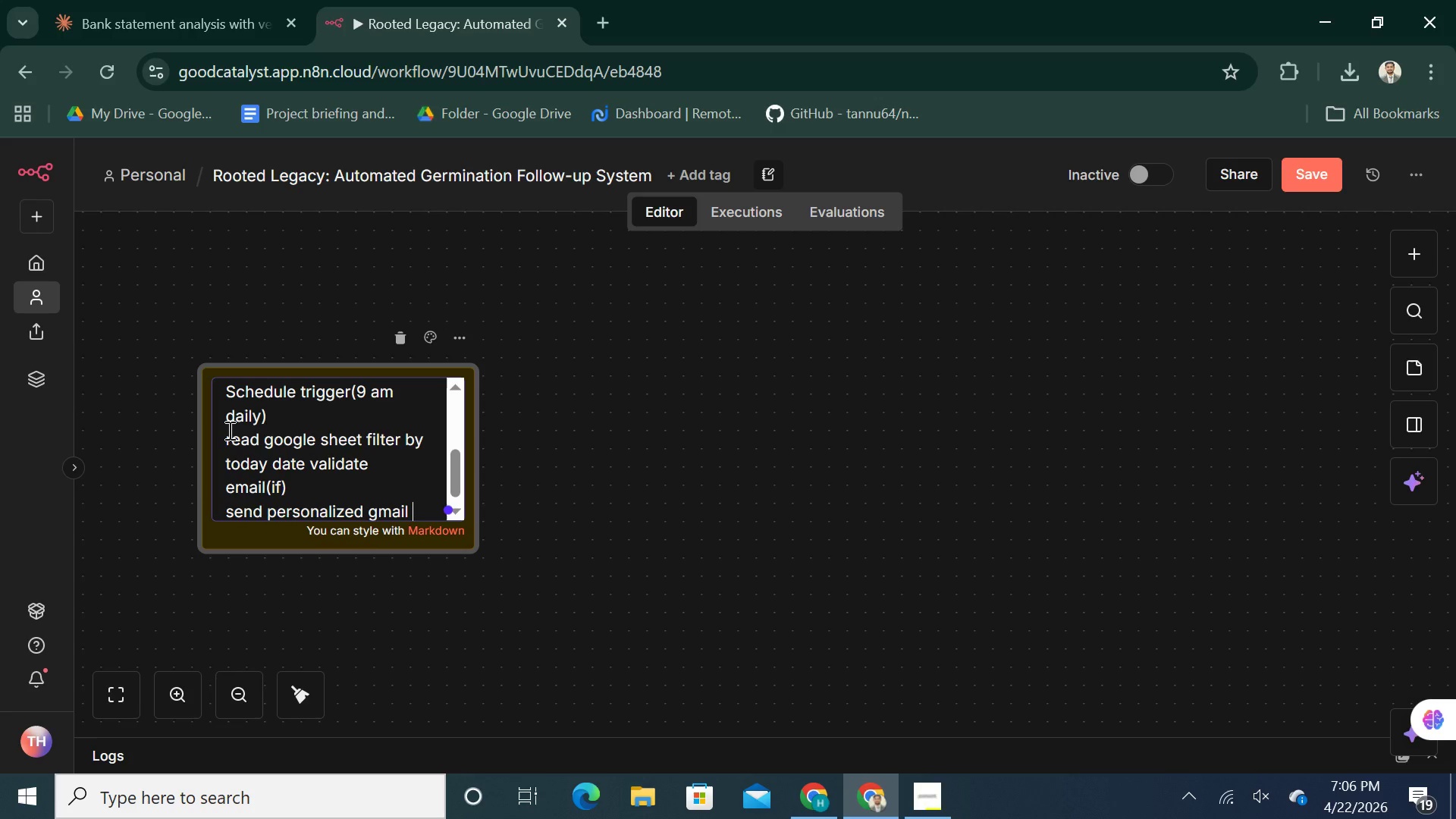 
wait(7.45)
 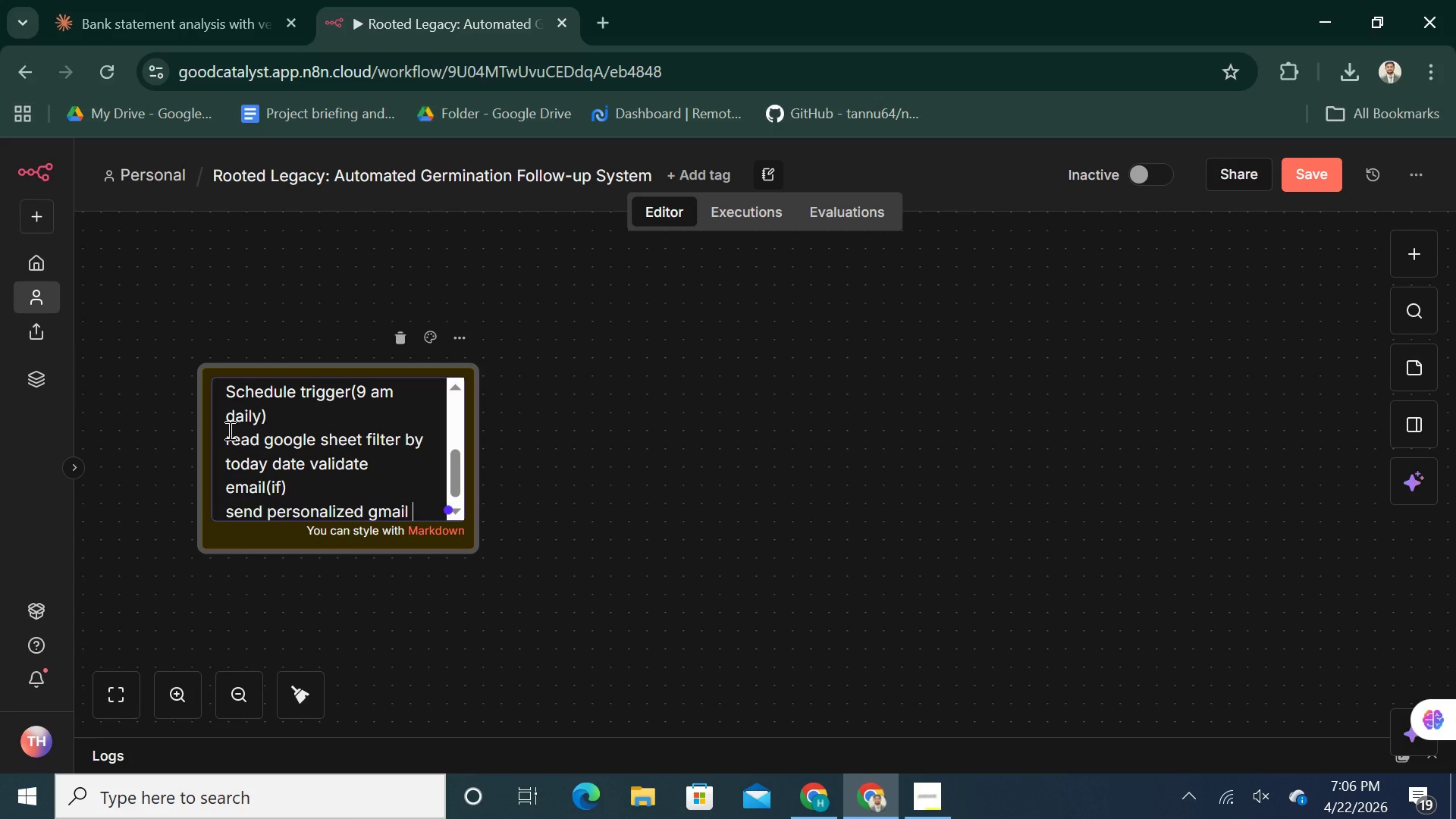 
type(update sheet status to compelete.)
 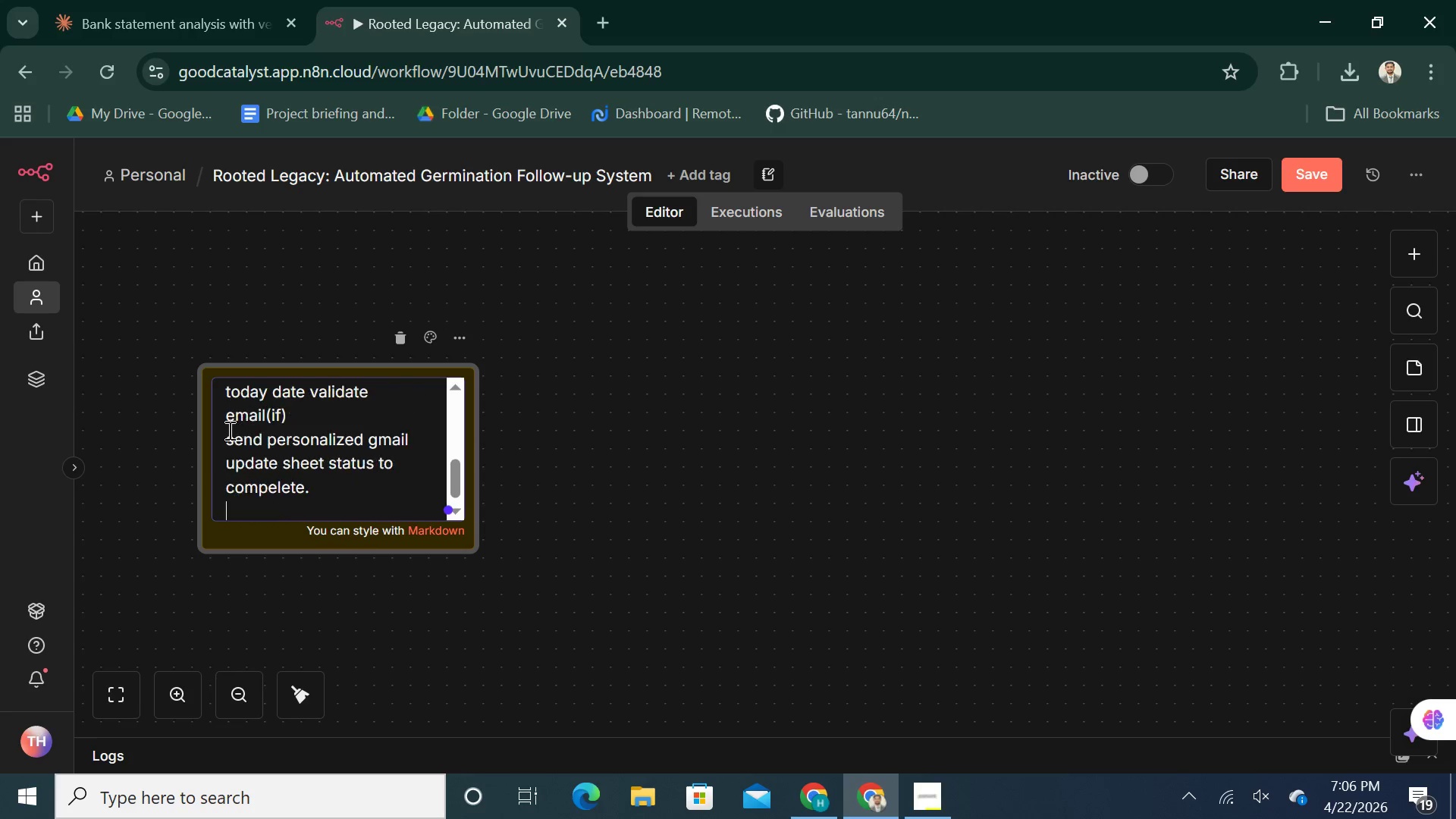 
key(Shift+Enter)
 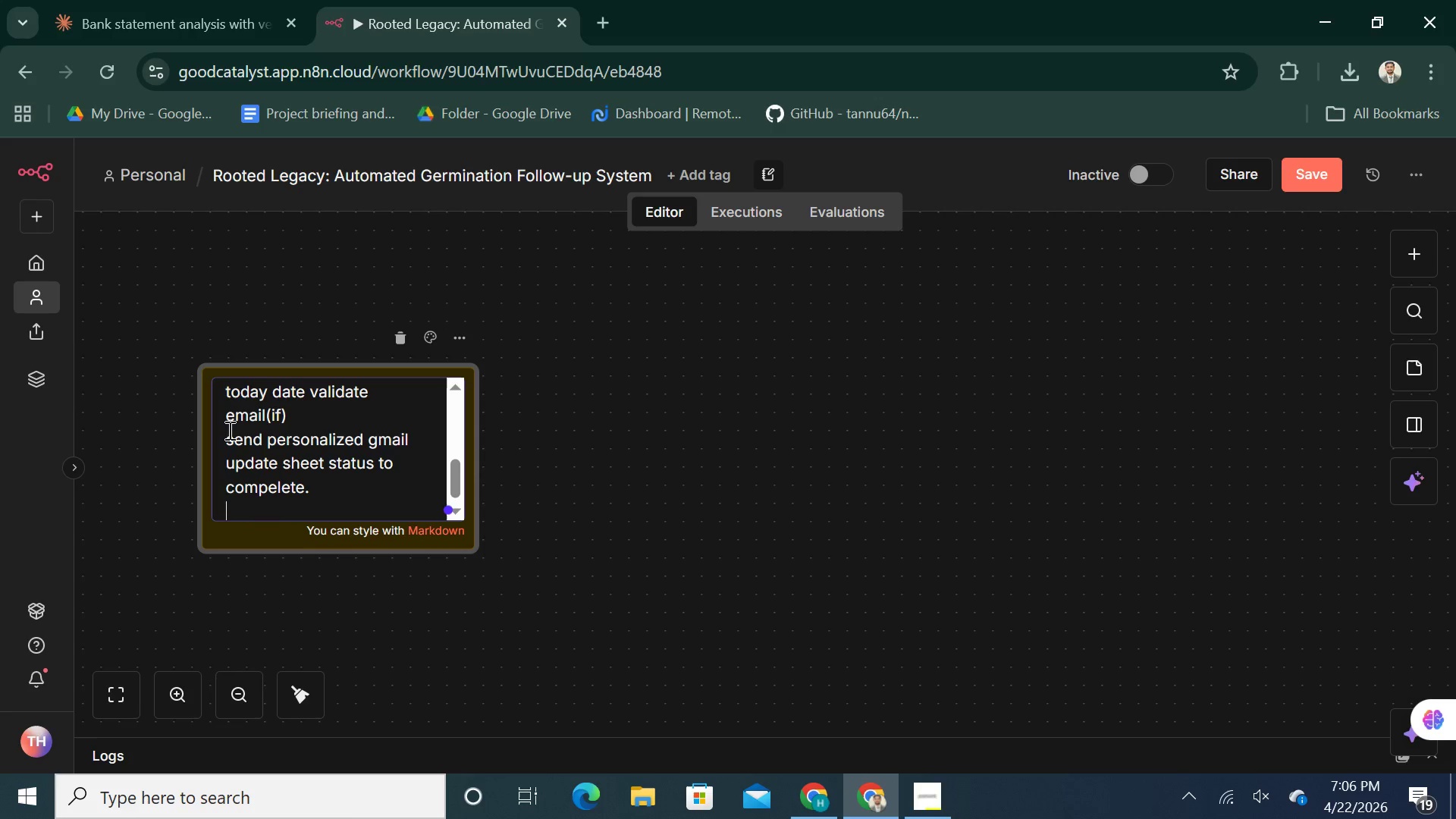 
wait(14.84)
 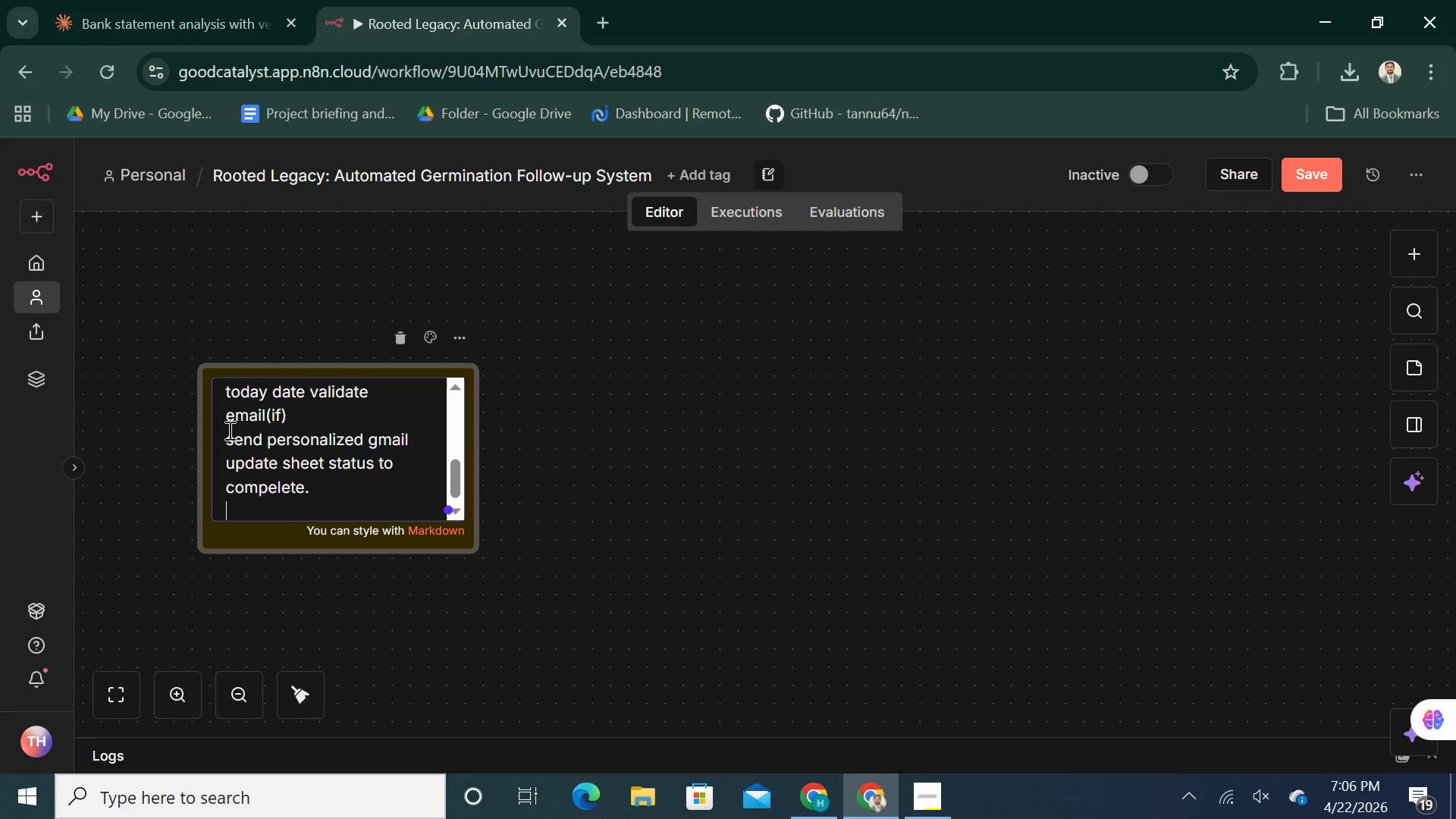 
type(ERROW FLOW:)
 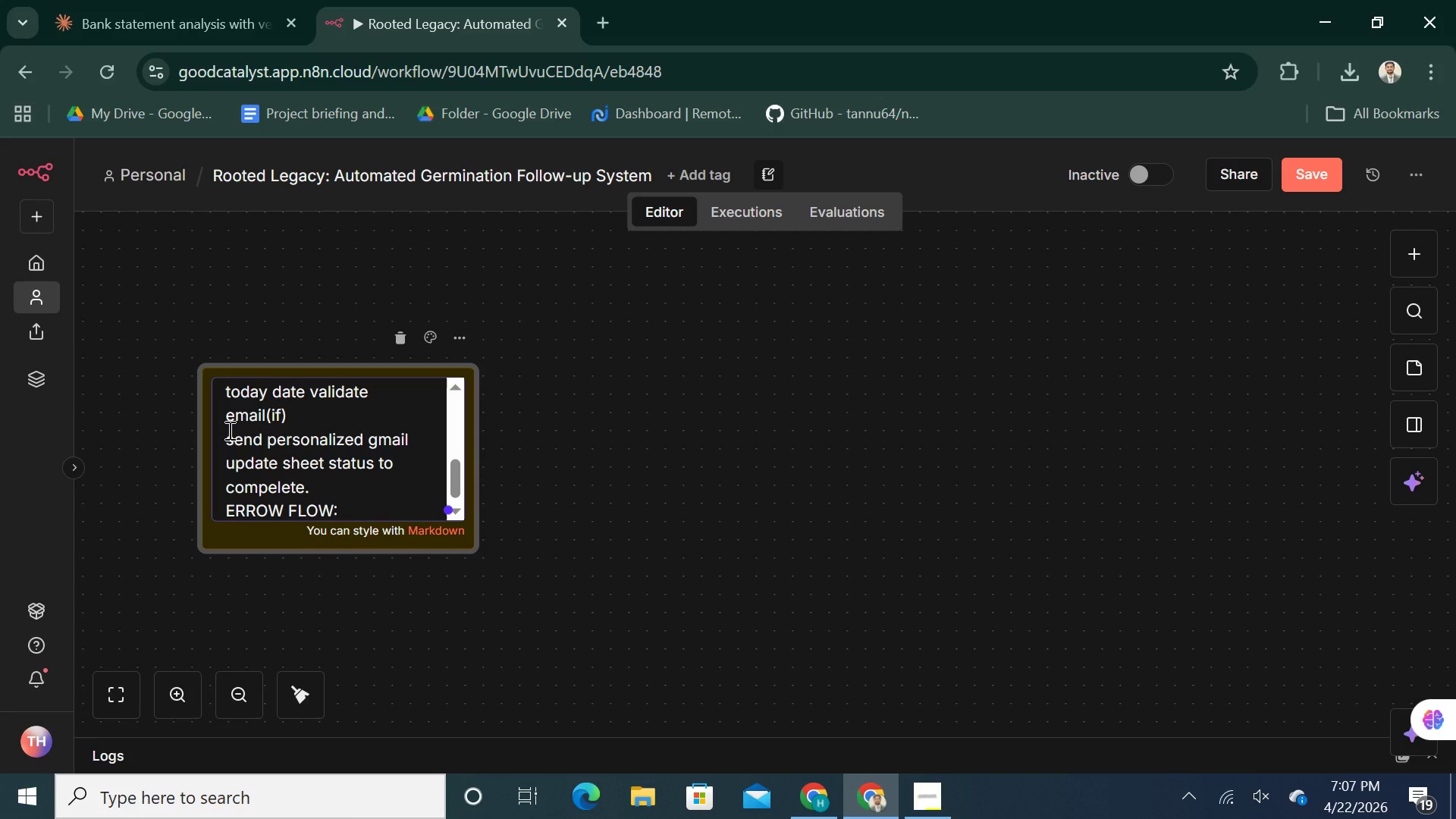 
hold_key(key=ShiftRight, duration=0.38)
 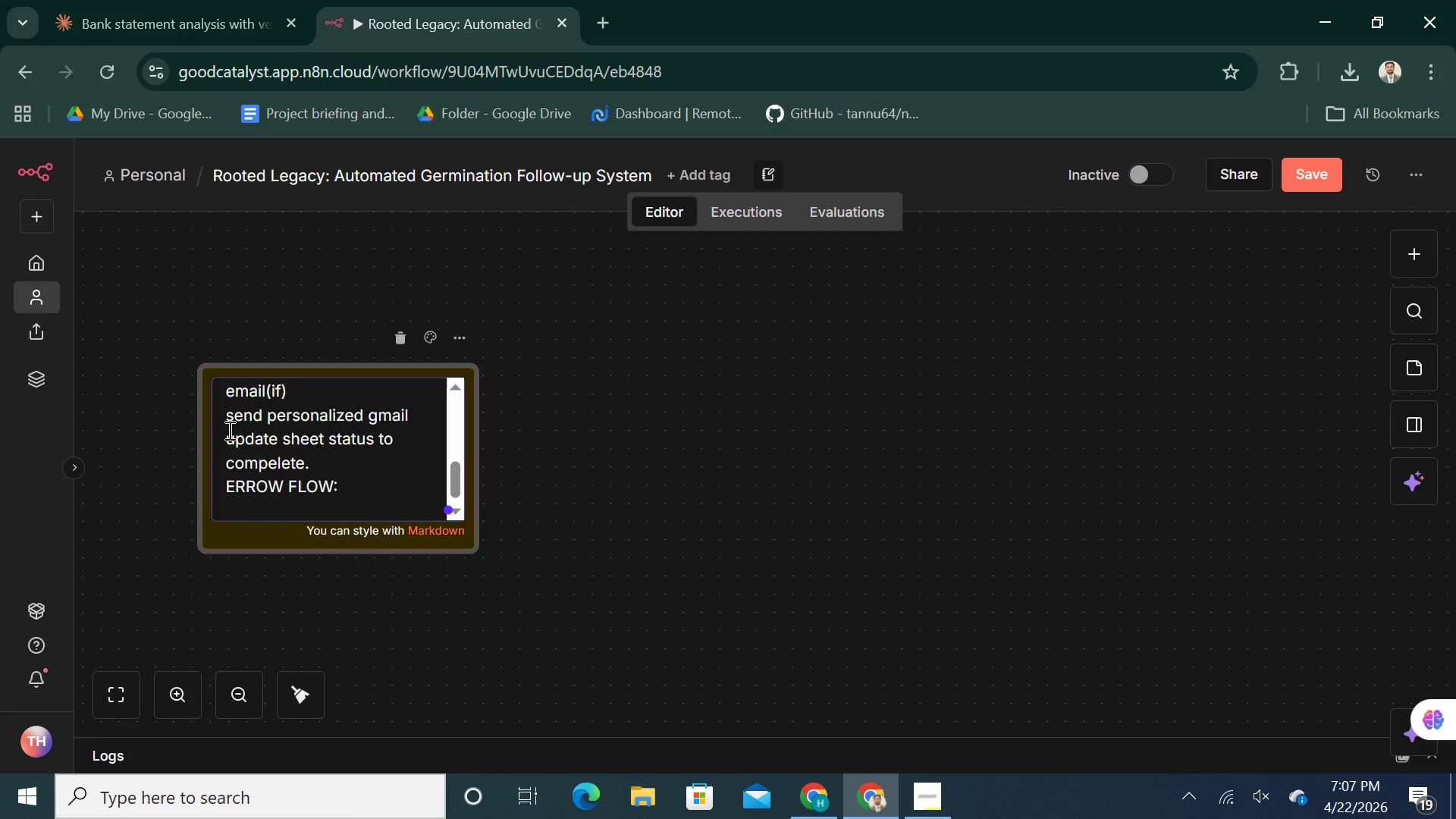 
hold_key(key=Enter, duration=0.33)
 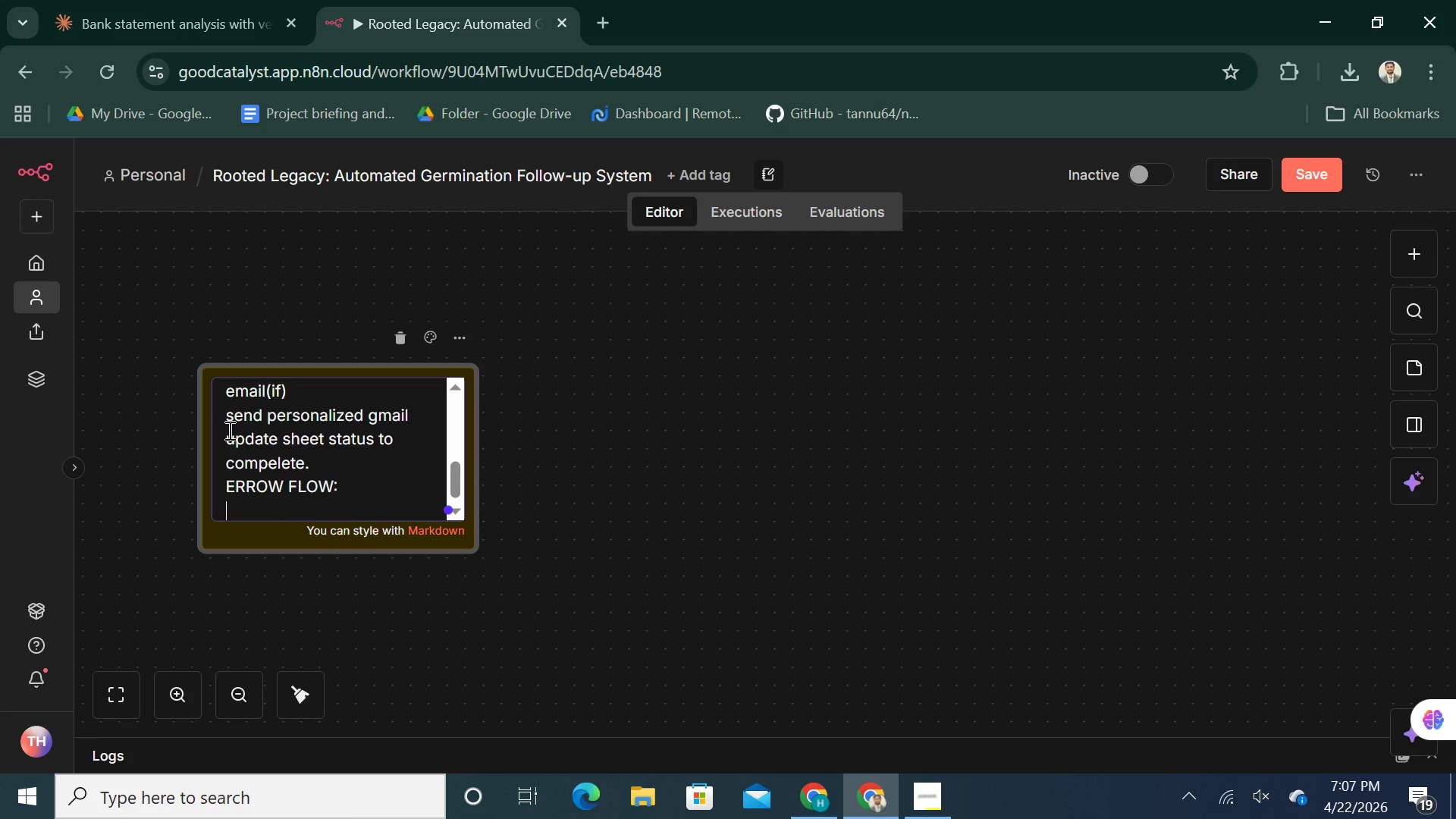 
type(Error trigger send error notification ()
 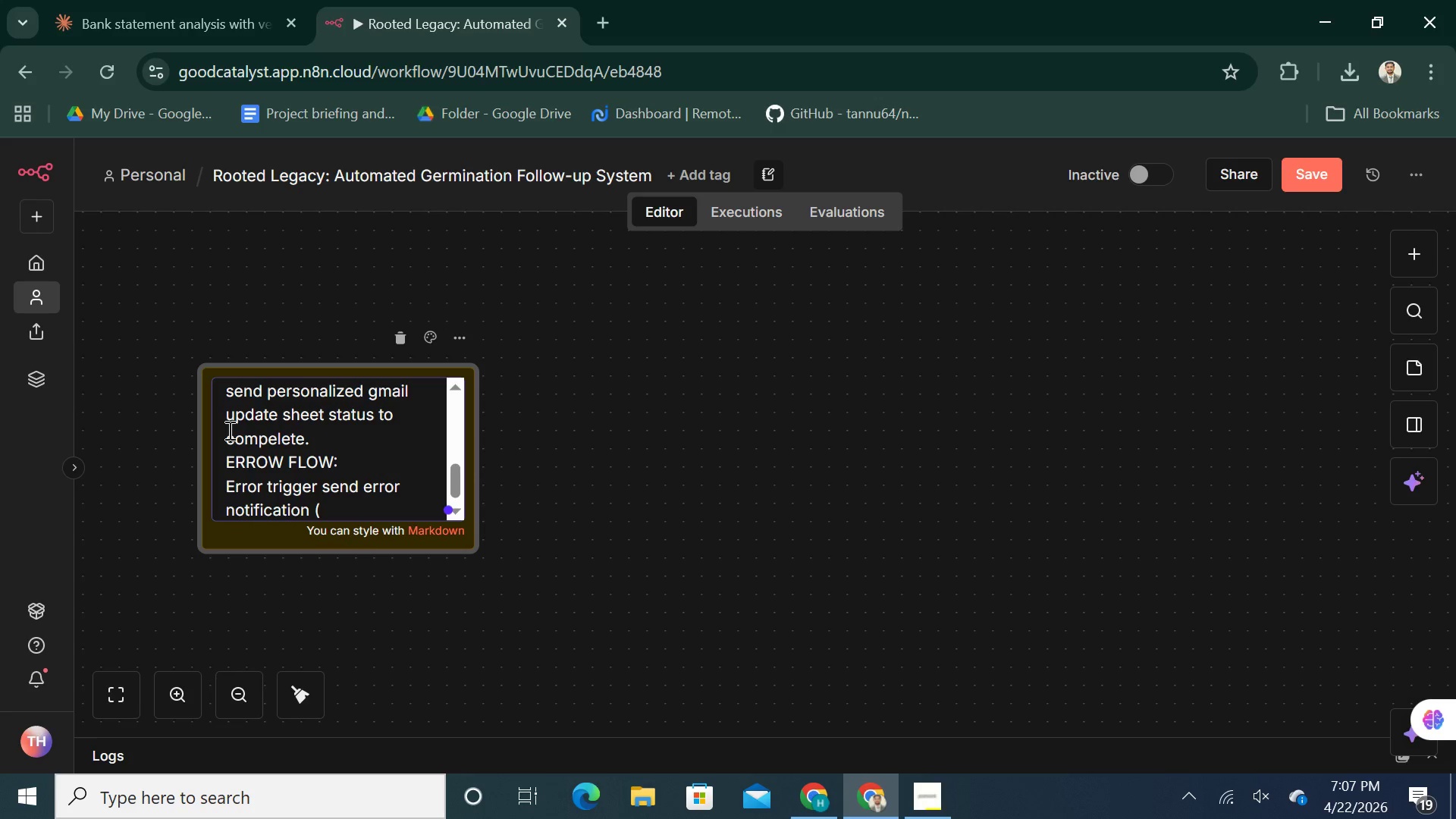 
type(gmail))
 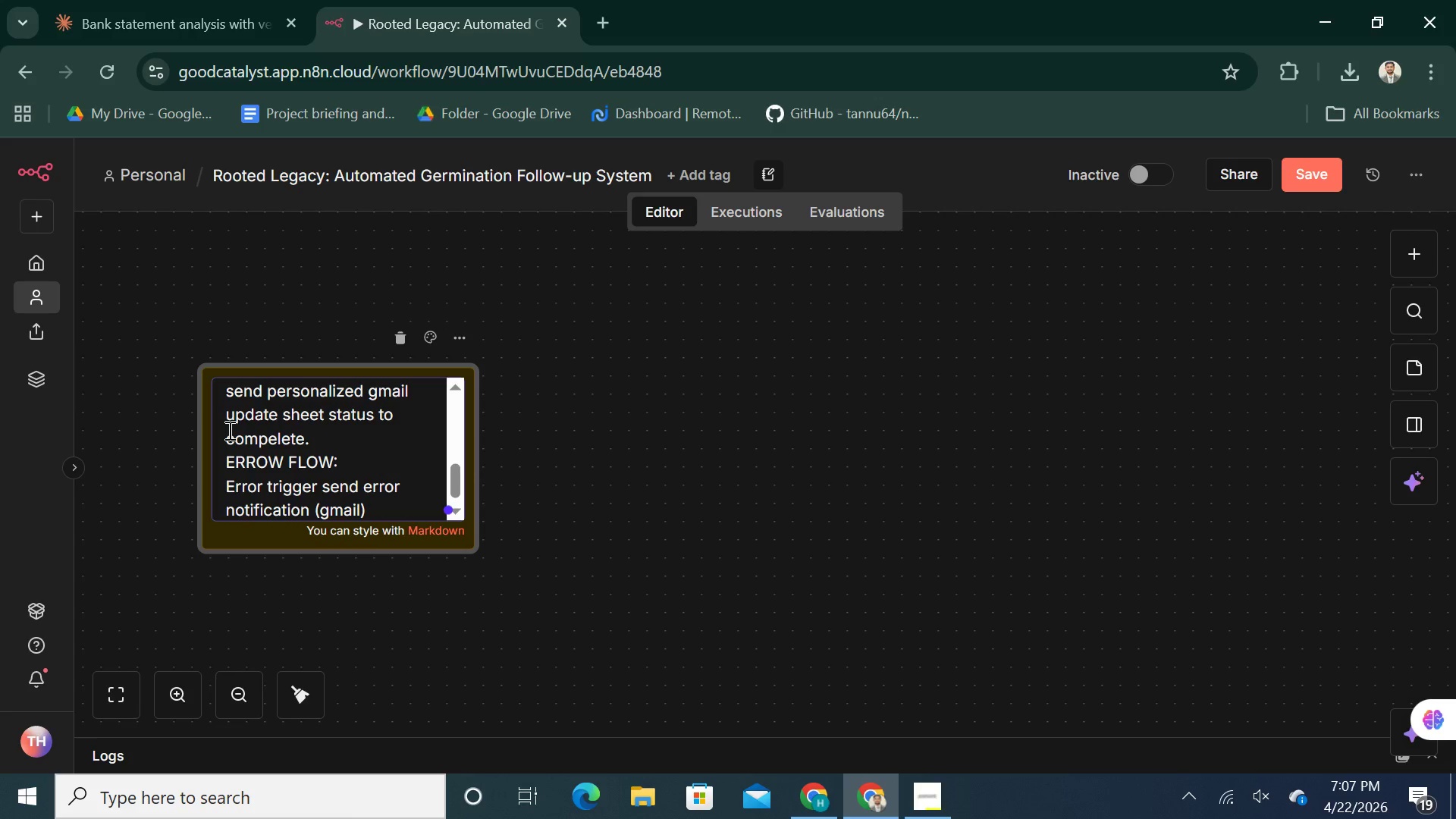 
key(Shift+Enter)
 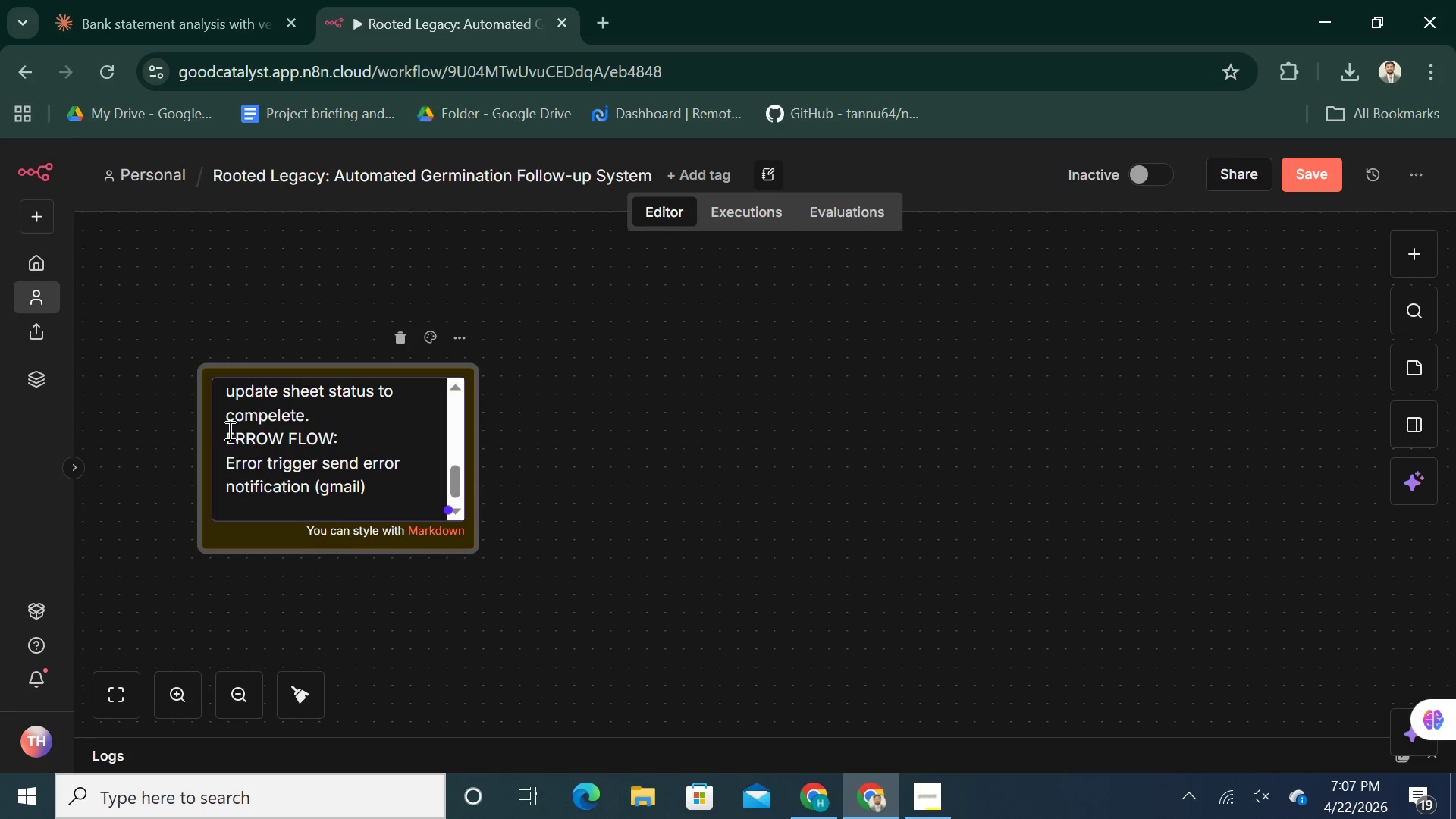 
type(SHEET COLU)
 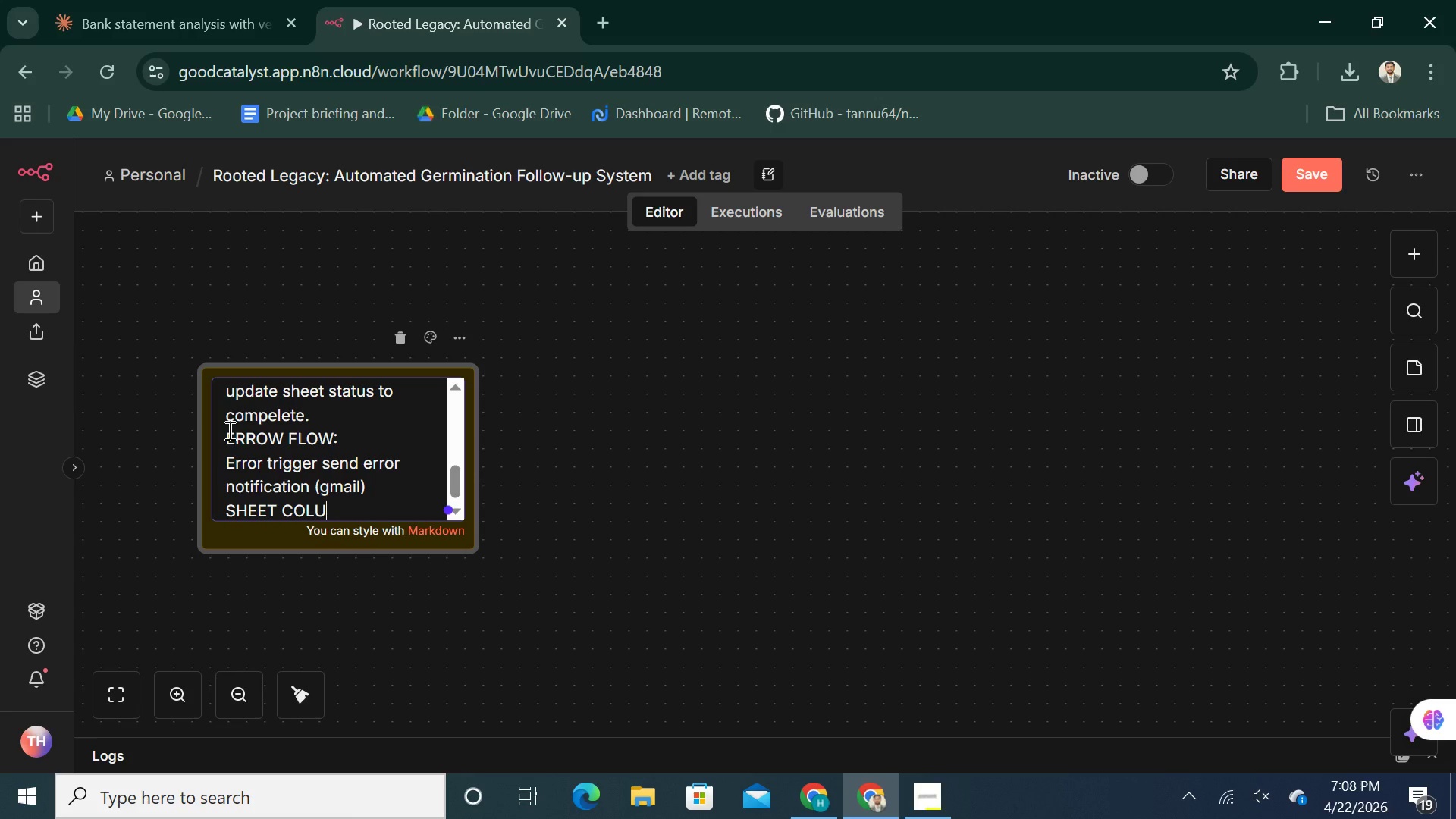 
wait(9.31)
 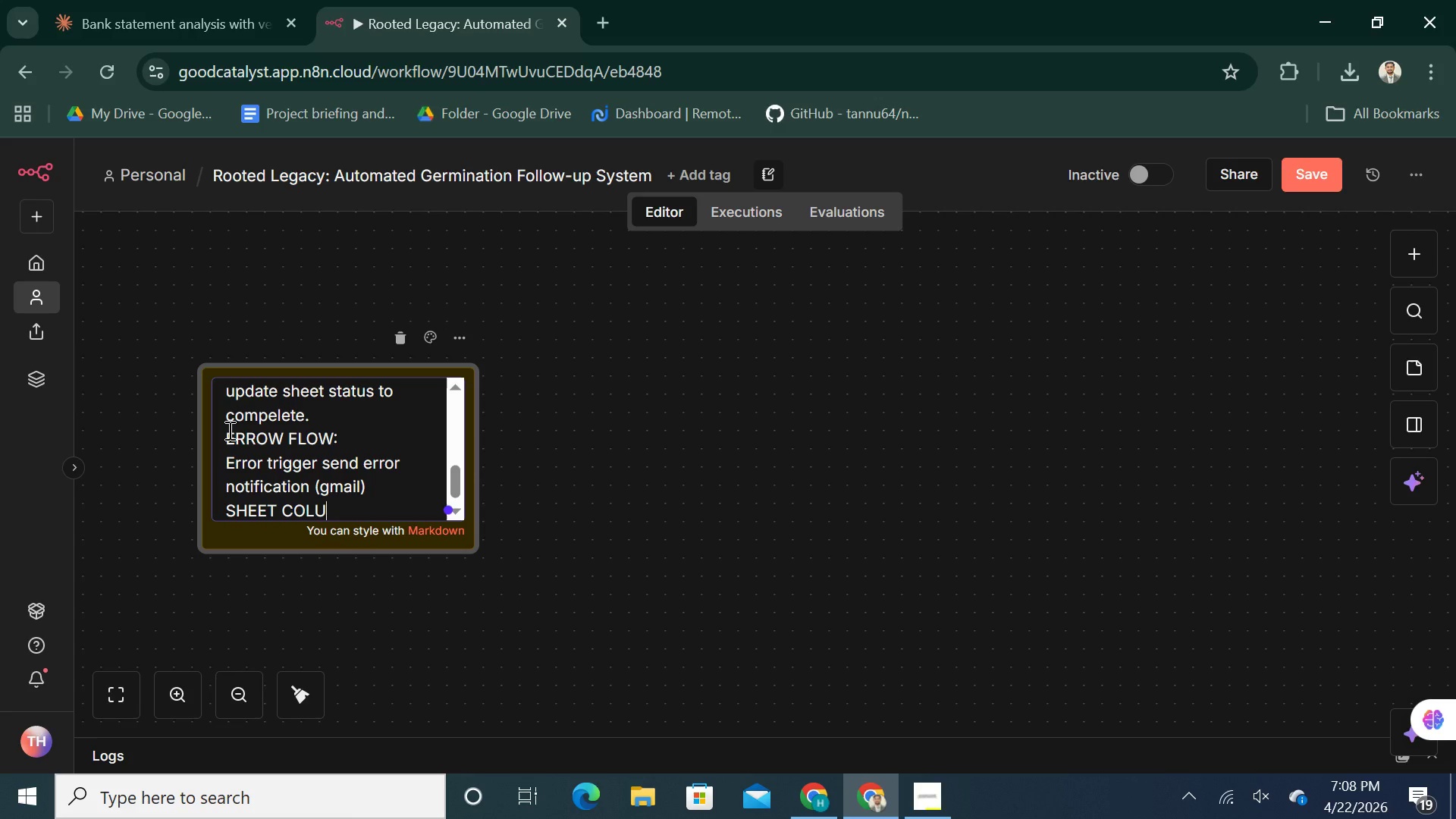 
type(MNS)
 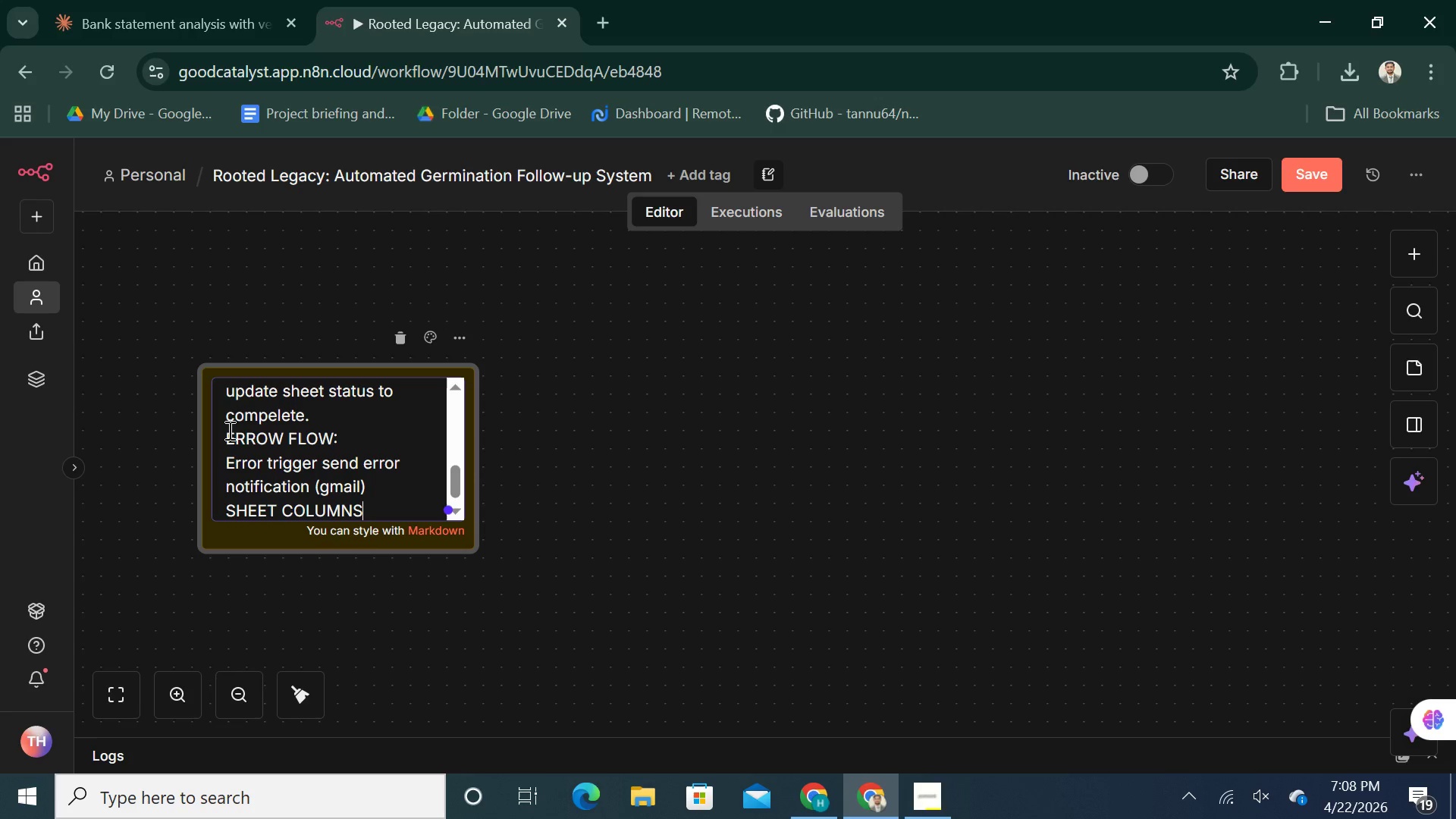 
type( REQUIRED:)
 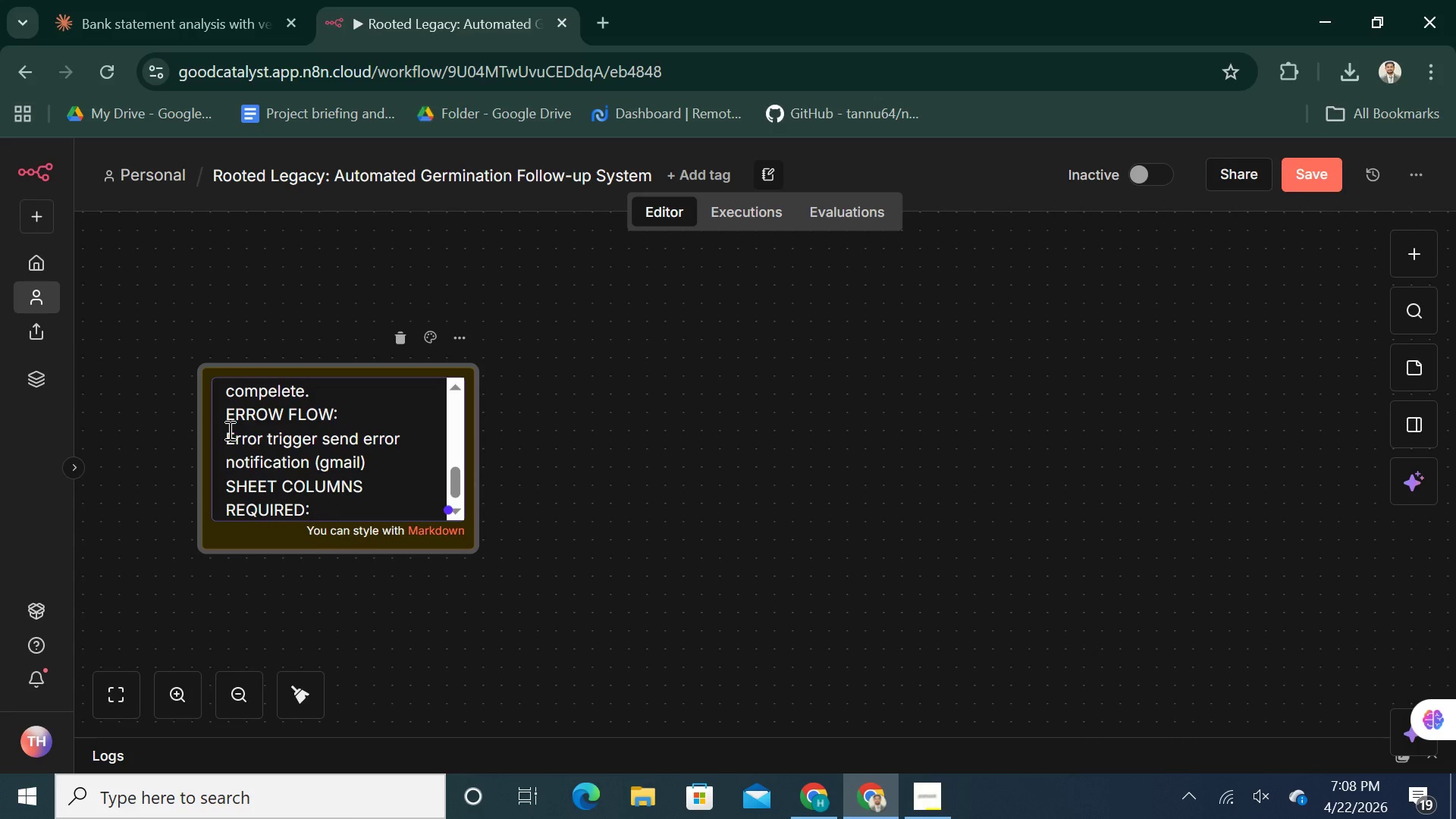 
key(Shift+Enter)
 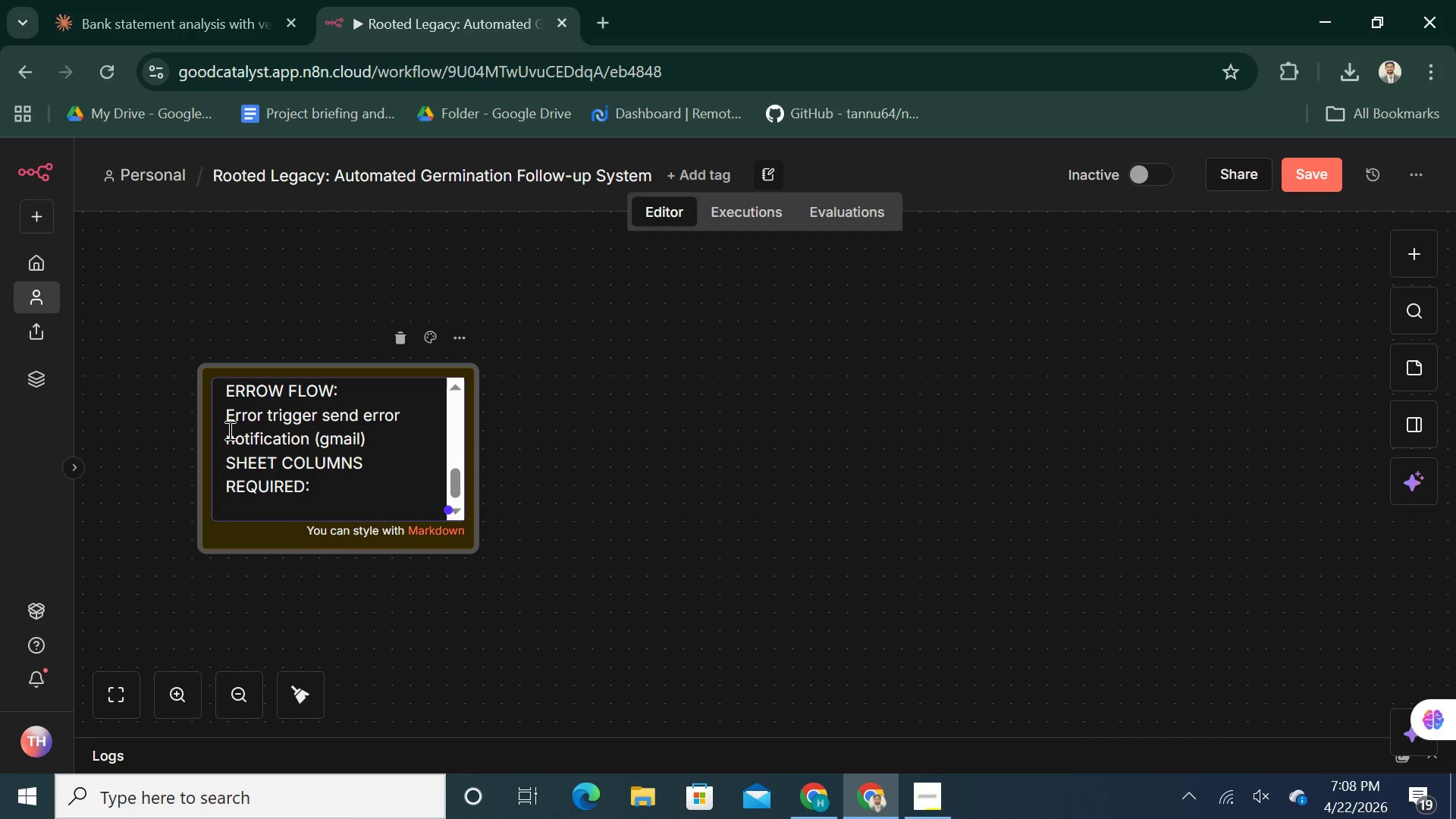 
wait(6.22)
 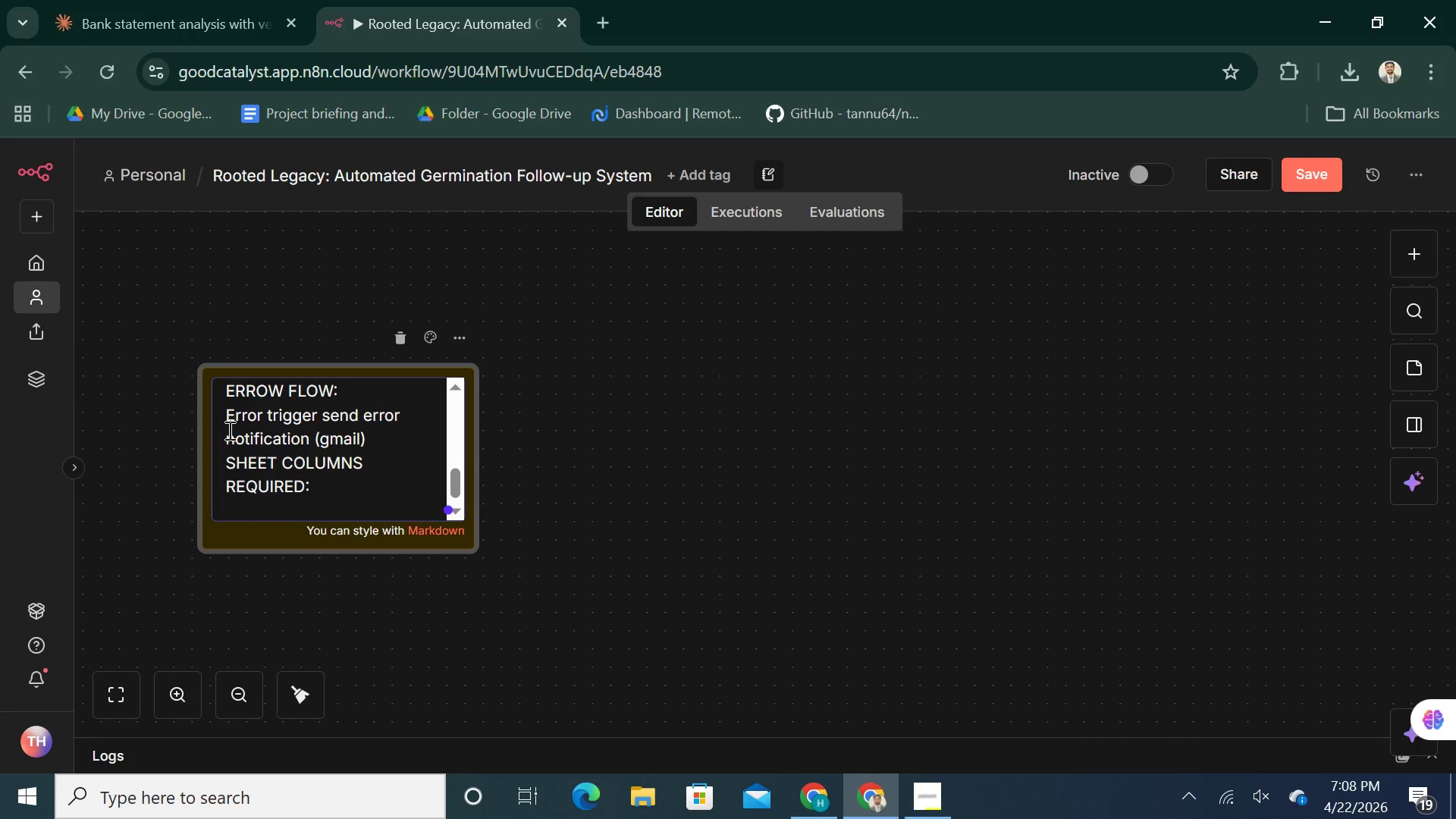 
type(Customer name /email/ seed variety/ follow -up date/care tip/ status)
 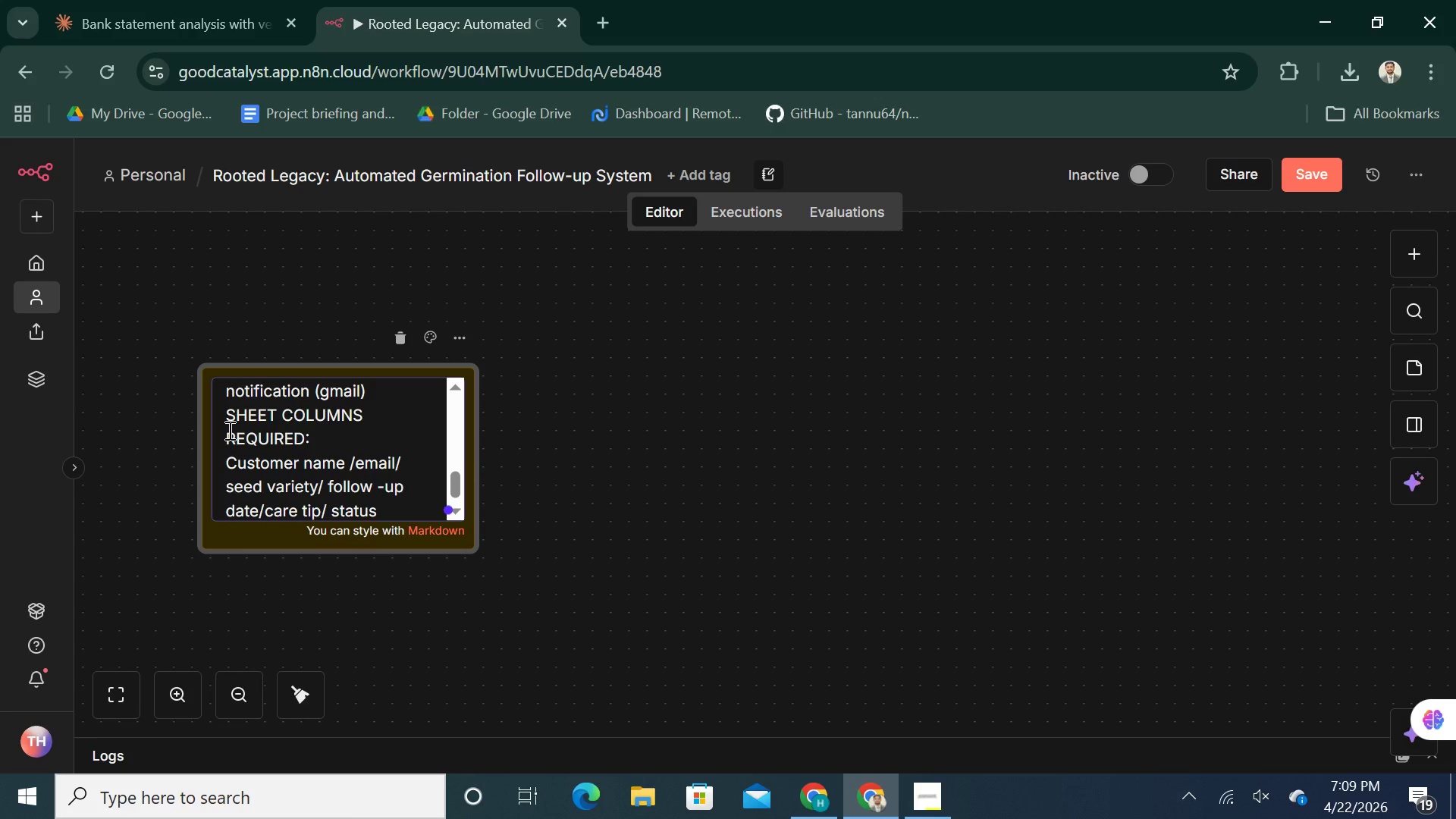 
key(Shift+Enter)
 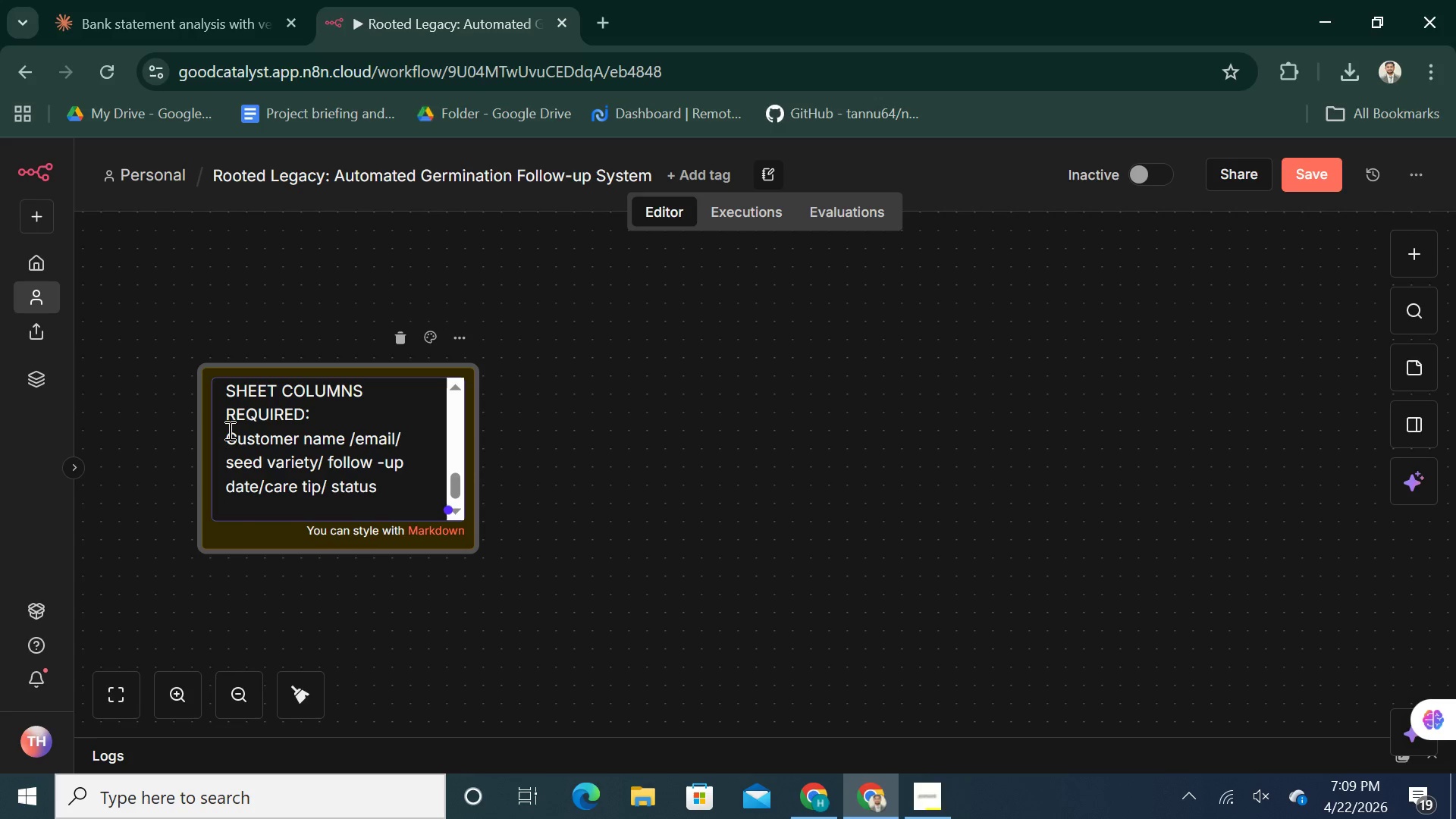 
key(Shift+Enter)
 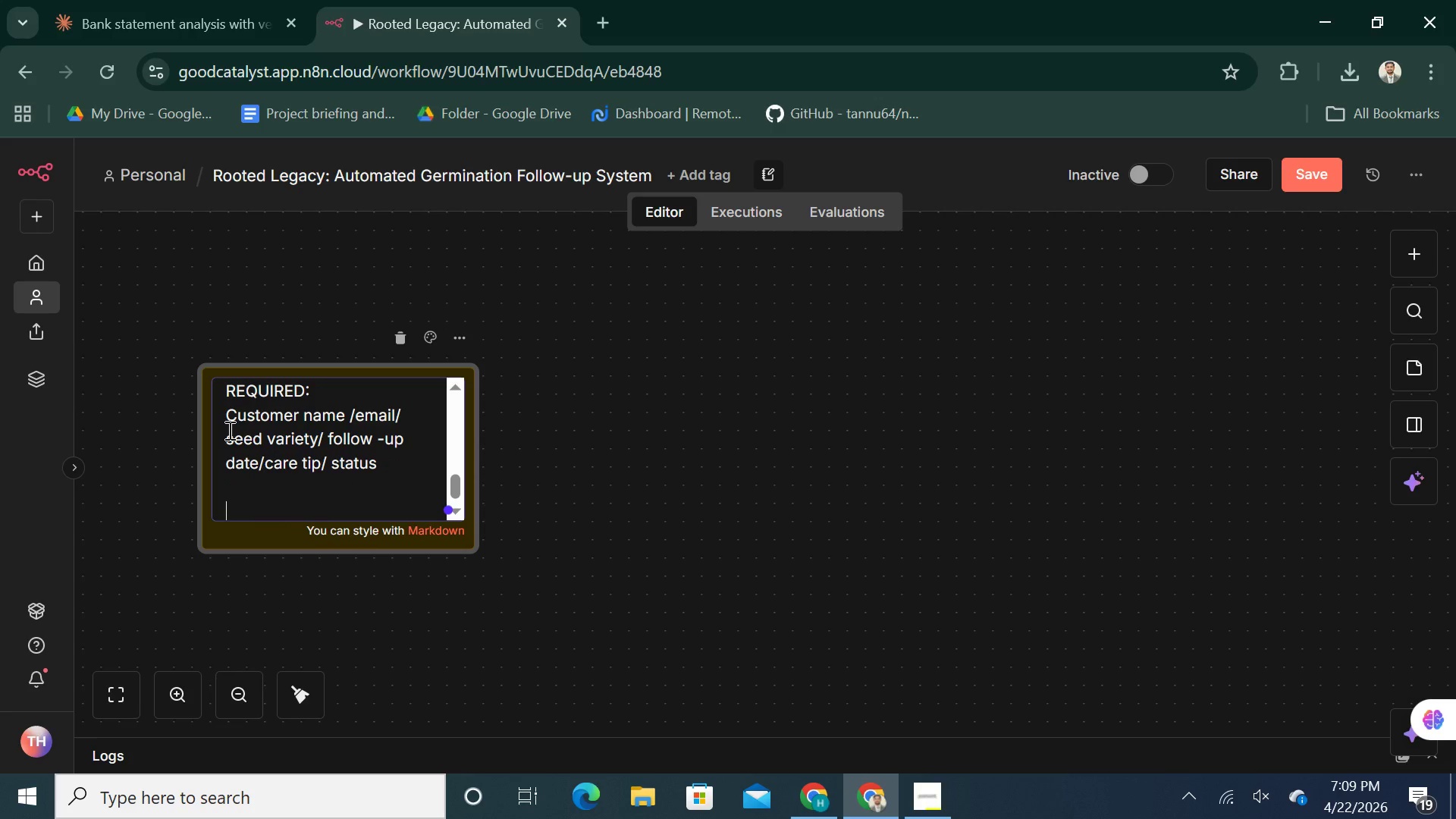 
type(DATE FORMATE IN )
 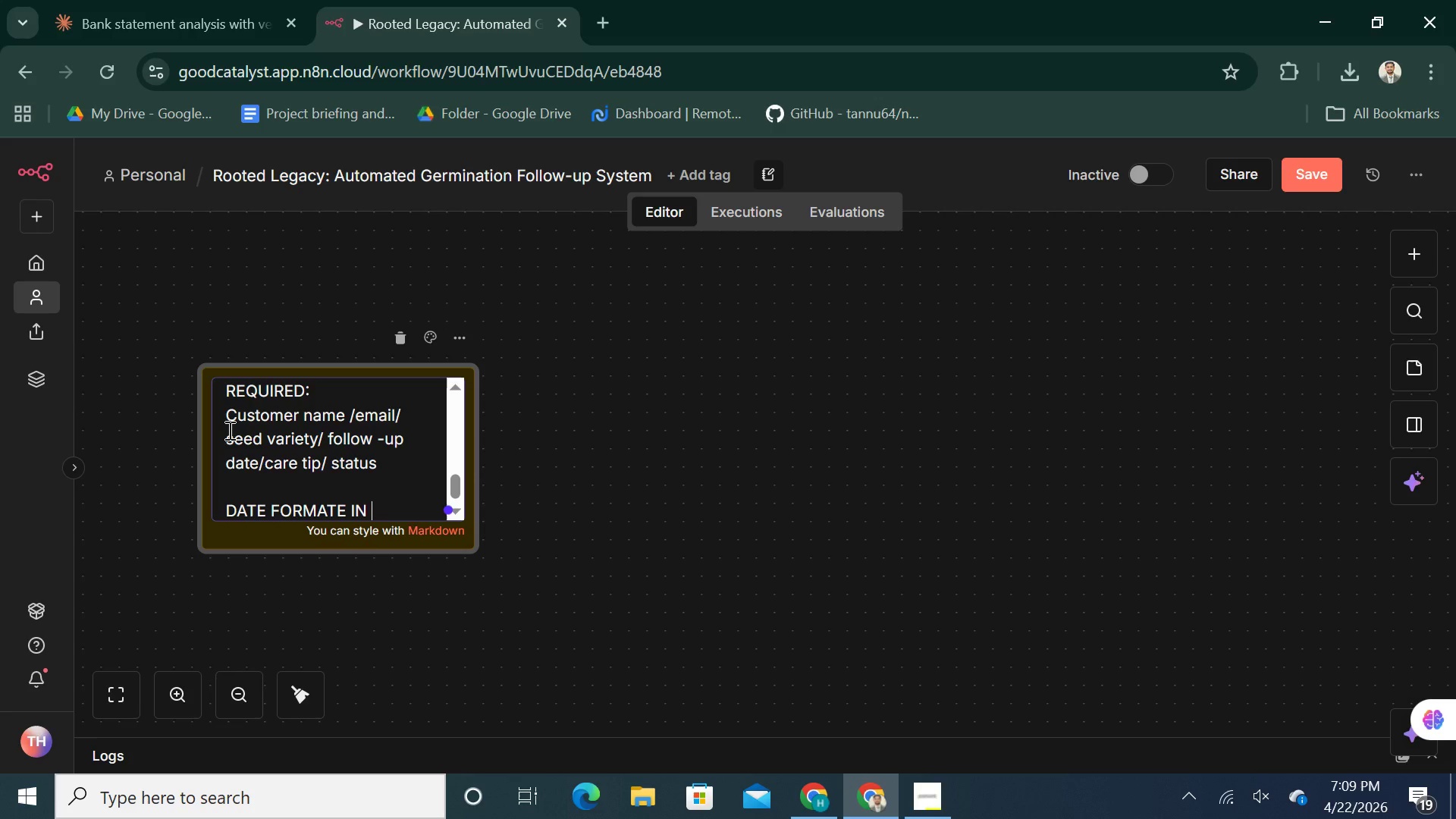 
type(SHEET)
 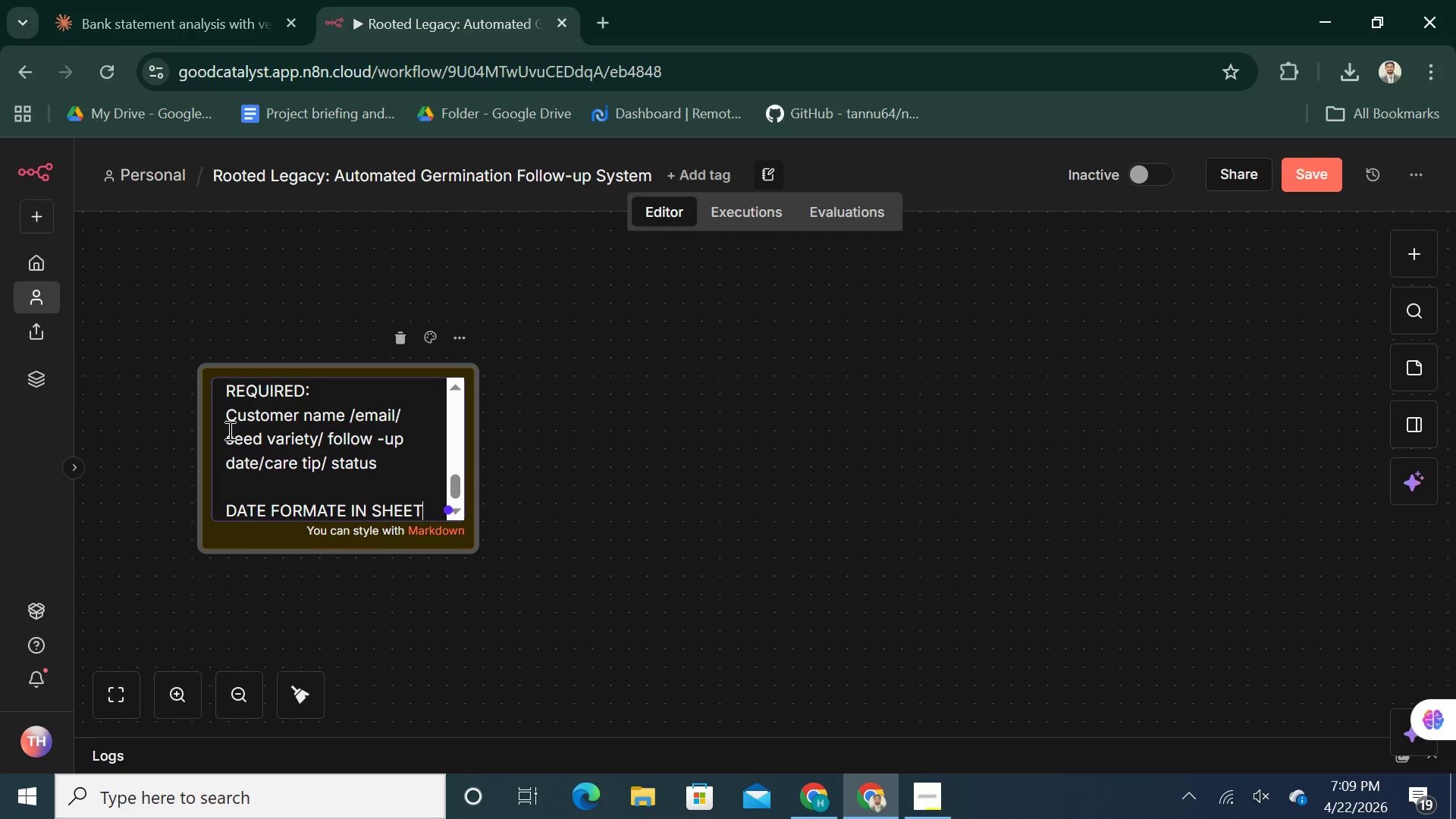 
key(Shift+Semicolon)
 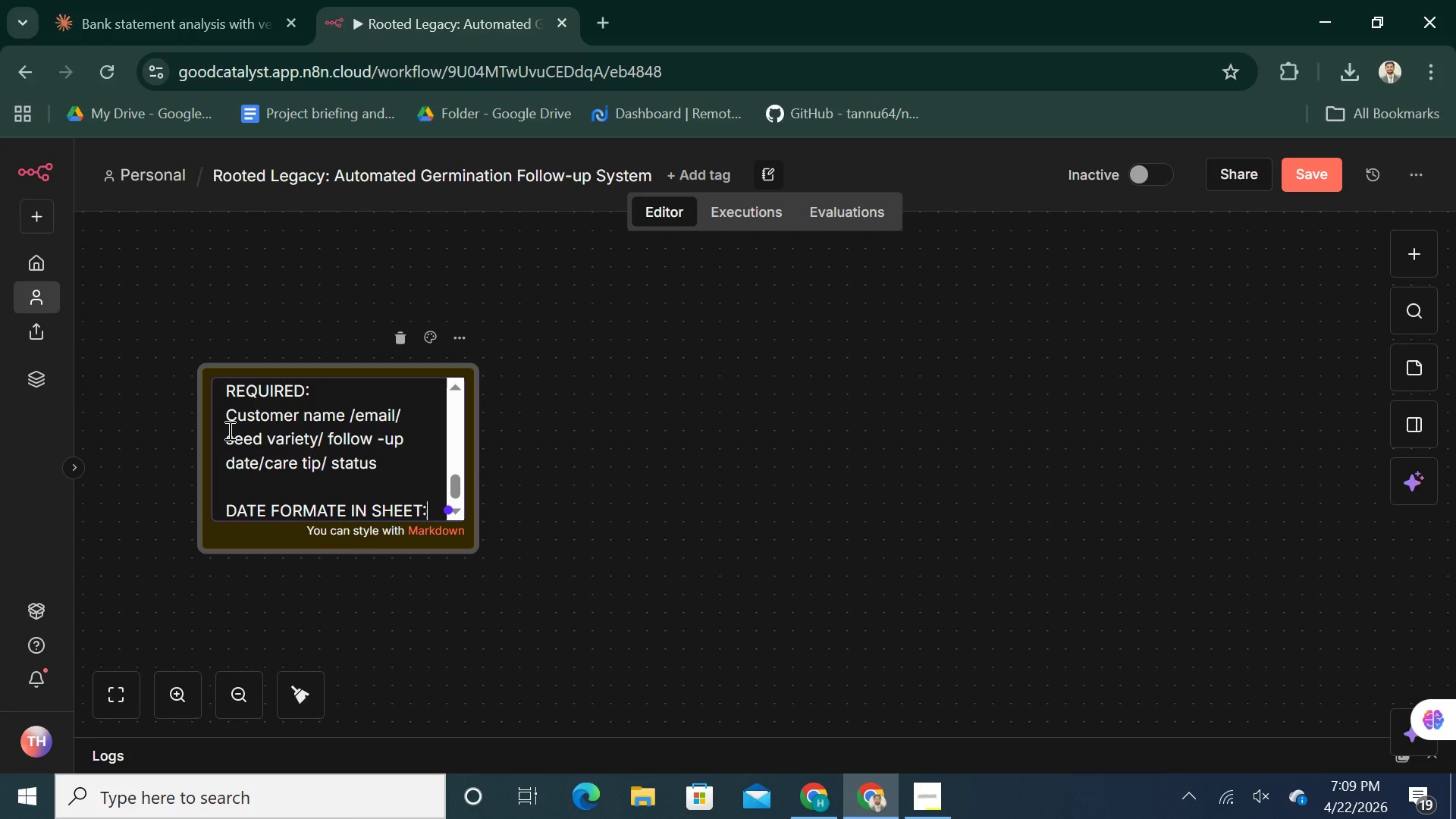 
key(Space)
 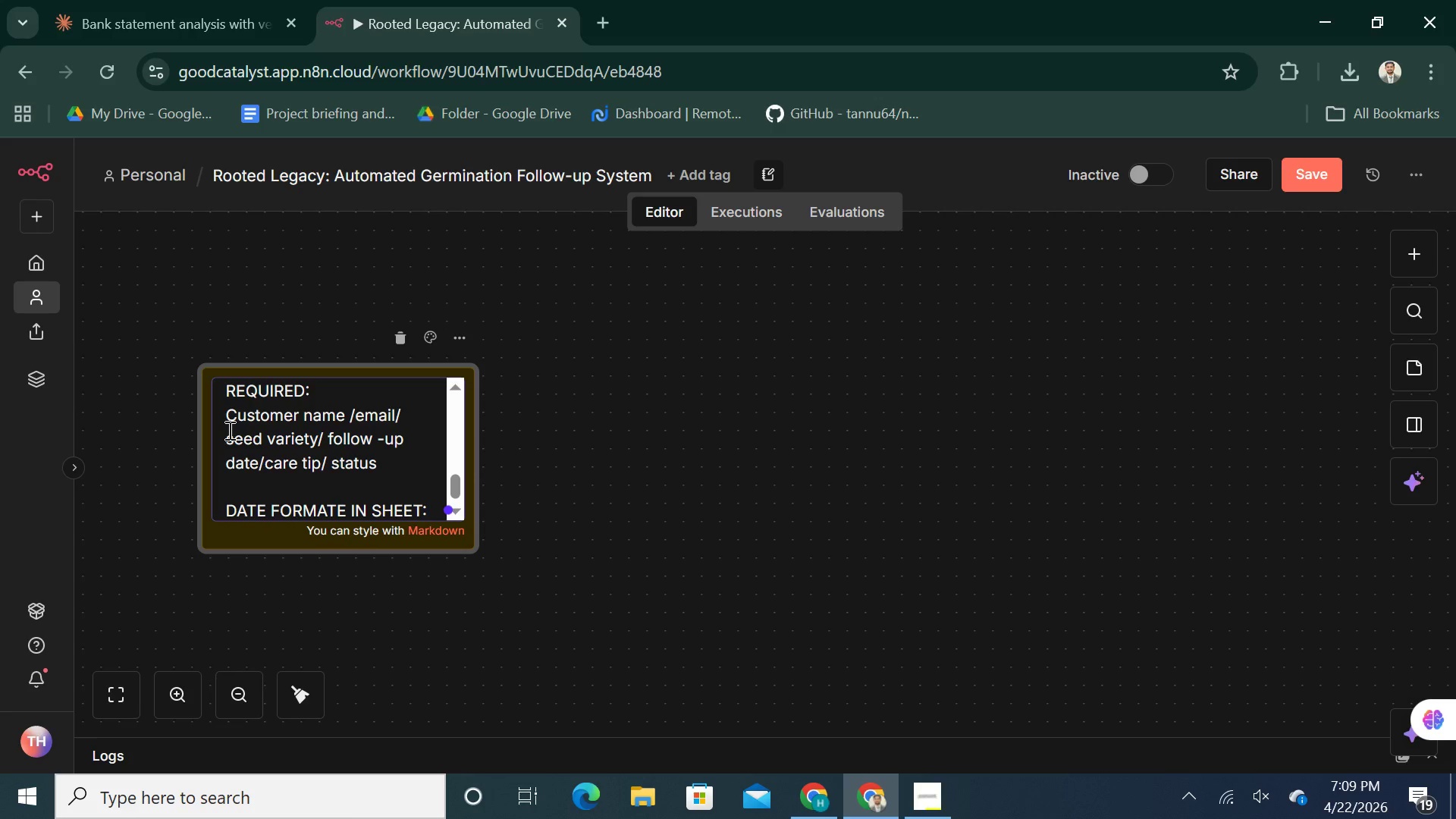 
key(Shift+Enter)
 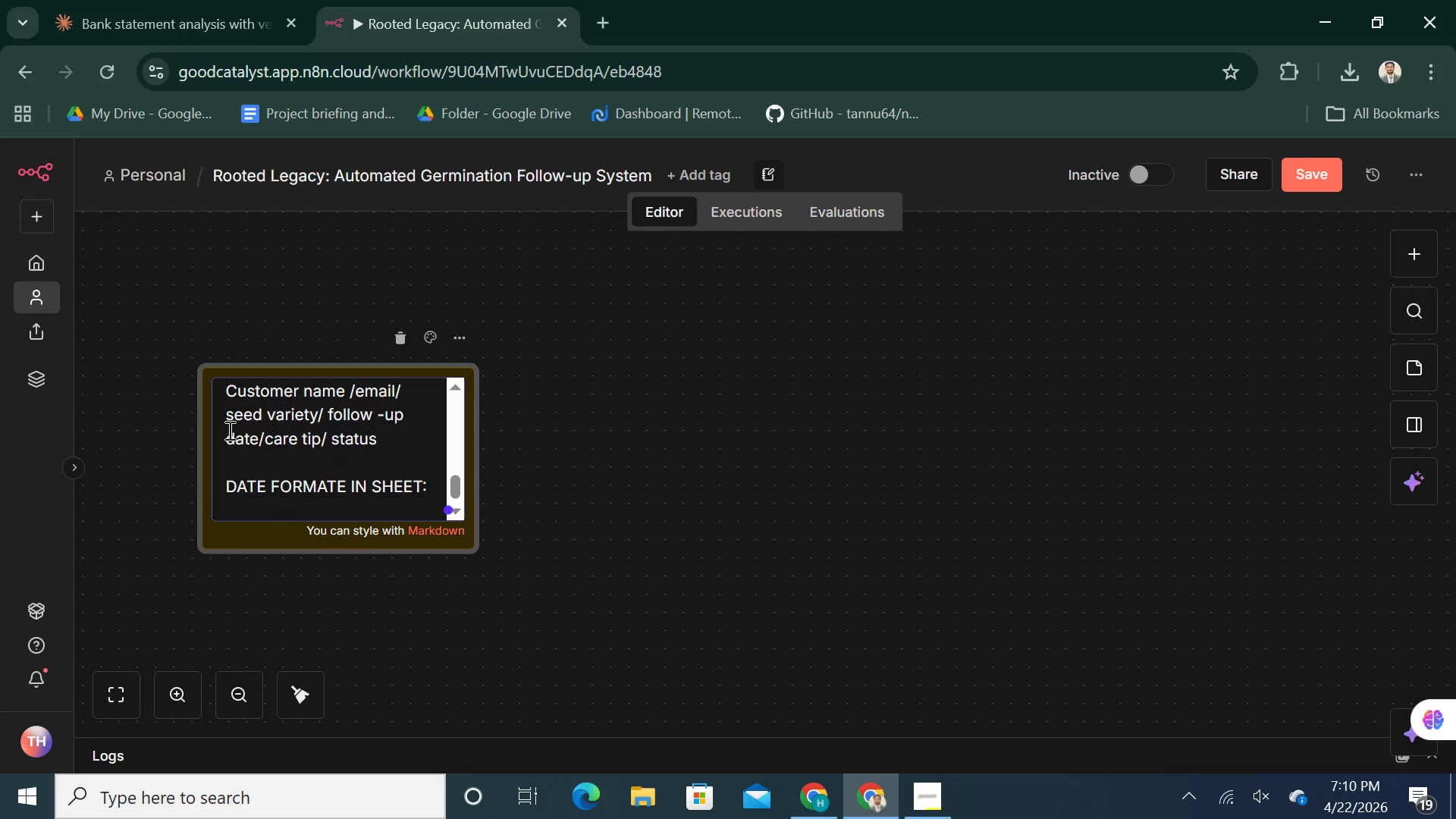 
type(YYYY-MM-DD(E.G.)
 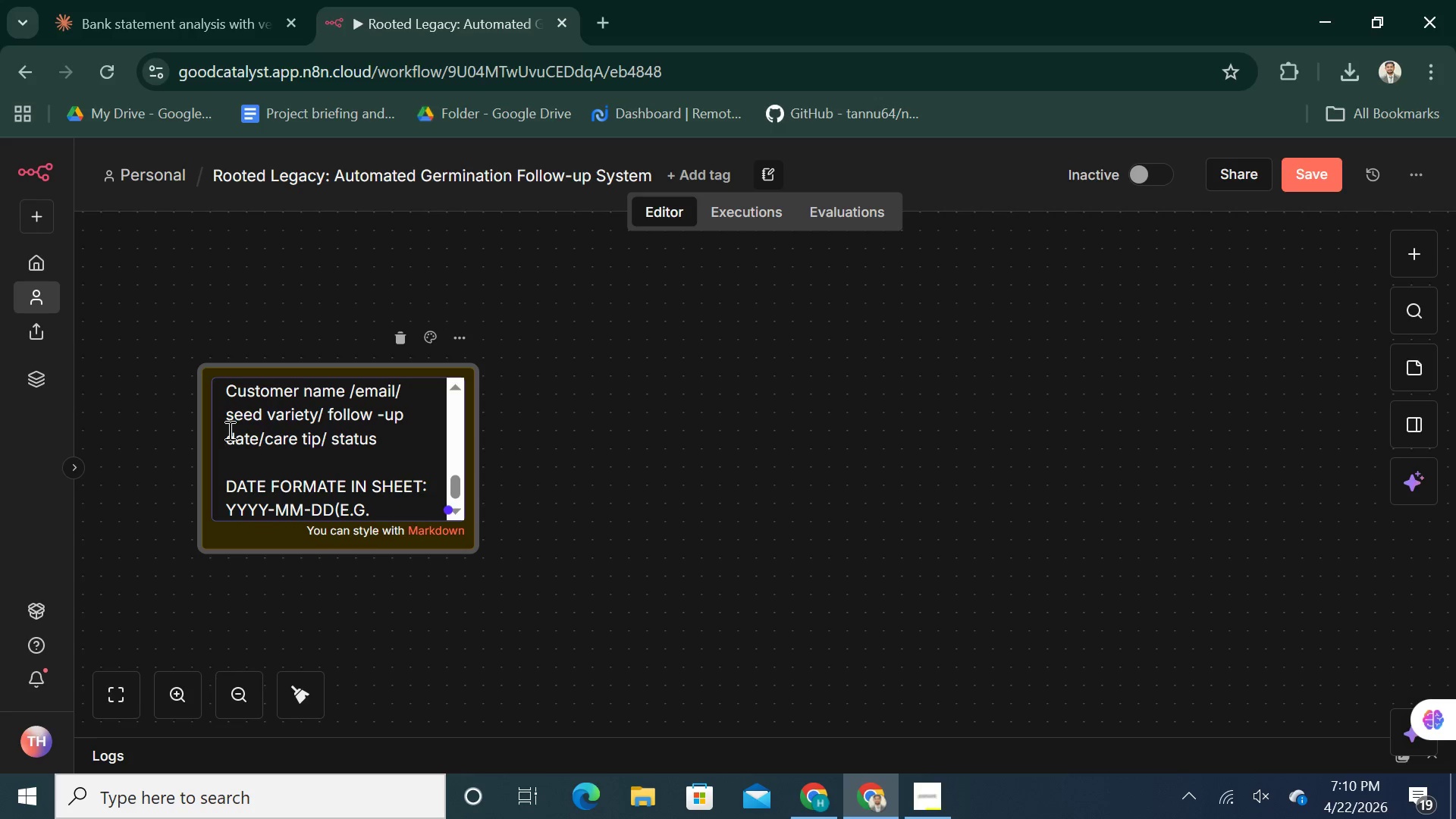 
type(2026-04-22)
 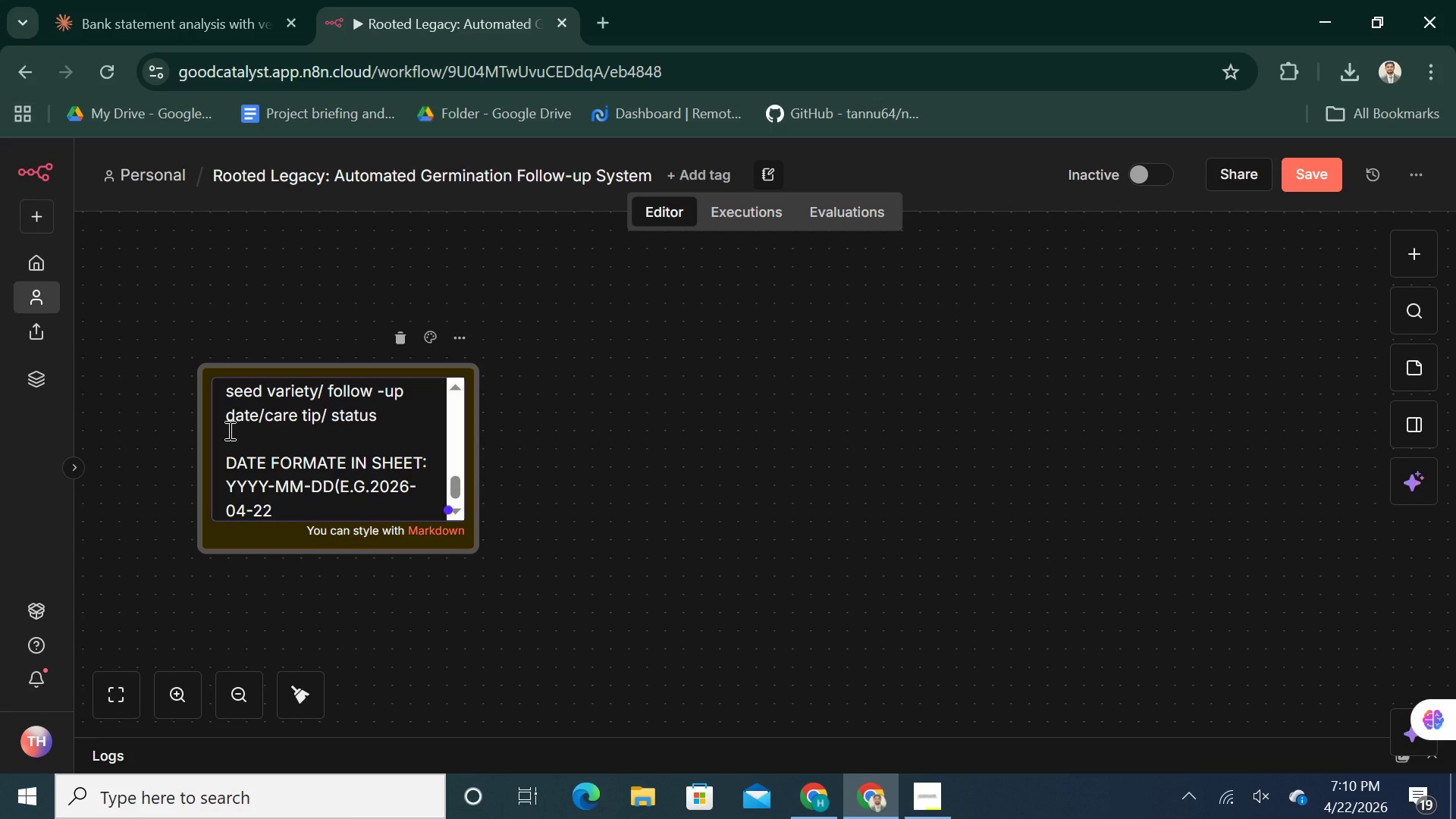 
key(Control+0)
 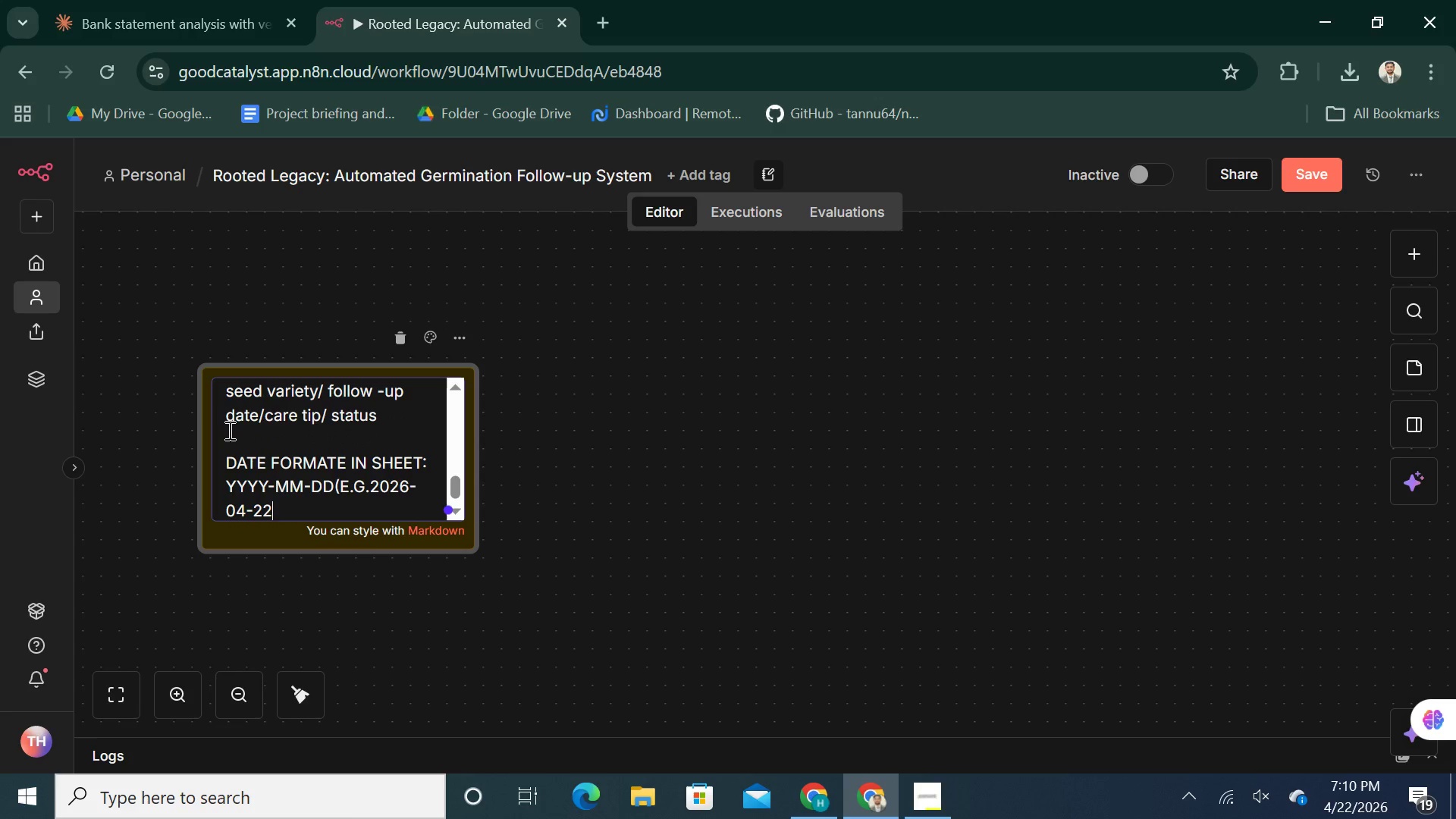 
key(Shift+0)
 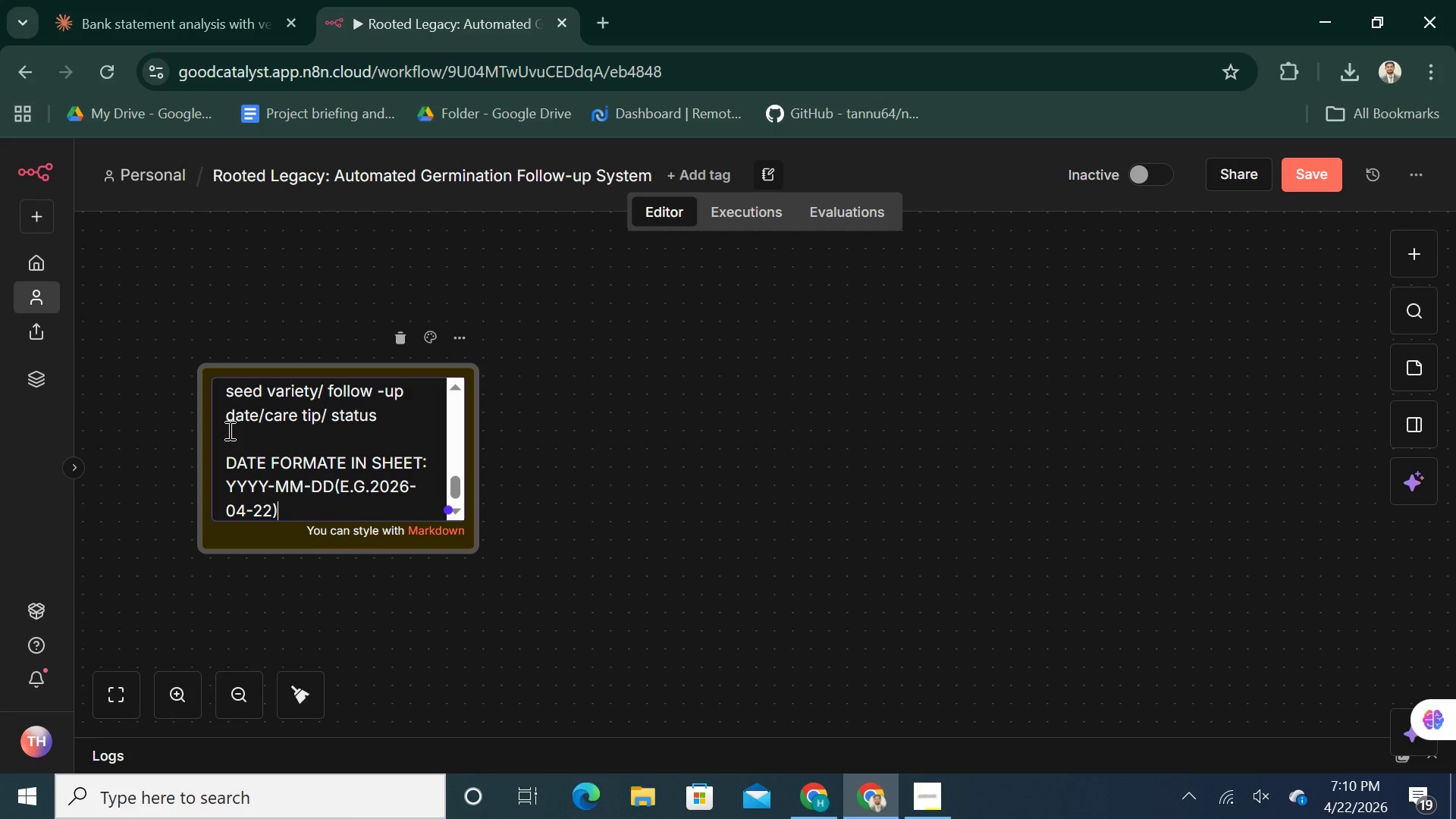 
hold_key(key=ShiftRight, duration=0.36)
 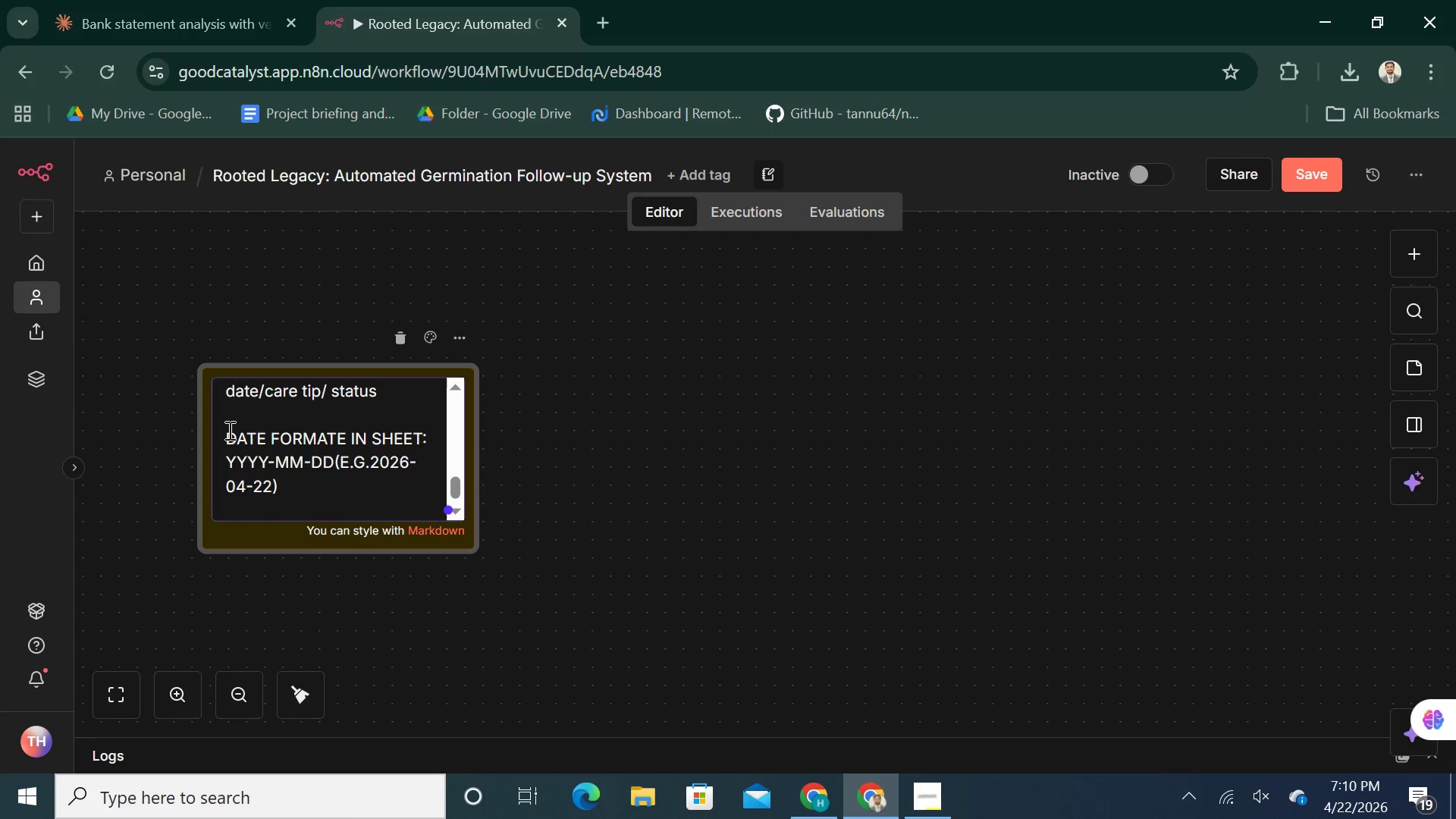 
hold_key(key=Enter, duration=0.34)
 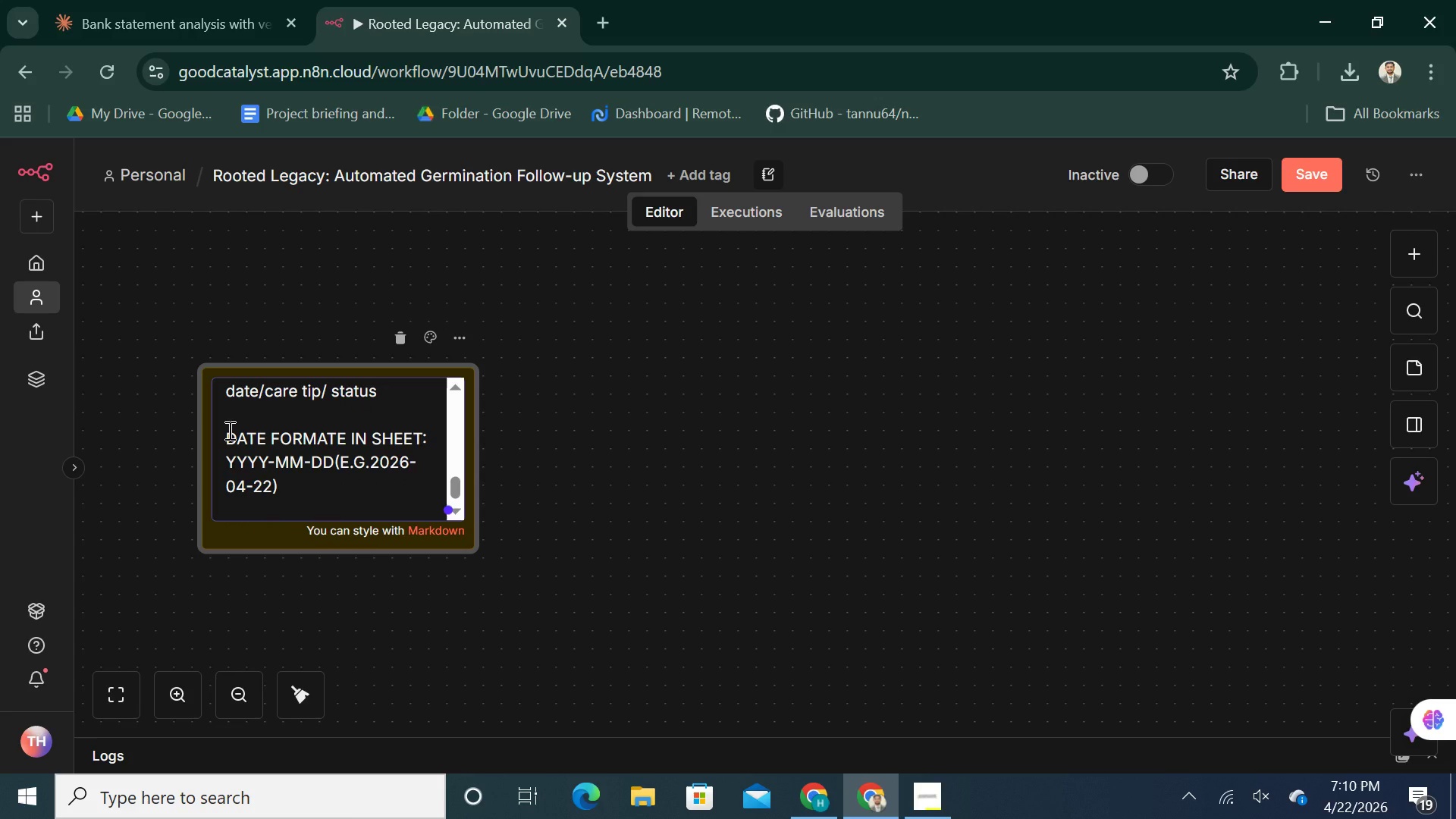 
type(cre)
key(Backspace)
key(Backspace)
key(Backspace)
type(CREDENTIALS NEEDED:)
 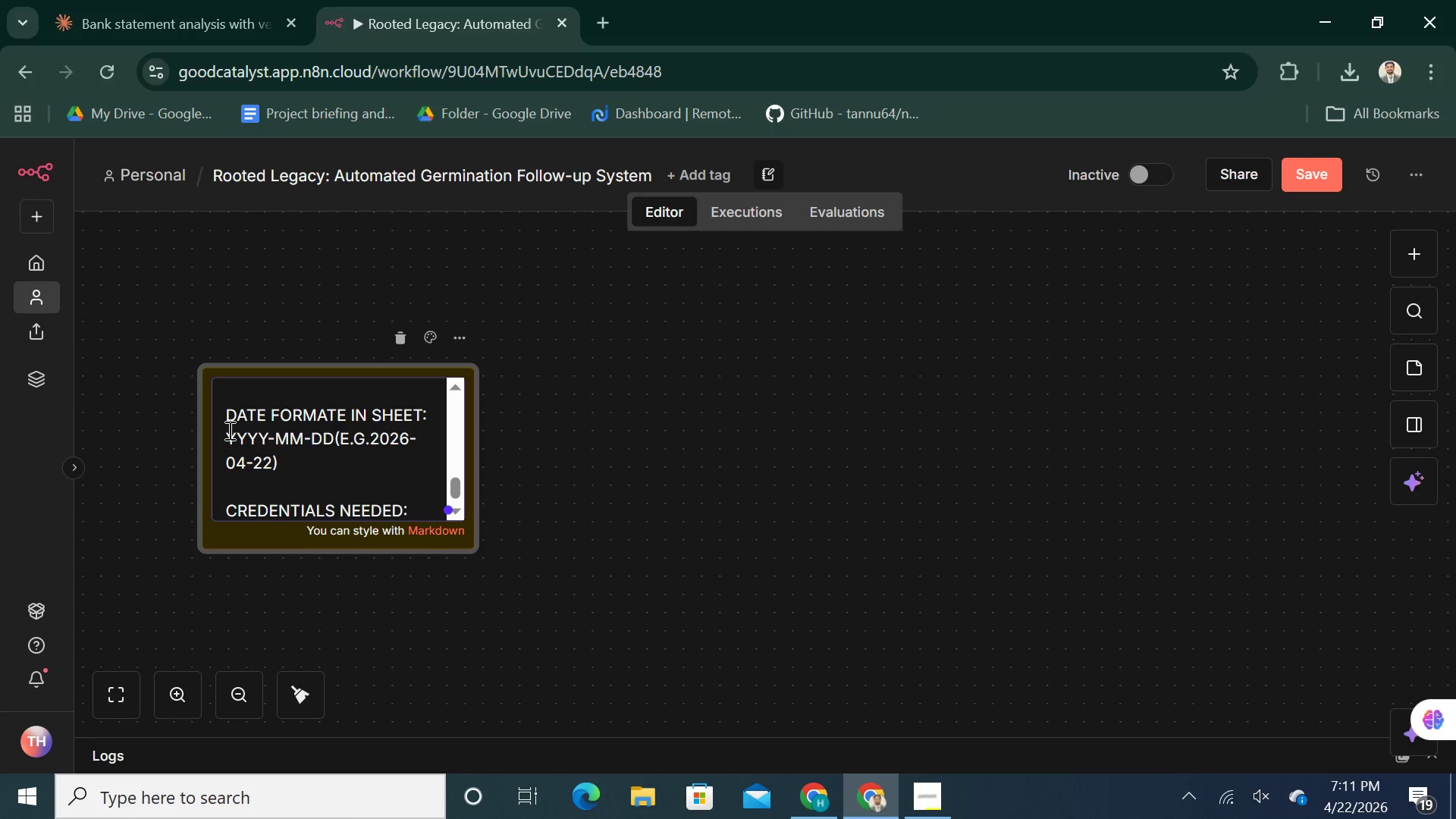 
hold_key(key=Enter, duration=0.33)
 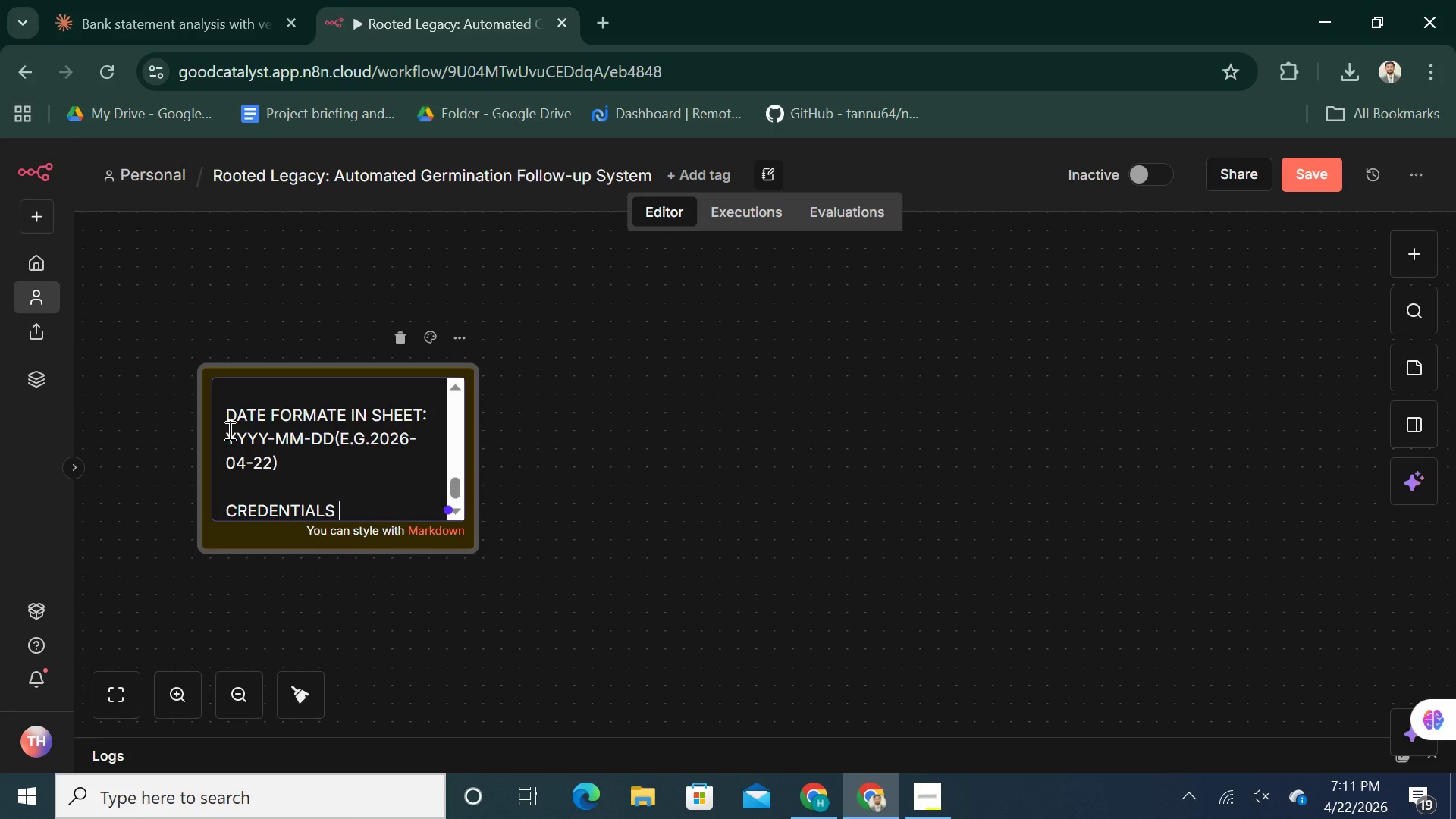 
hold_key(key=ShiftRight, duration=0.33)
 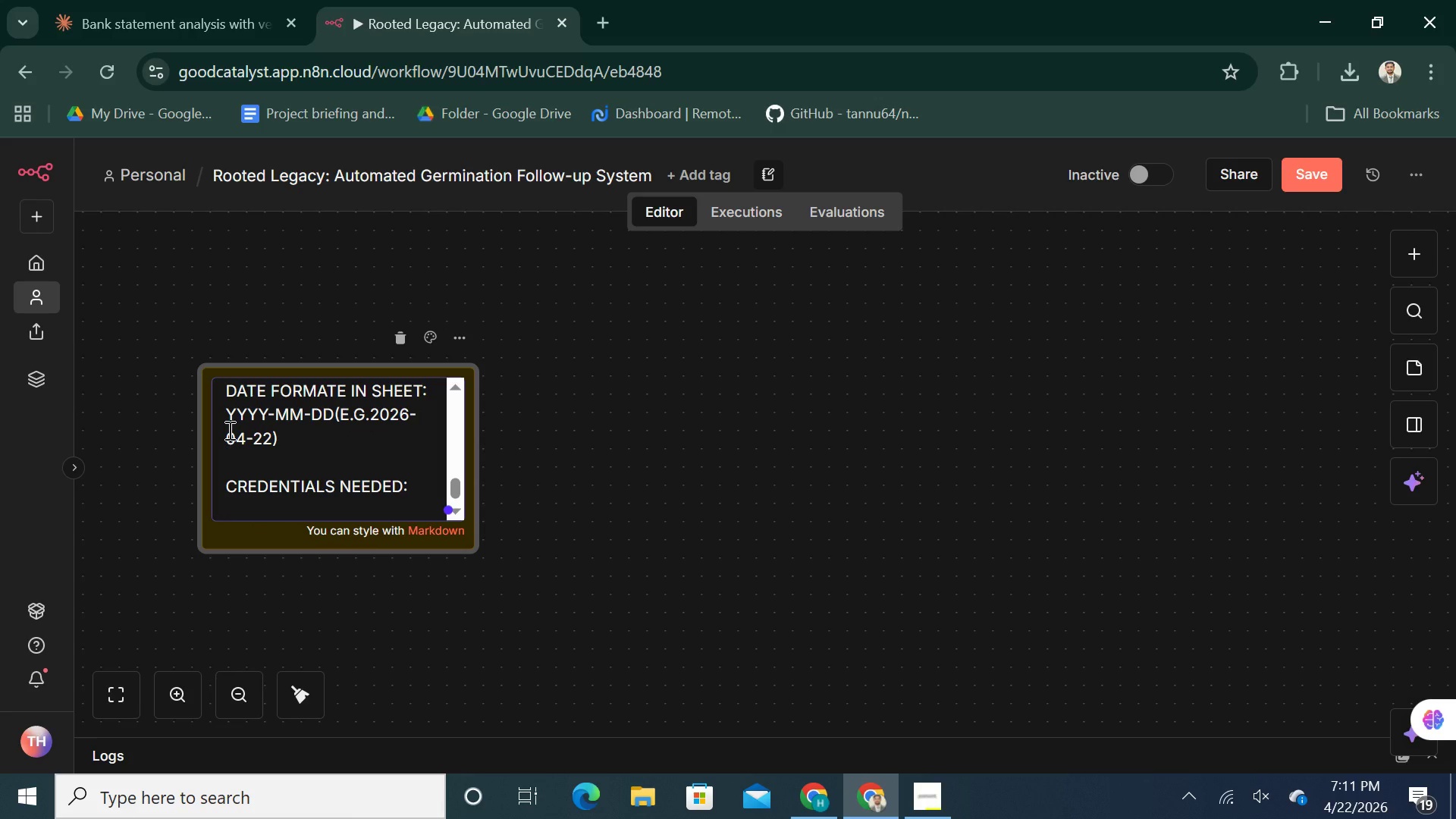 
hold_key(key=Enter, duration=0.38)
 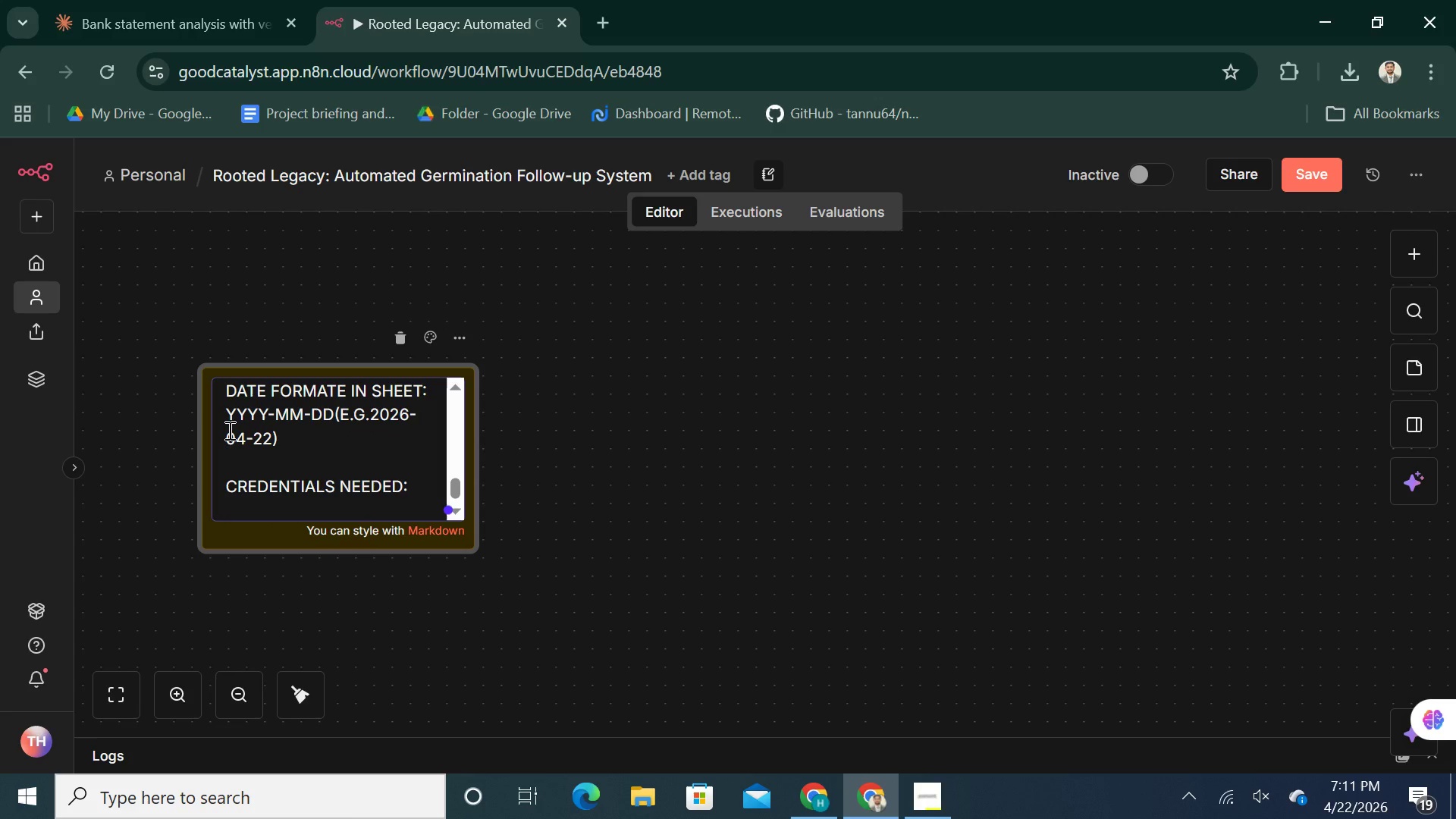 
type(Google sheets oauth )
 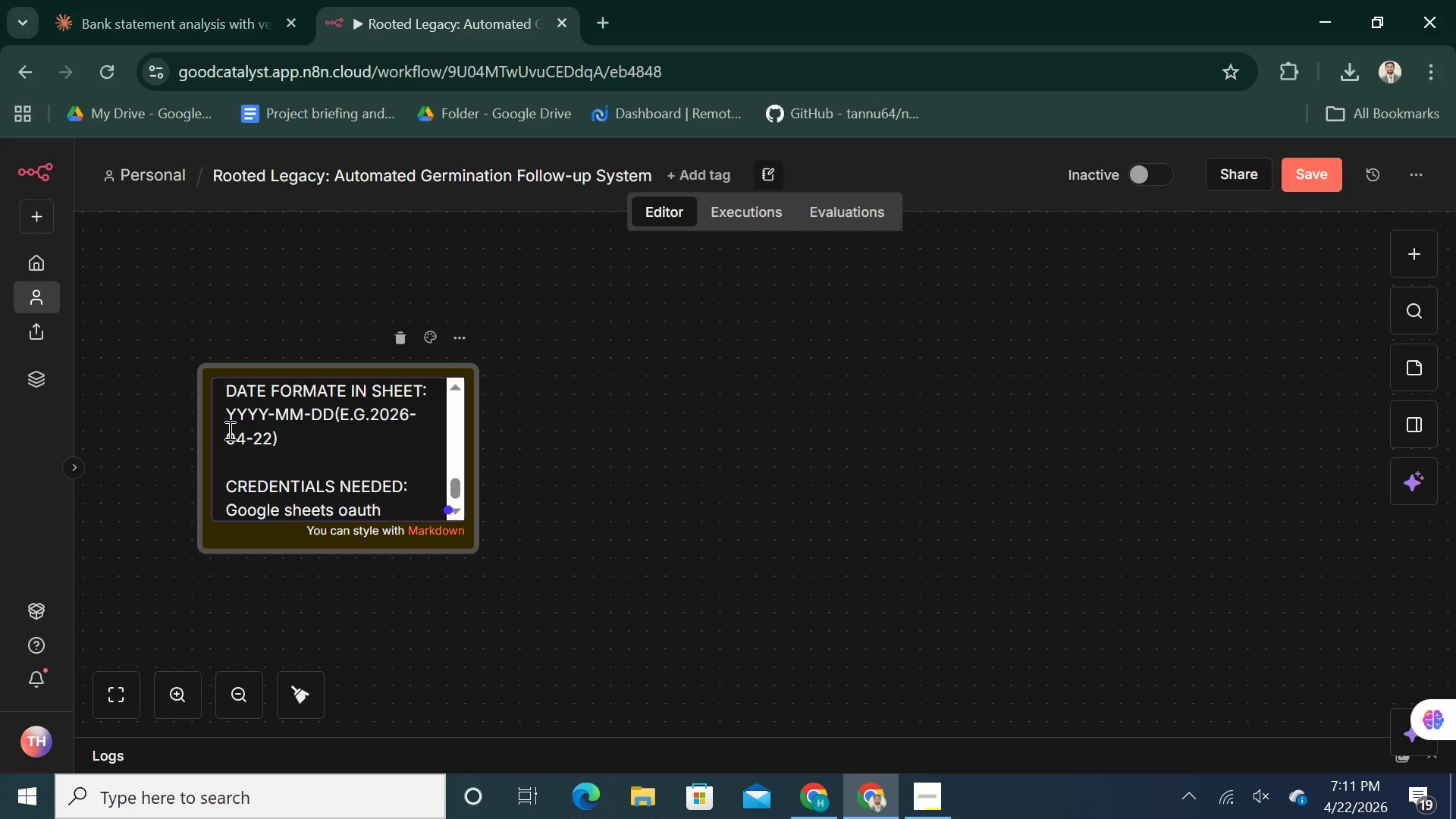 
key(Shift+Enter)
 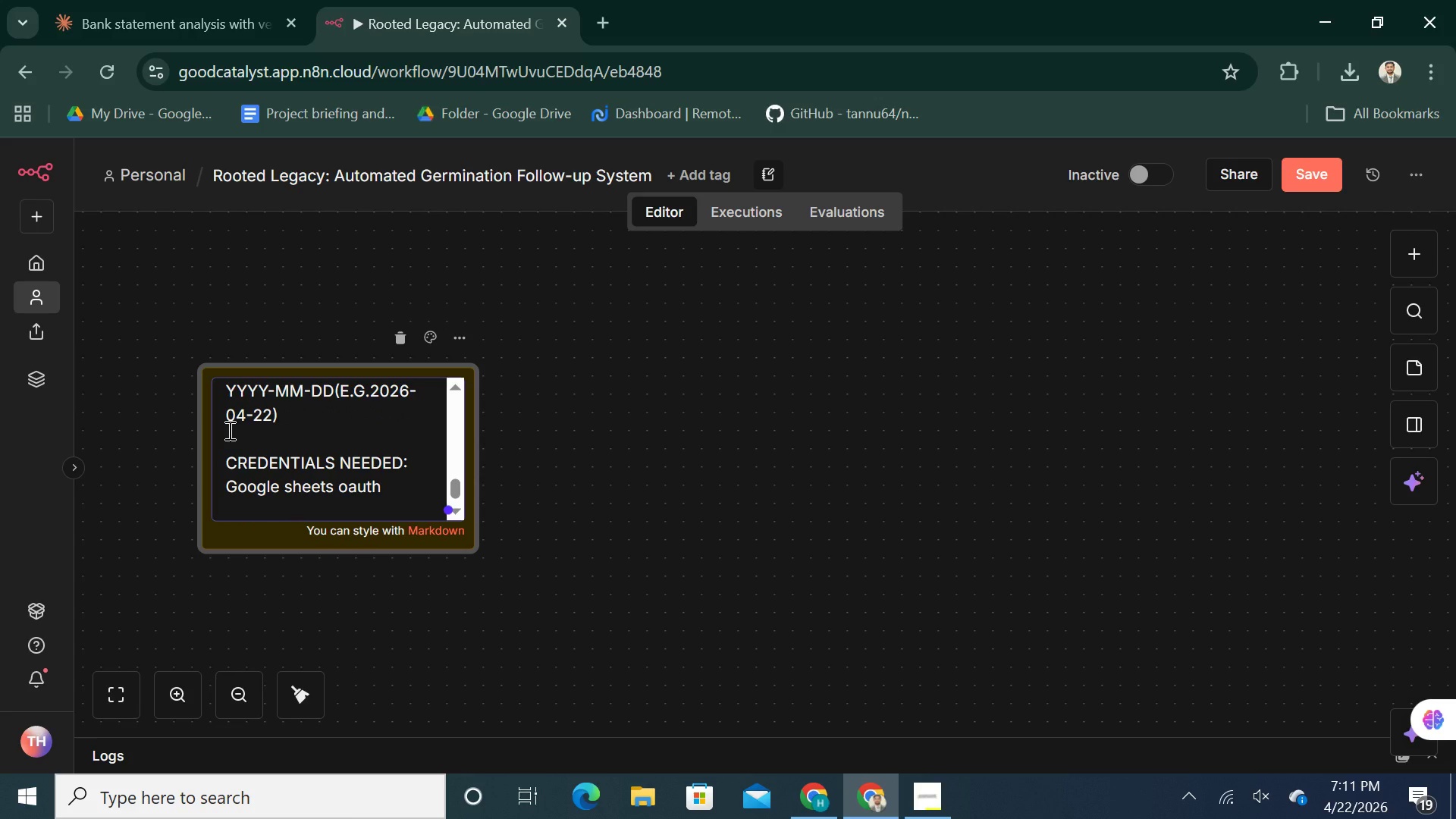 
type(Gmail oauth)
 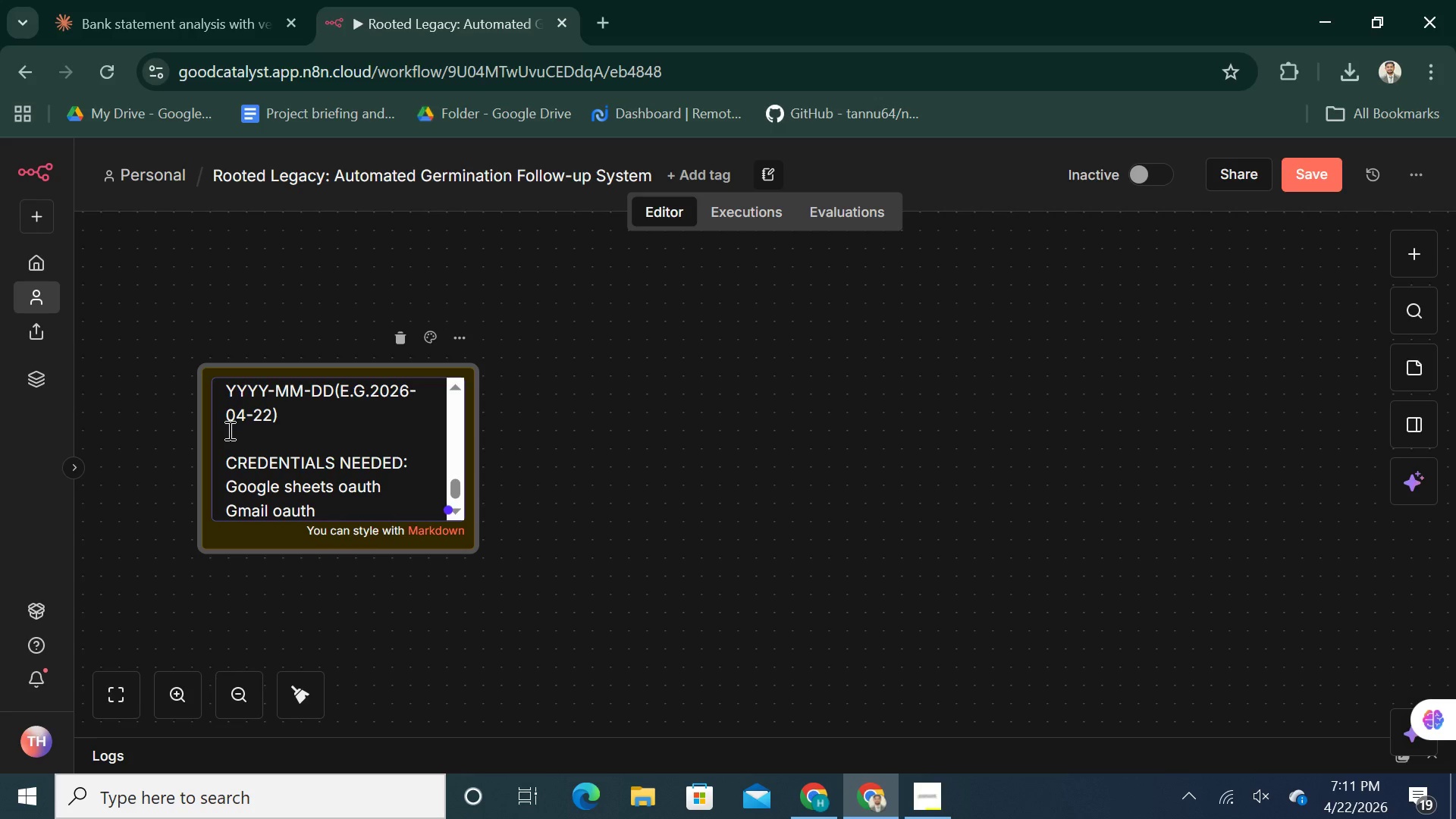 
key(Shift+Enter)
 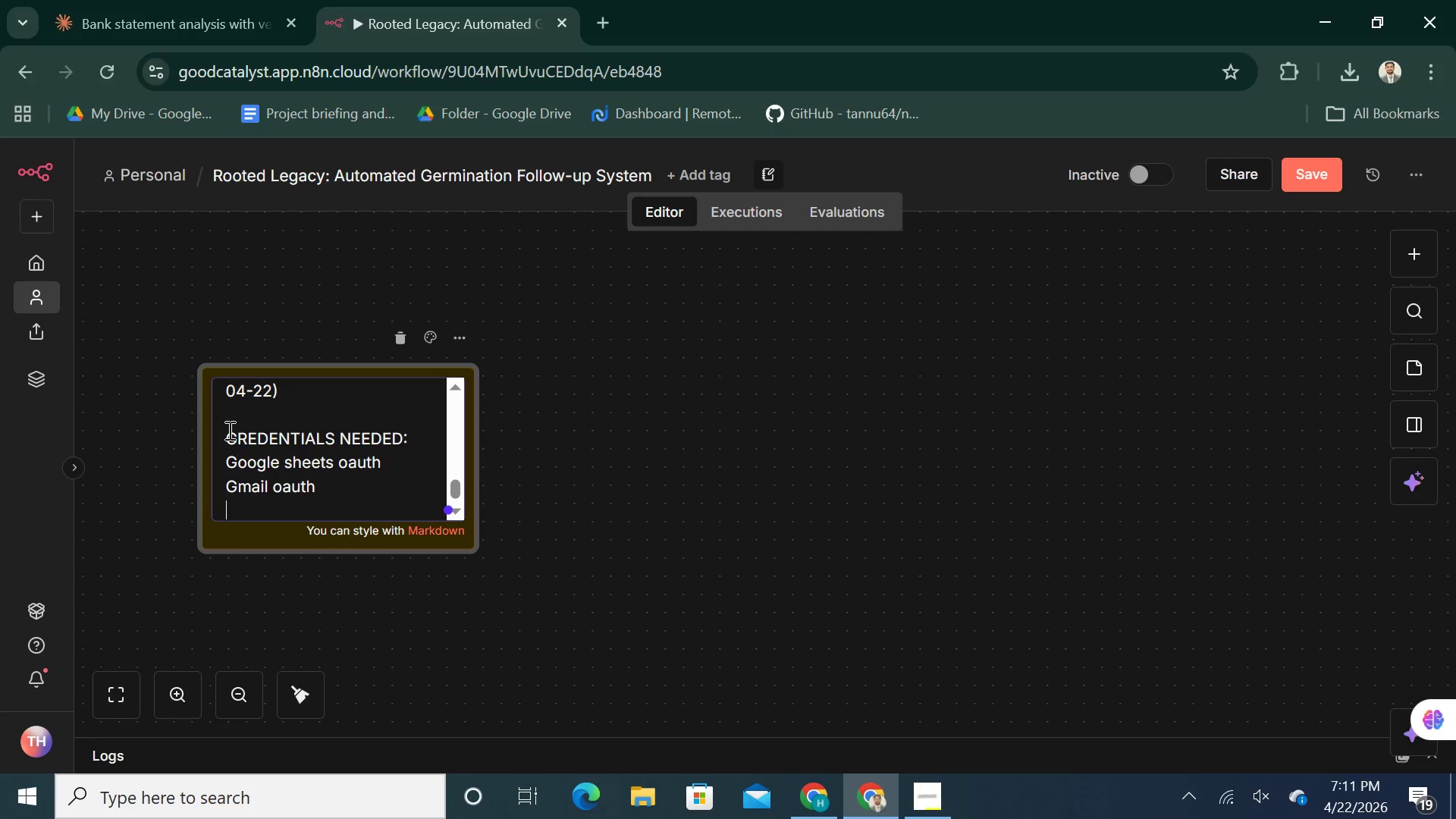 
key(Shift+Enter)
 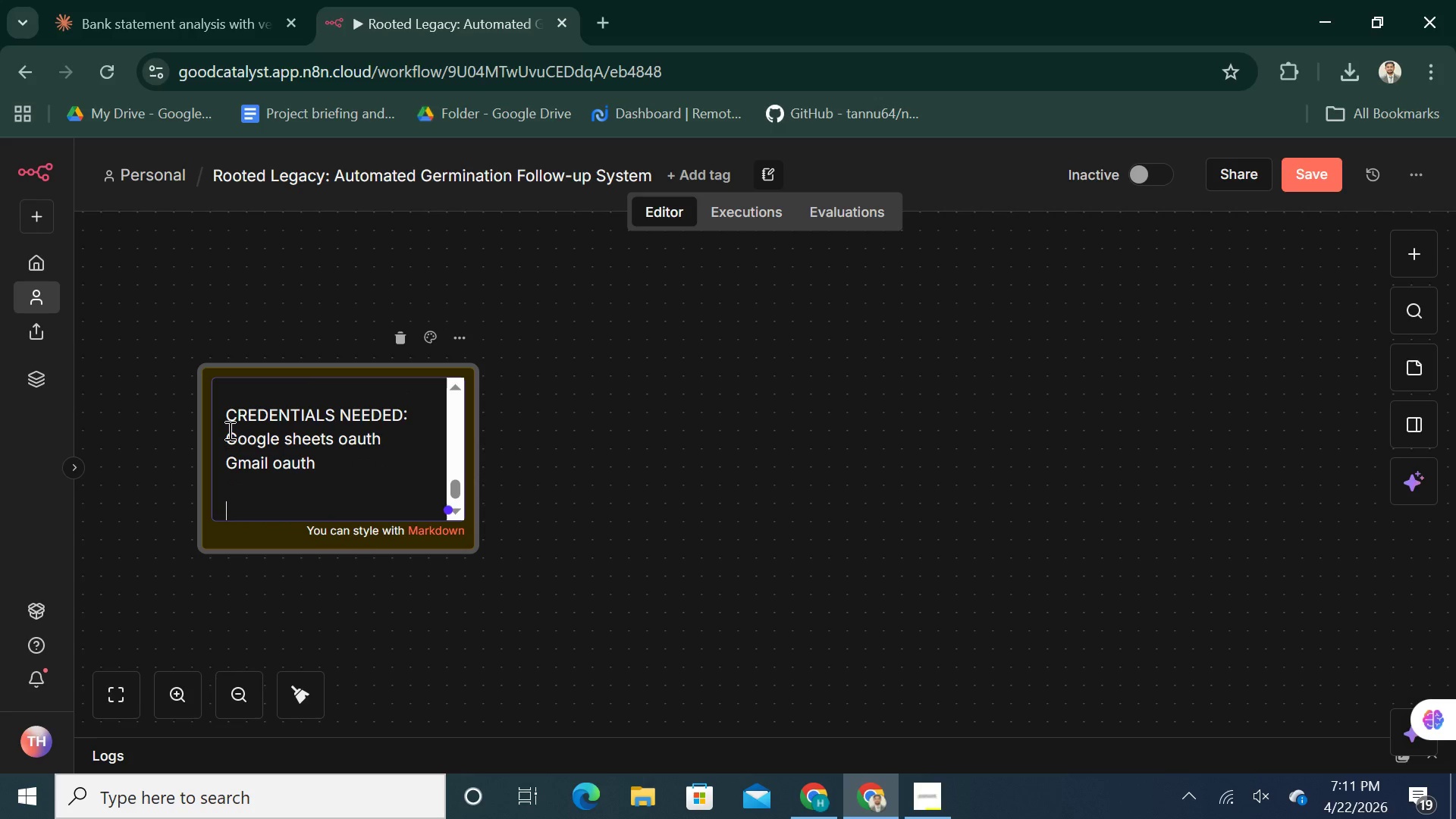 
type(Test)
 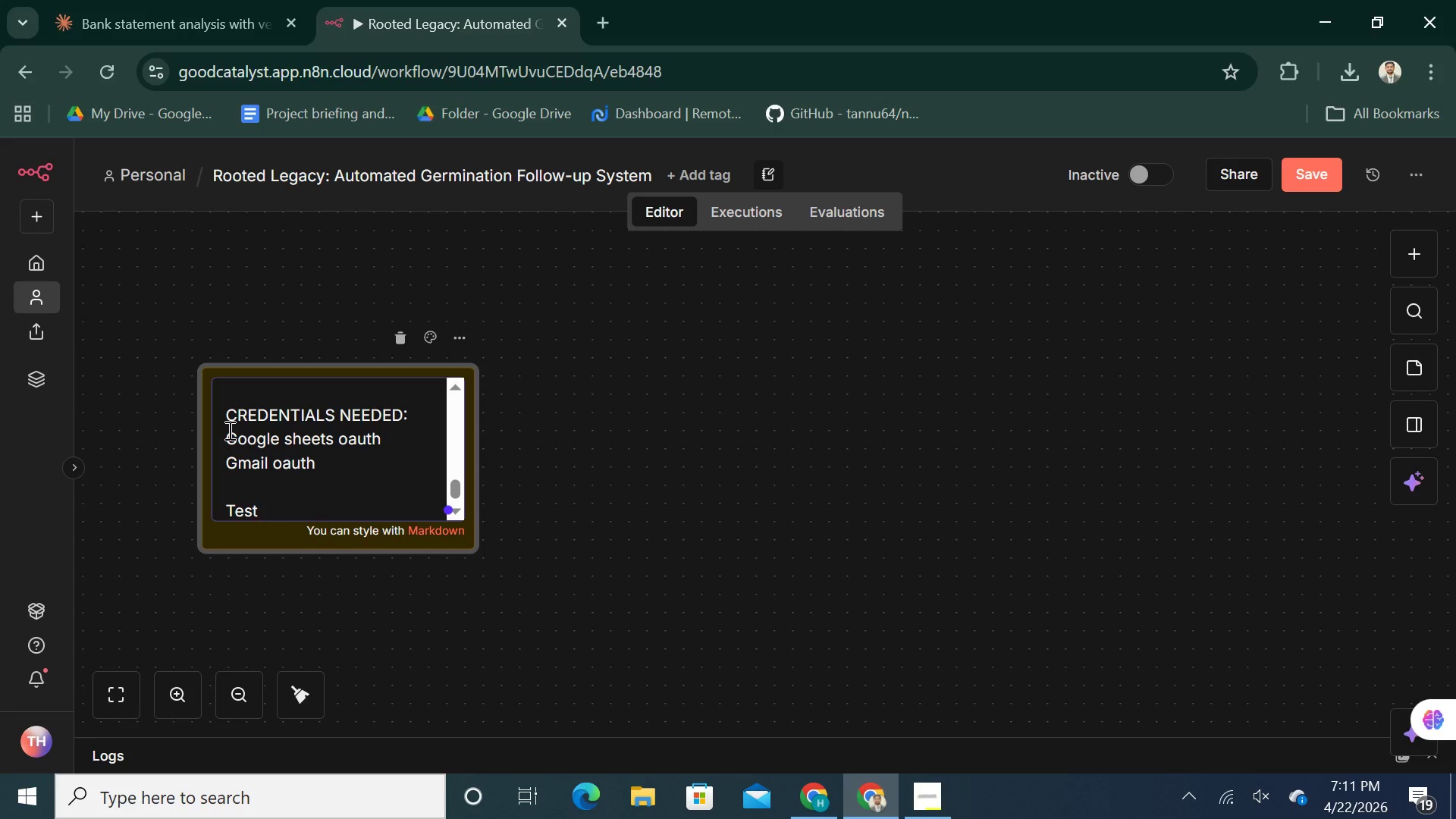 
key(Shift+Semicolon)
 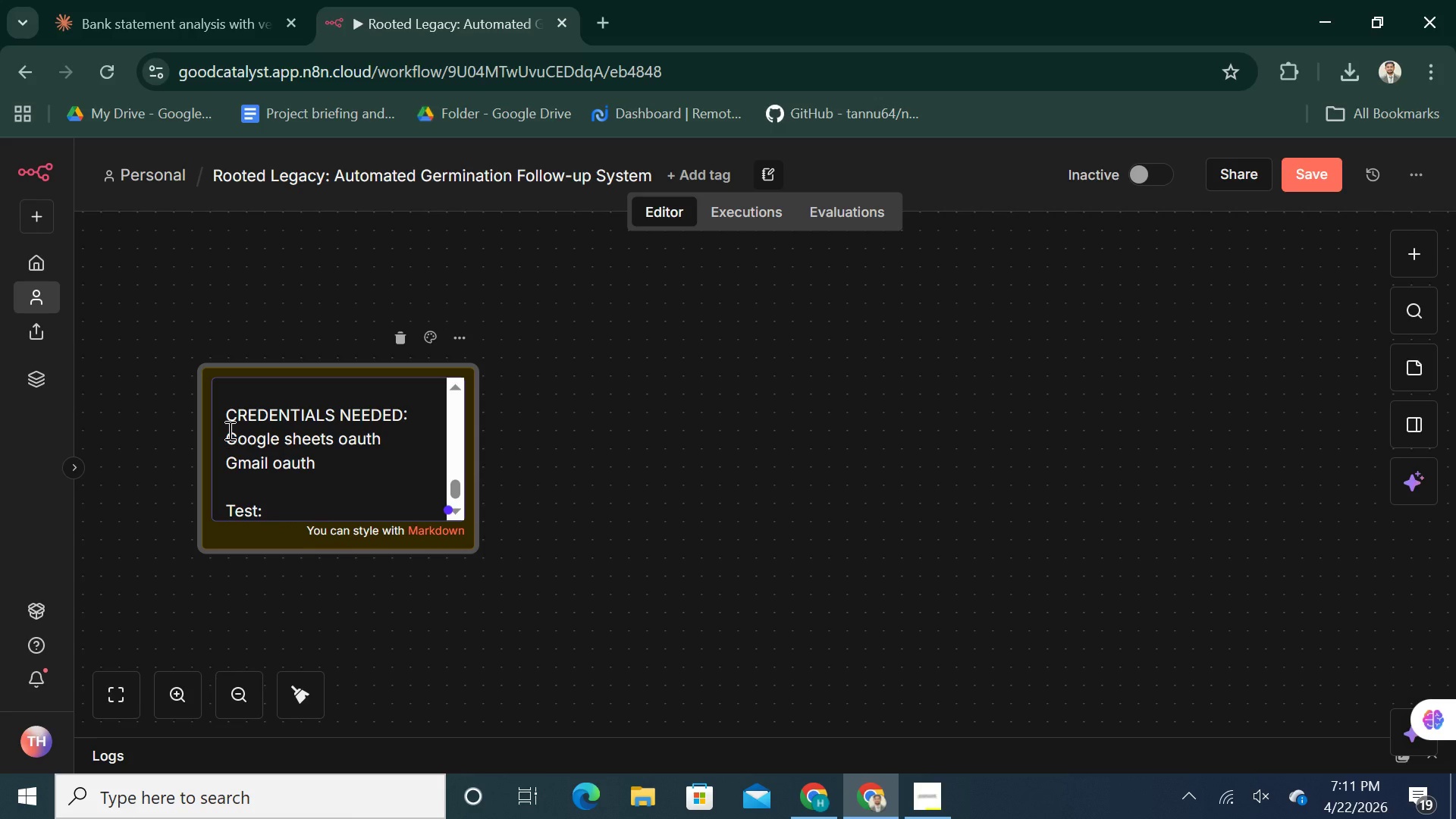 
key(Shift+Enter)
 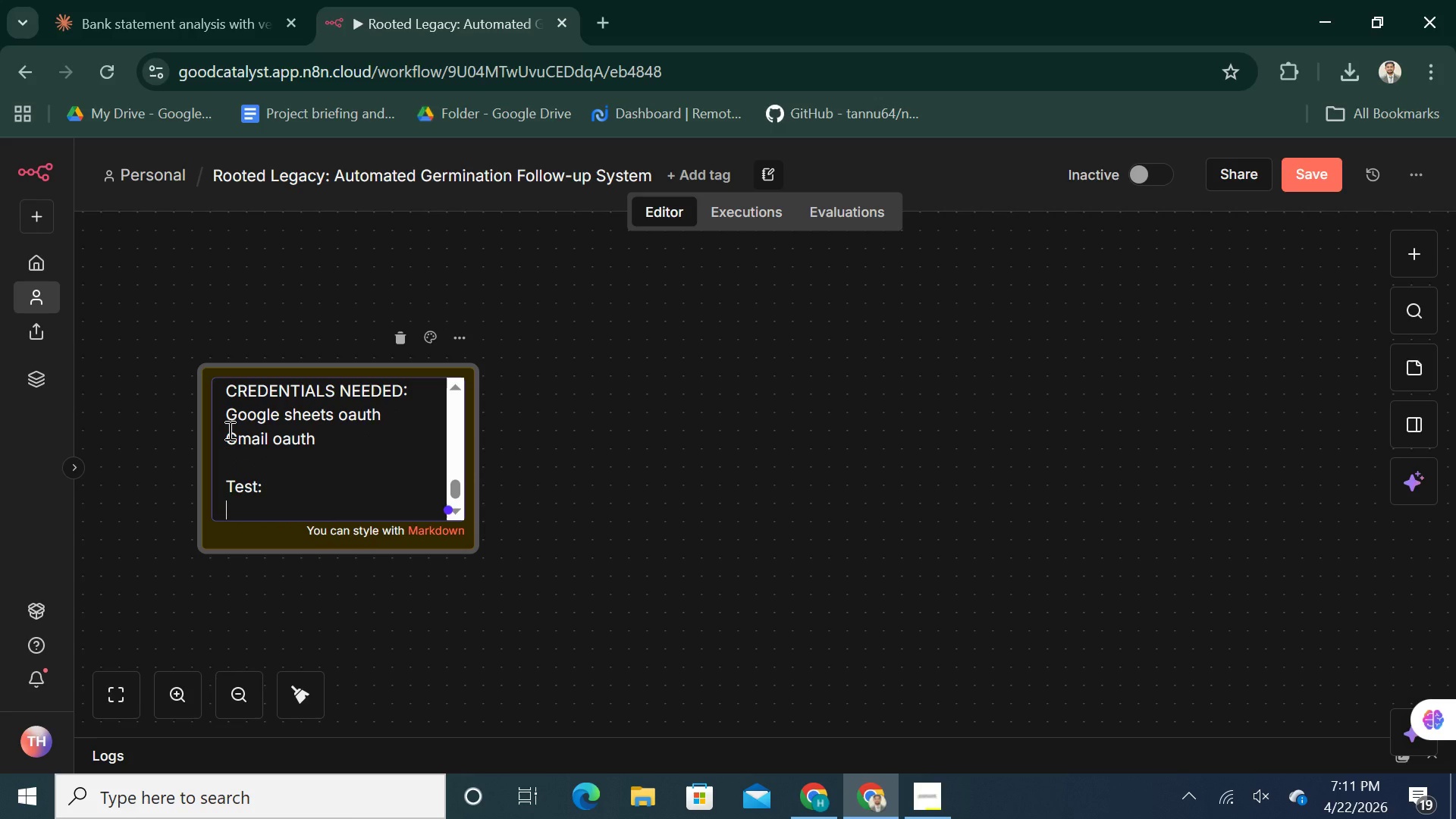 
type(set one rows follow up date to today date run workflow email sent status updates to completed)
 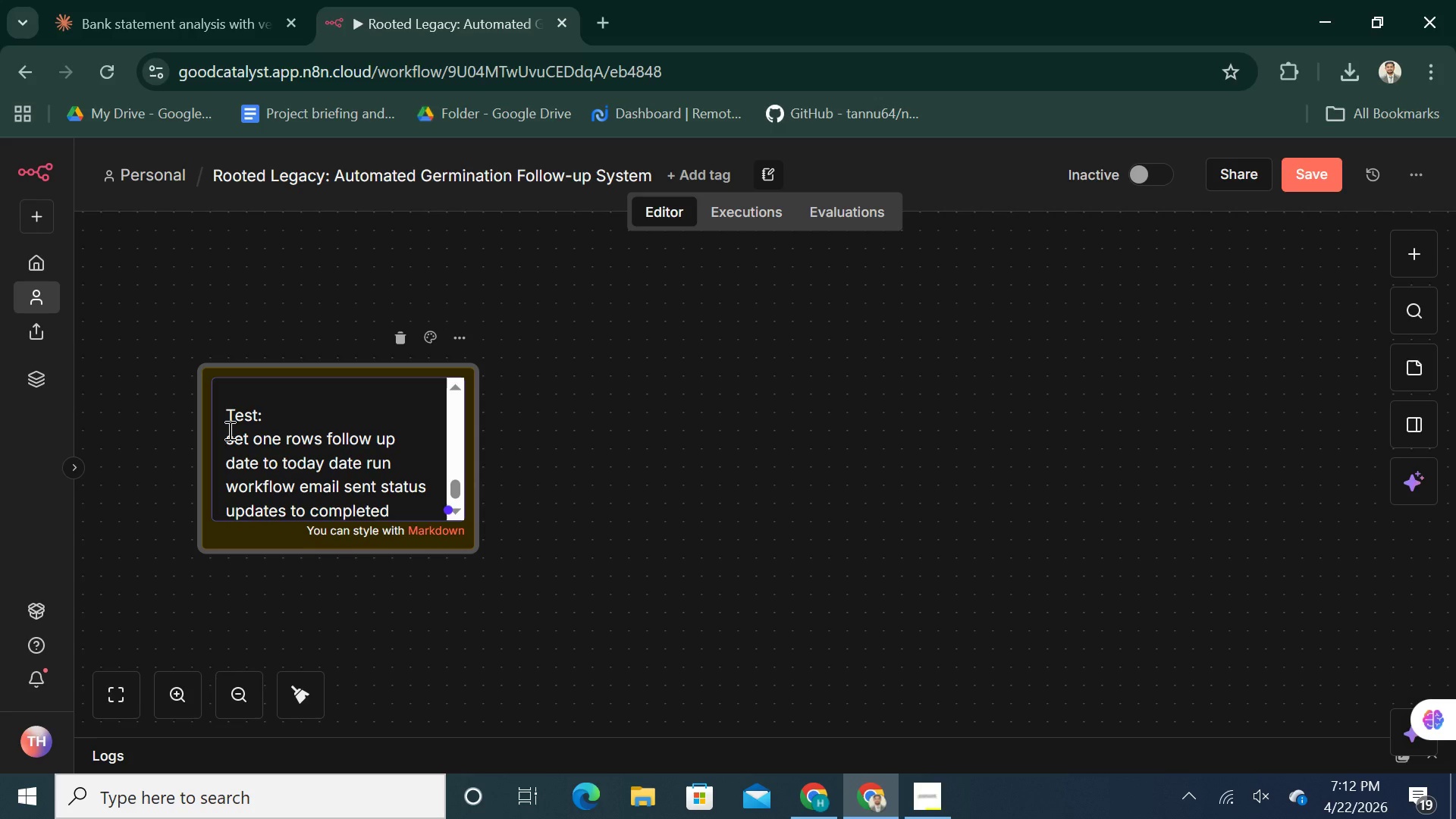 
left_click([627, 469])
 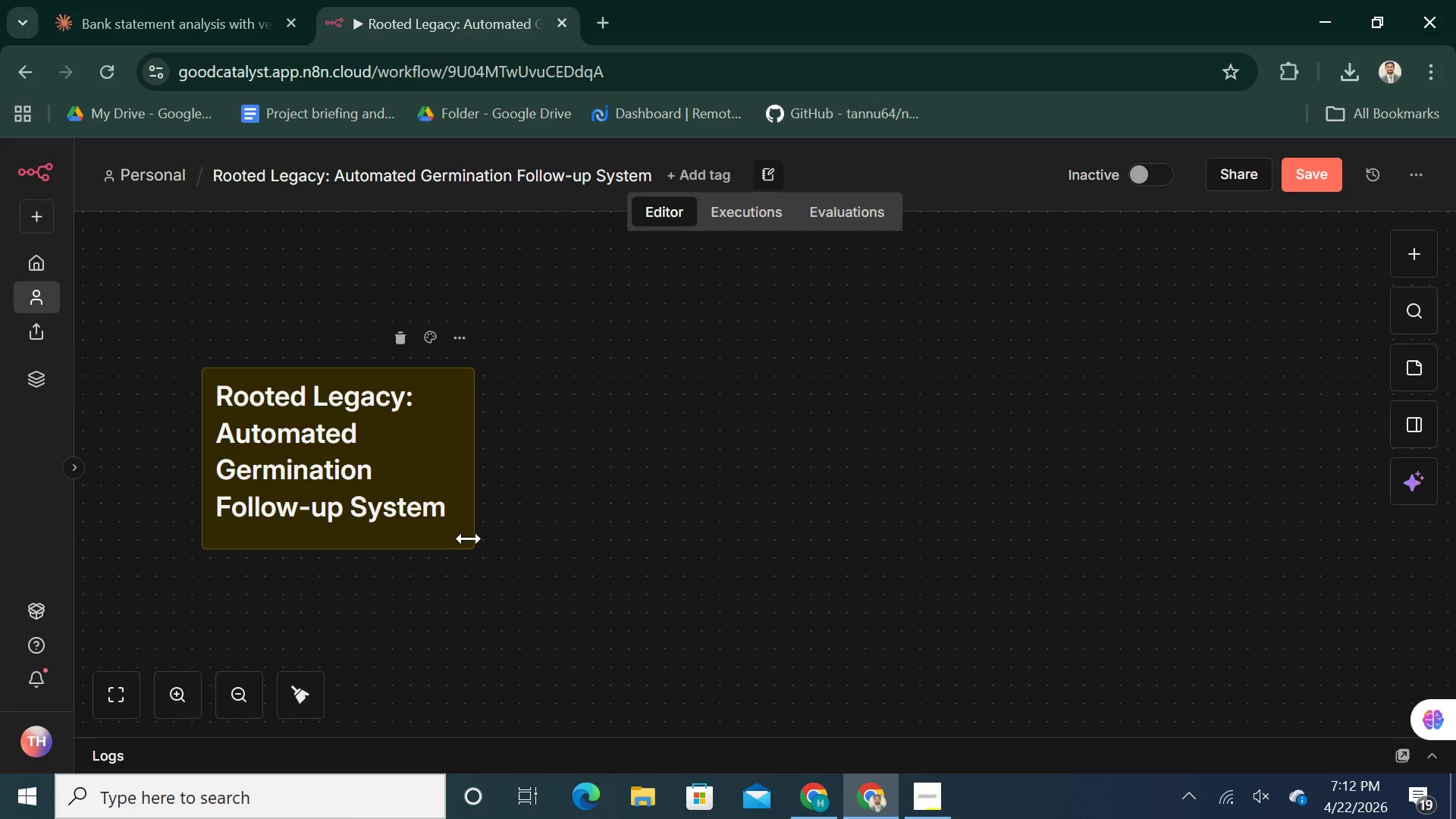 
left_click_drag(start_coordinate=[469, 538], to_coordinate=[497, 605])
 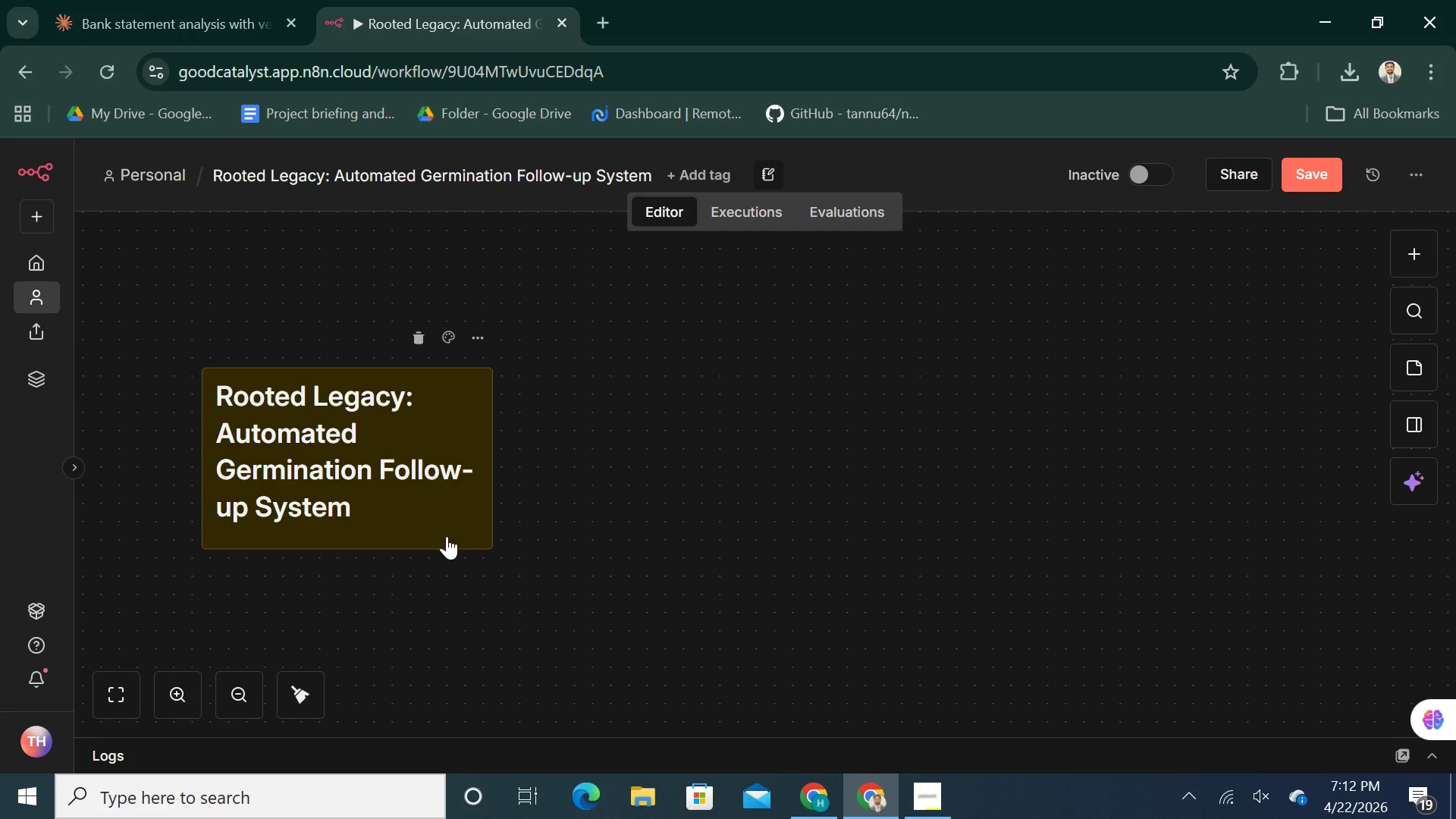 
left_click_drag(start_coordinate=[447, 536], to_coordinate=[451, 501])
 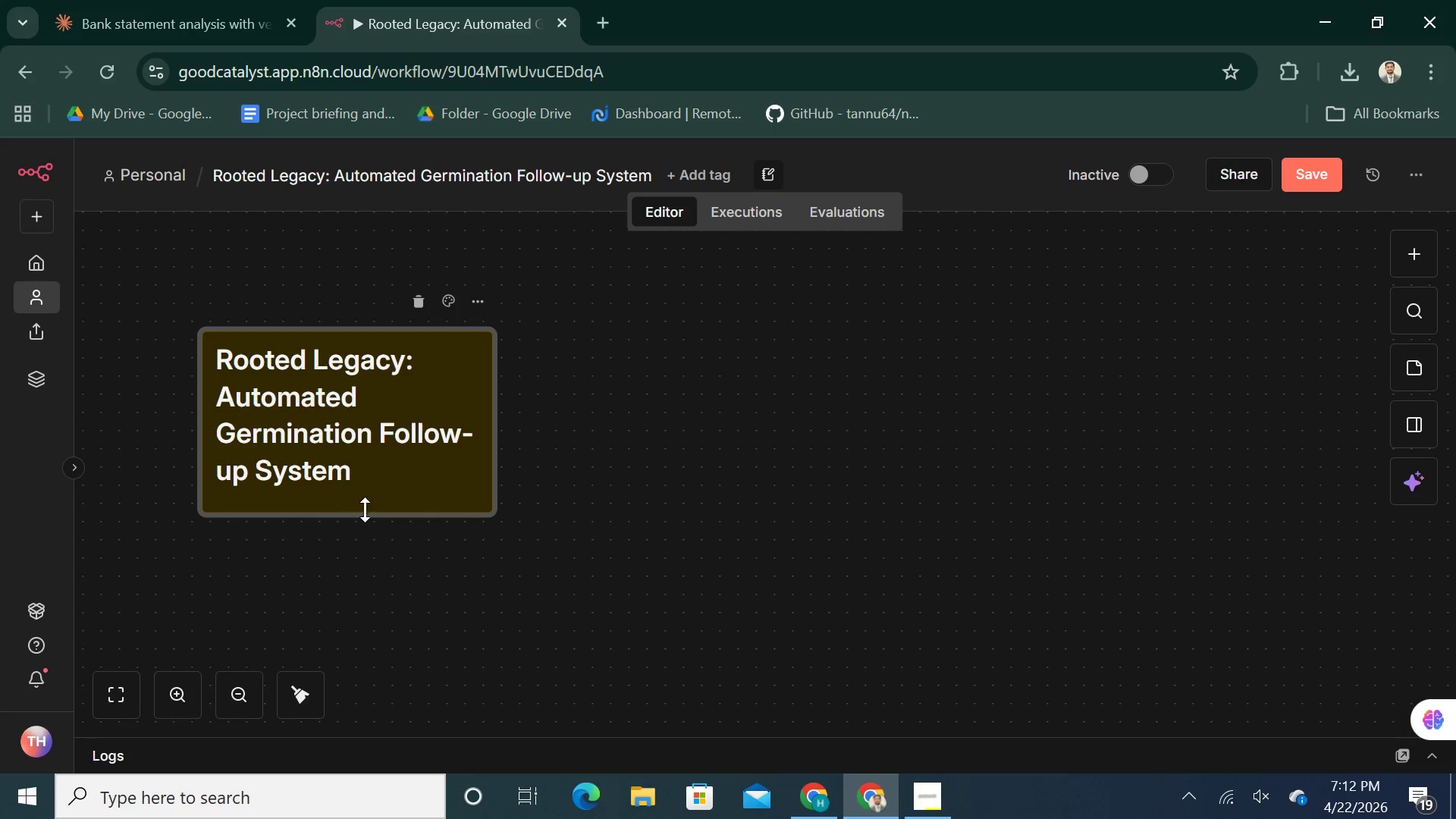 
left_click_drag(start_coordinate=[365, 511], to_coordinate=[366, 656])
 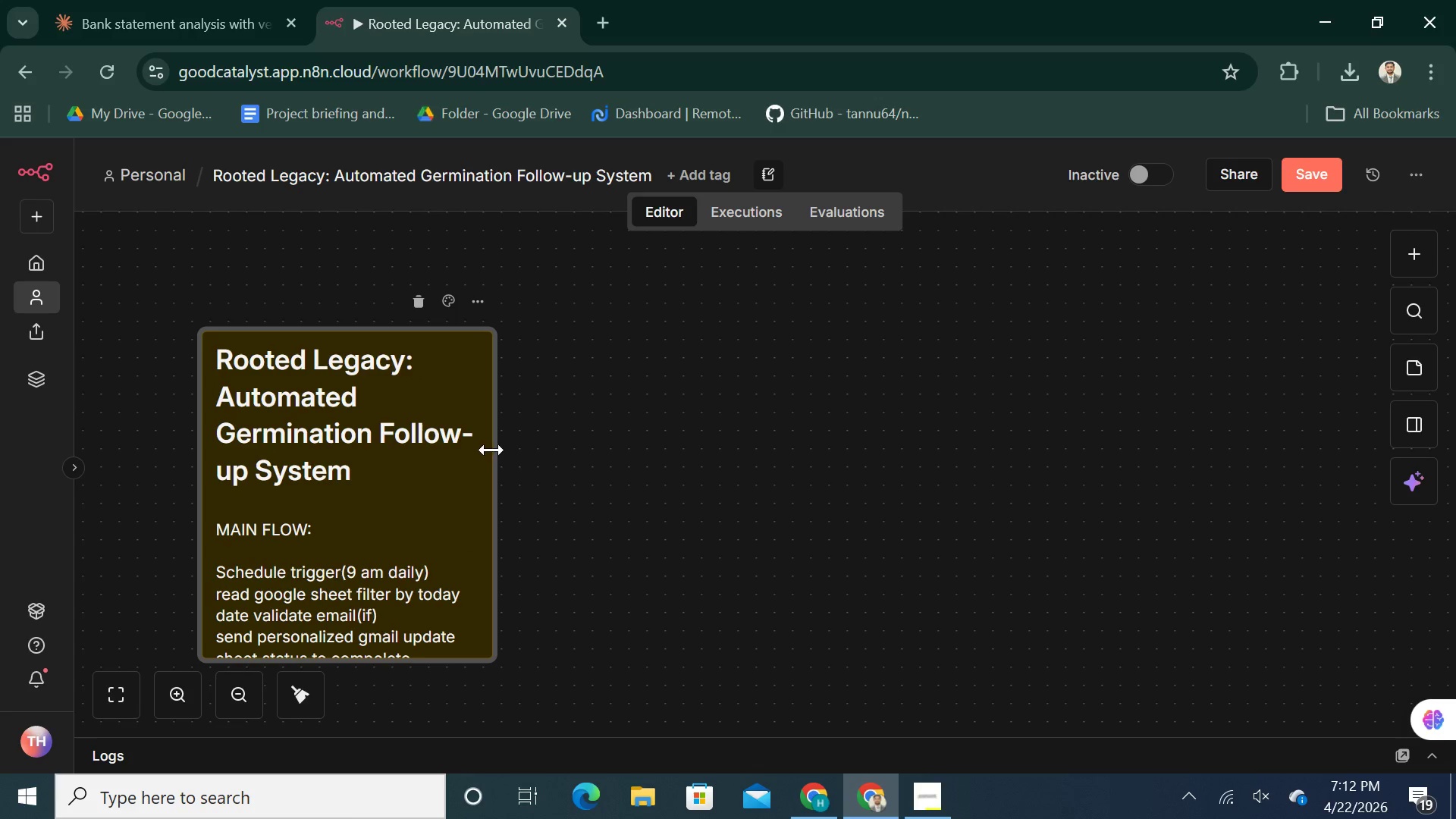 
left_click_drag(start_coordinate=[491, 450], to_coordinate=[649, 458])
 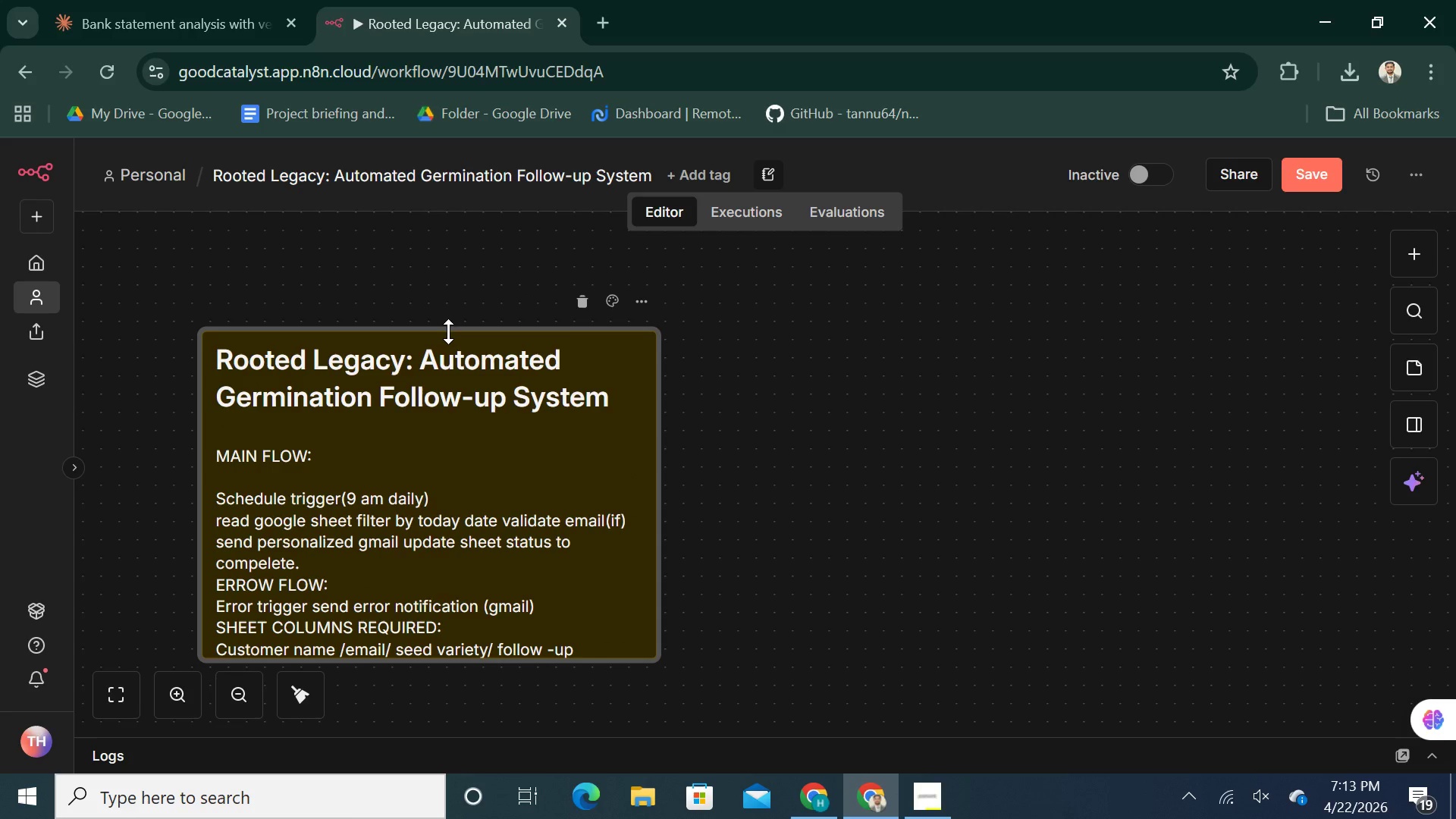 
left_click_drag(start_coordinate=[448, 331], to_coordinate=[450, 236])
 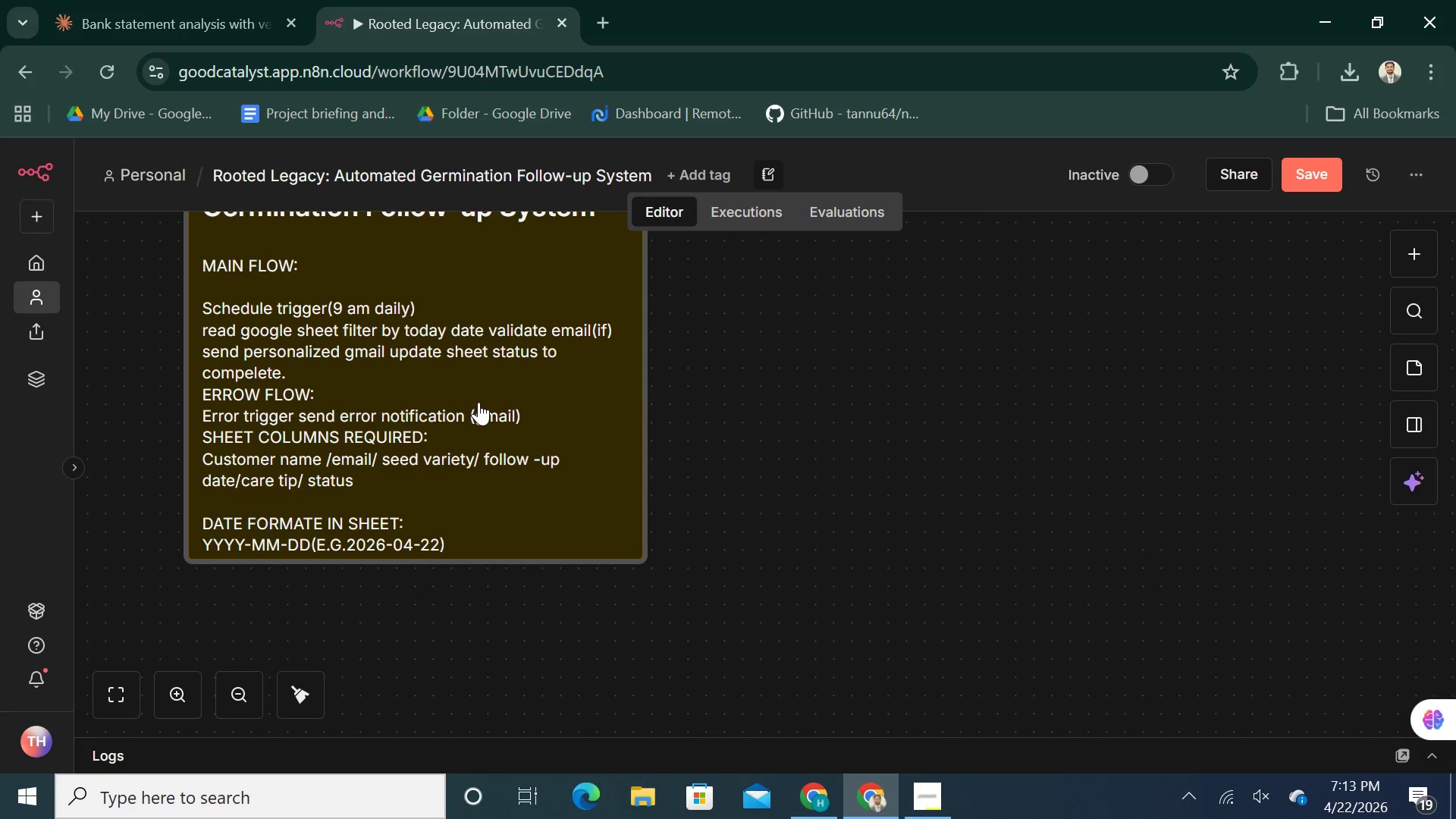 
wait(12.14)
 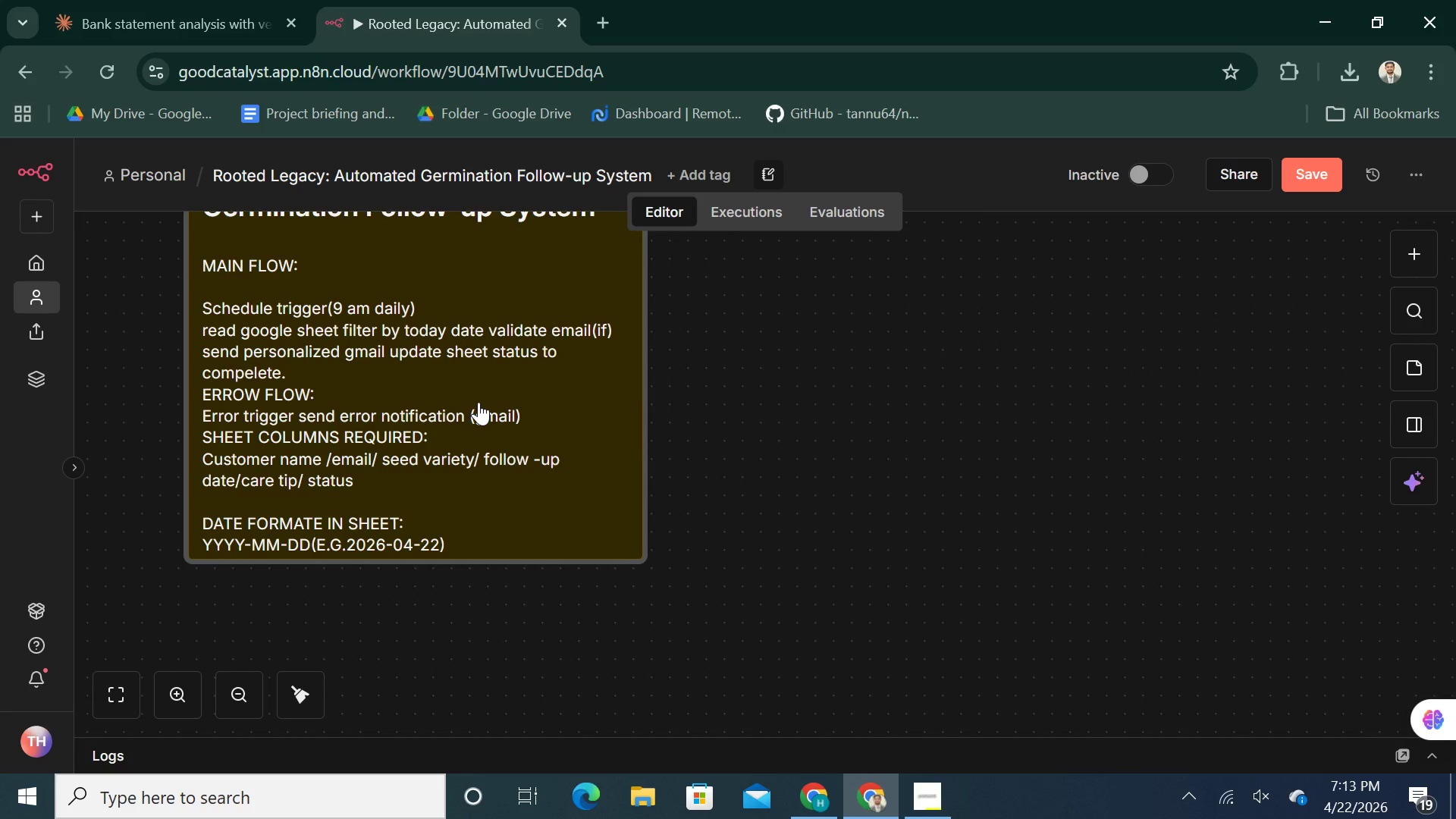 
left_click_drag(start_coordinate=[530, 558], to_coordinate=[532, 651])
 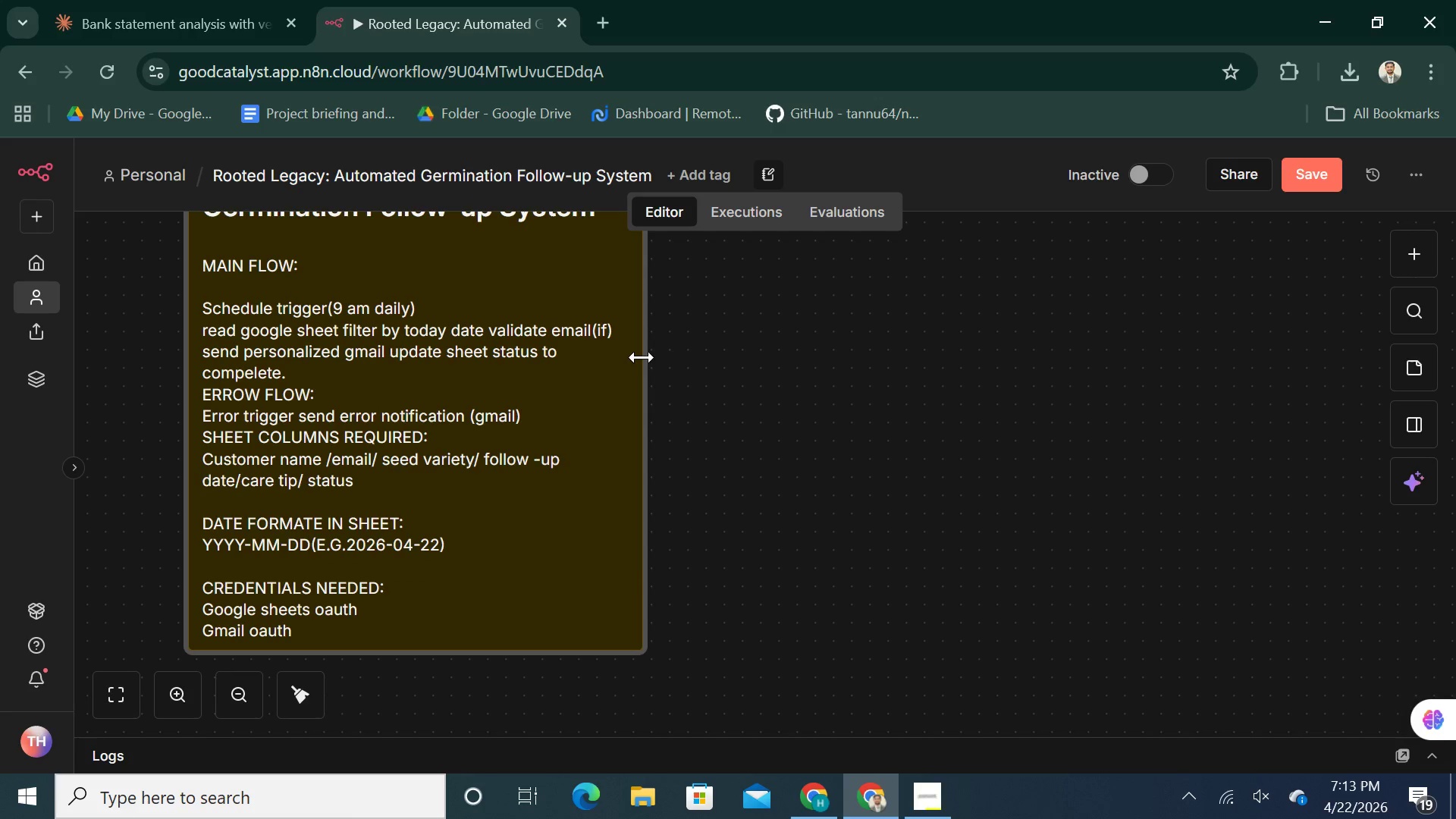 
left_click_drag(start_coordinate=[642, 357], to_coordinate=[747, 365])
 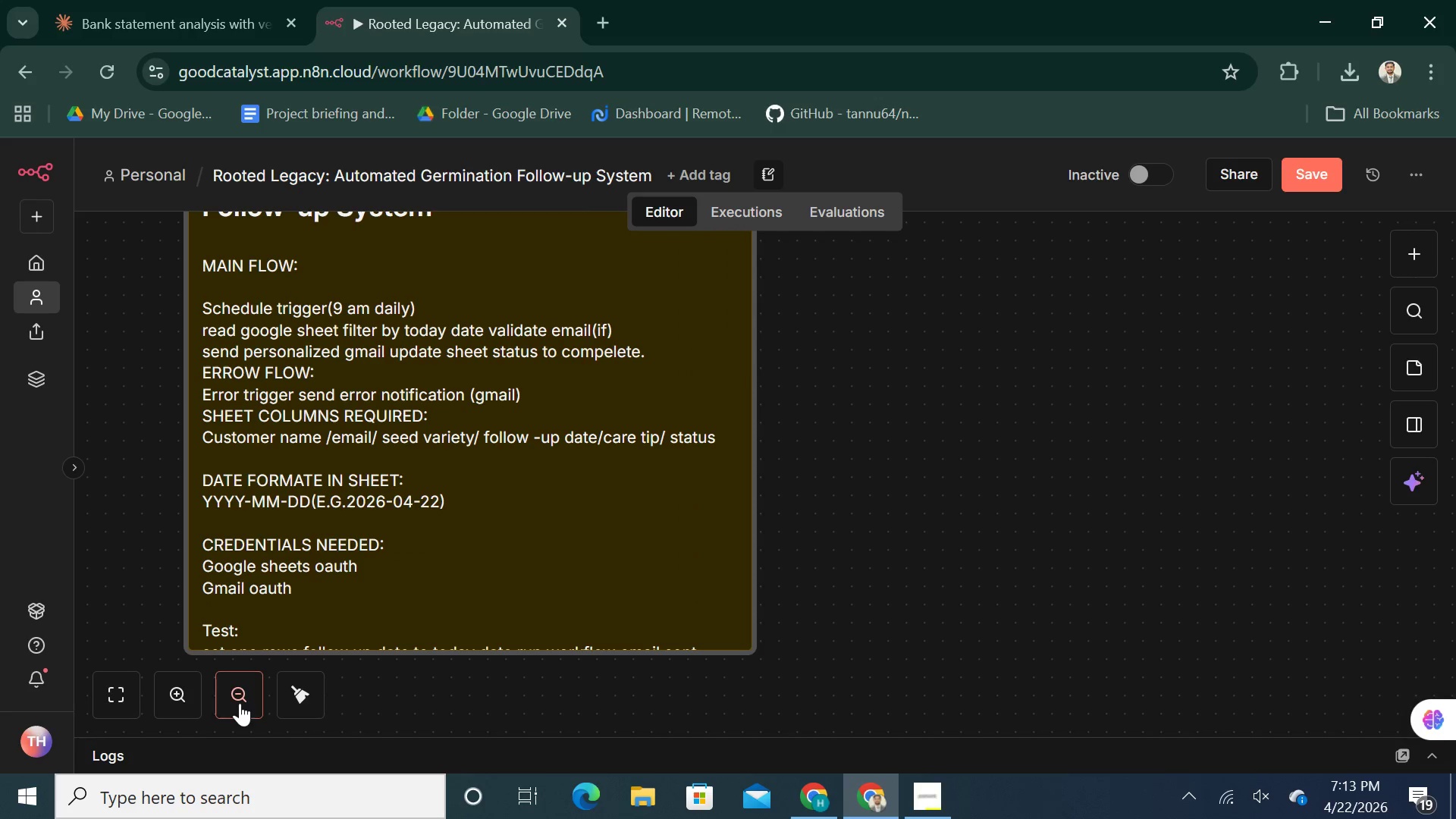 
double_click([240, 703])
 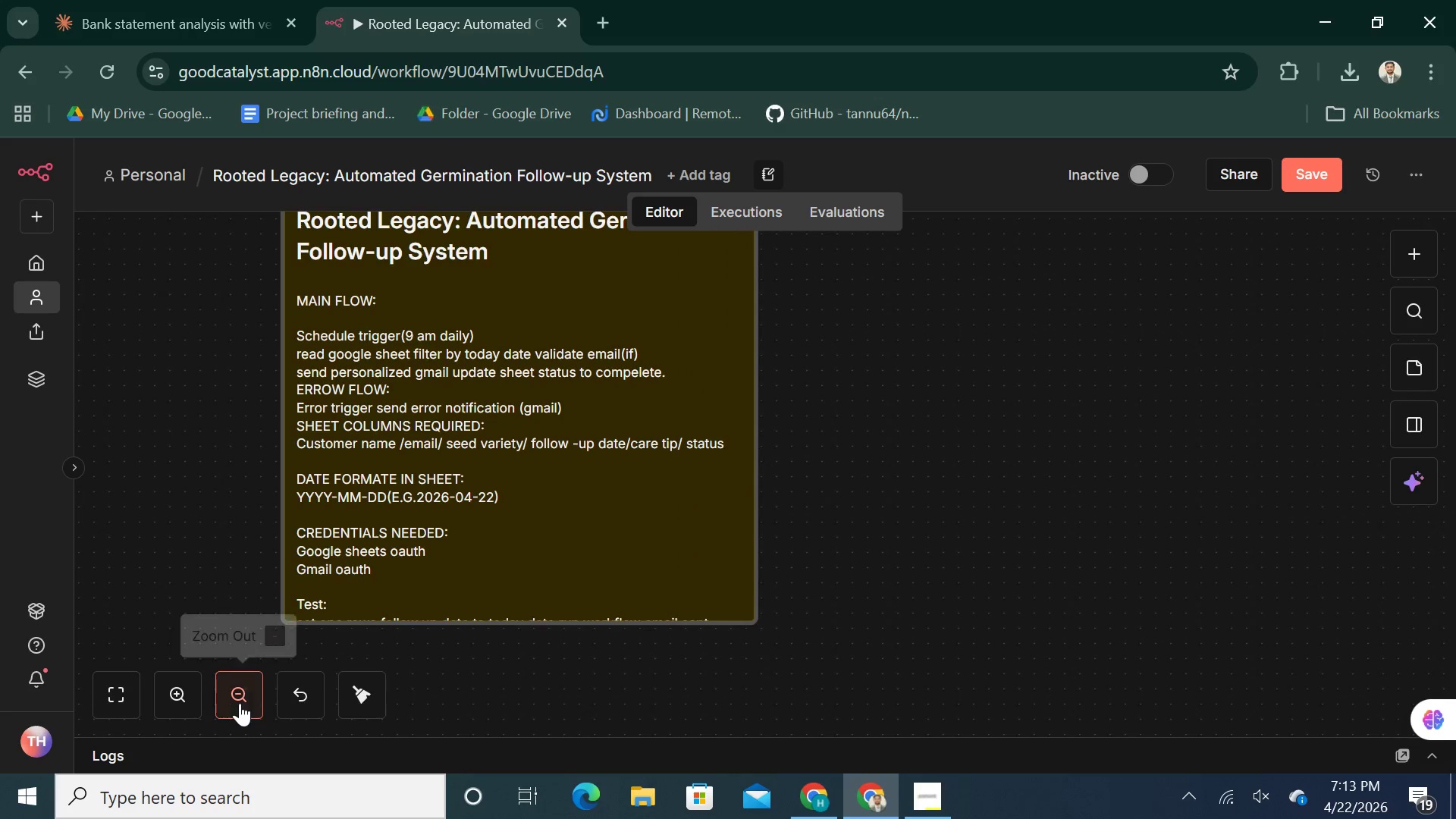 
triple_click([240, 703])
 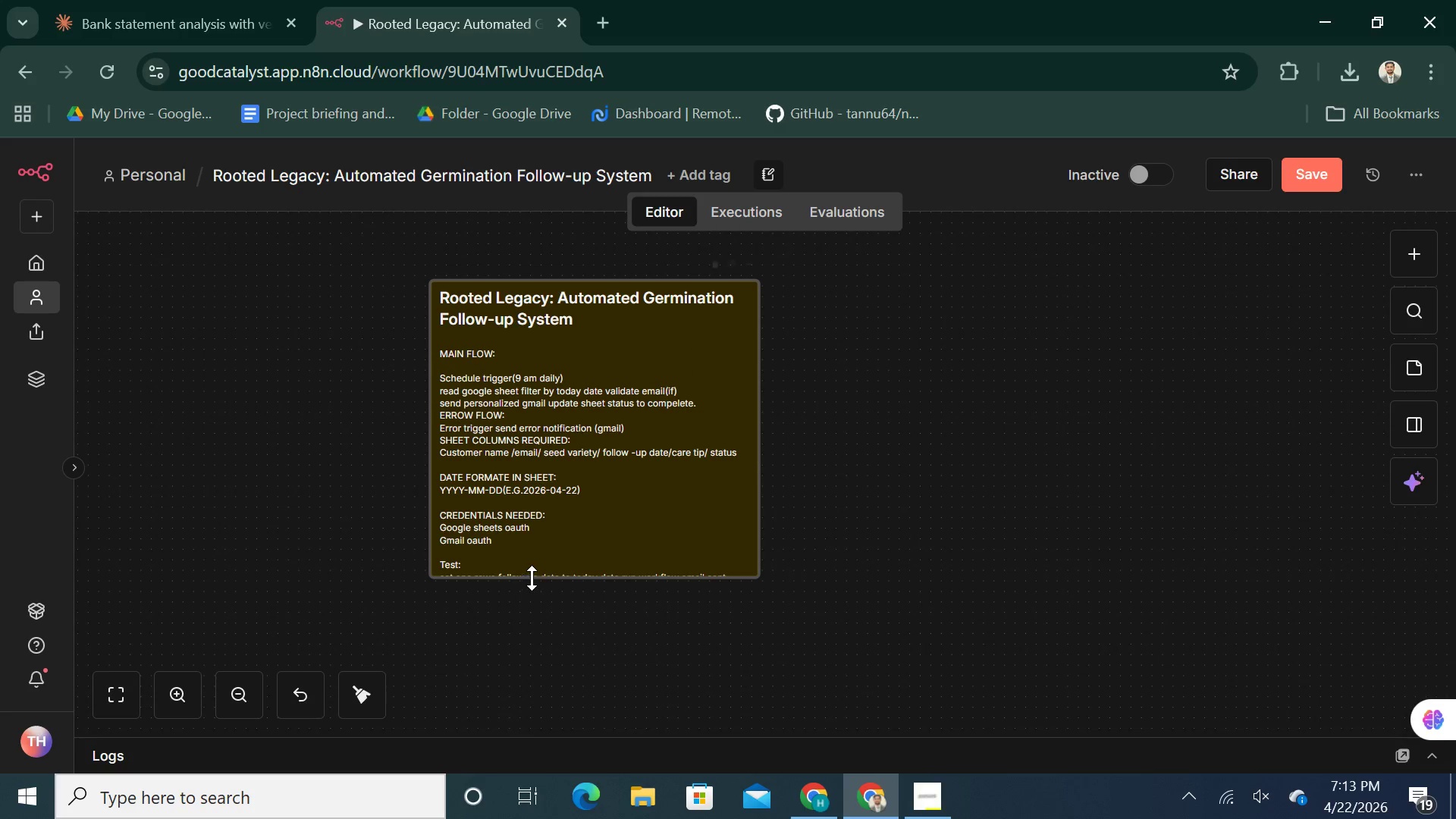 
left_click_drag(start_coordinate=[532, 577], to_coordinate=[563, 607])
 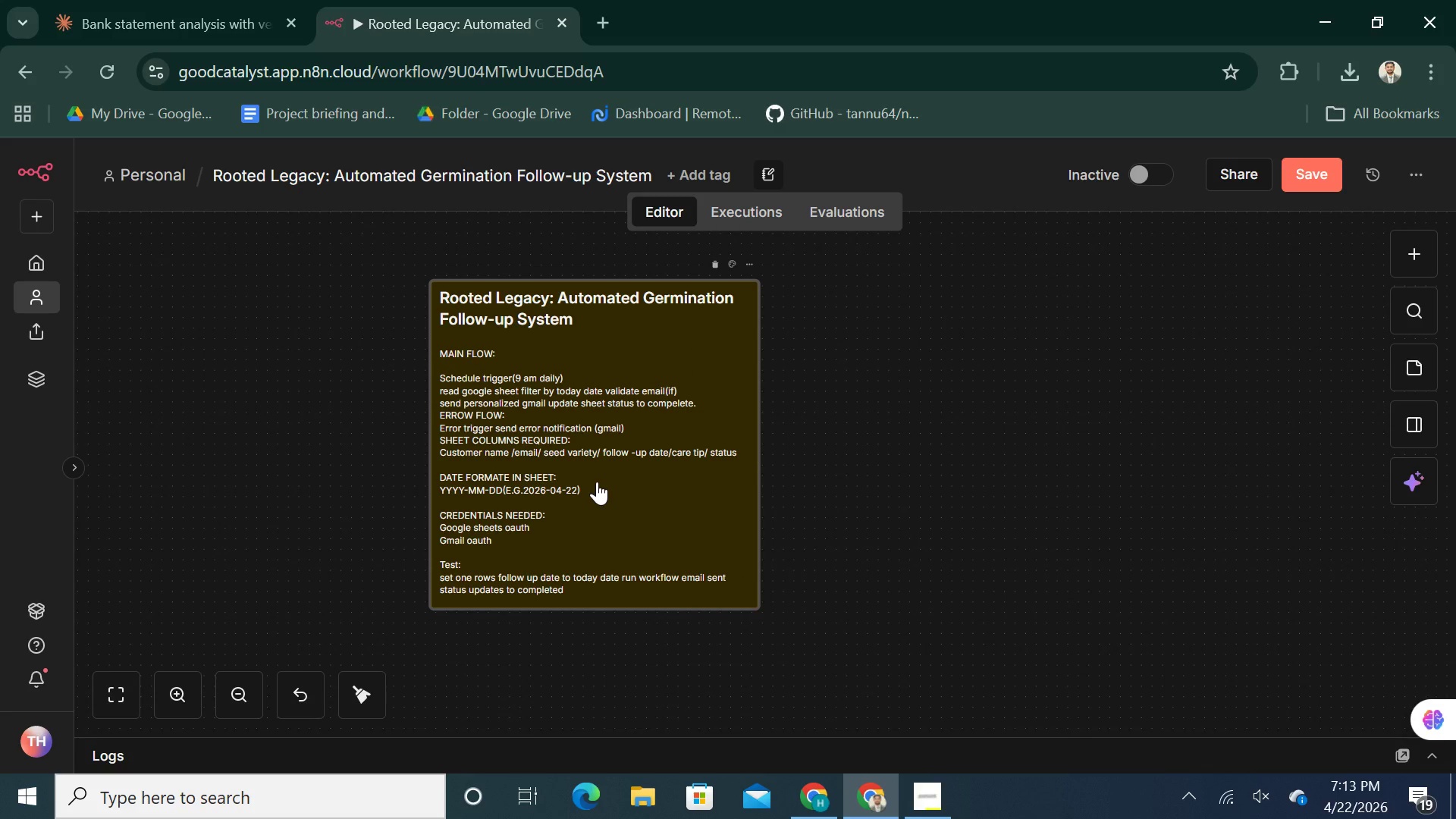 
left_click_drag(start_coordinate=[597, 482], to_coordinate=[377, 479])
 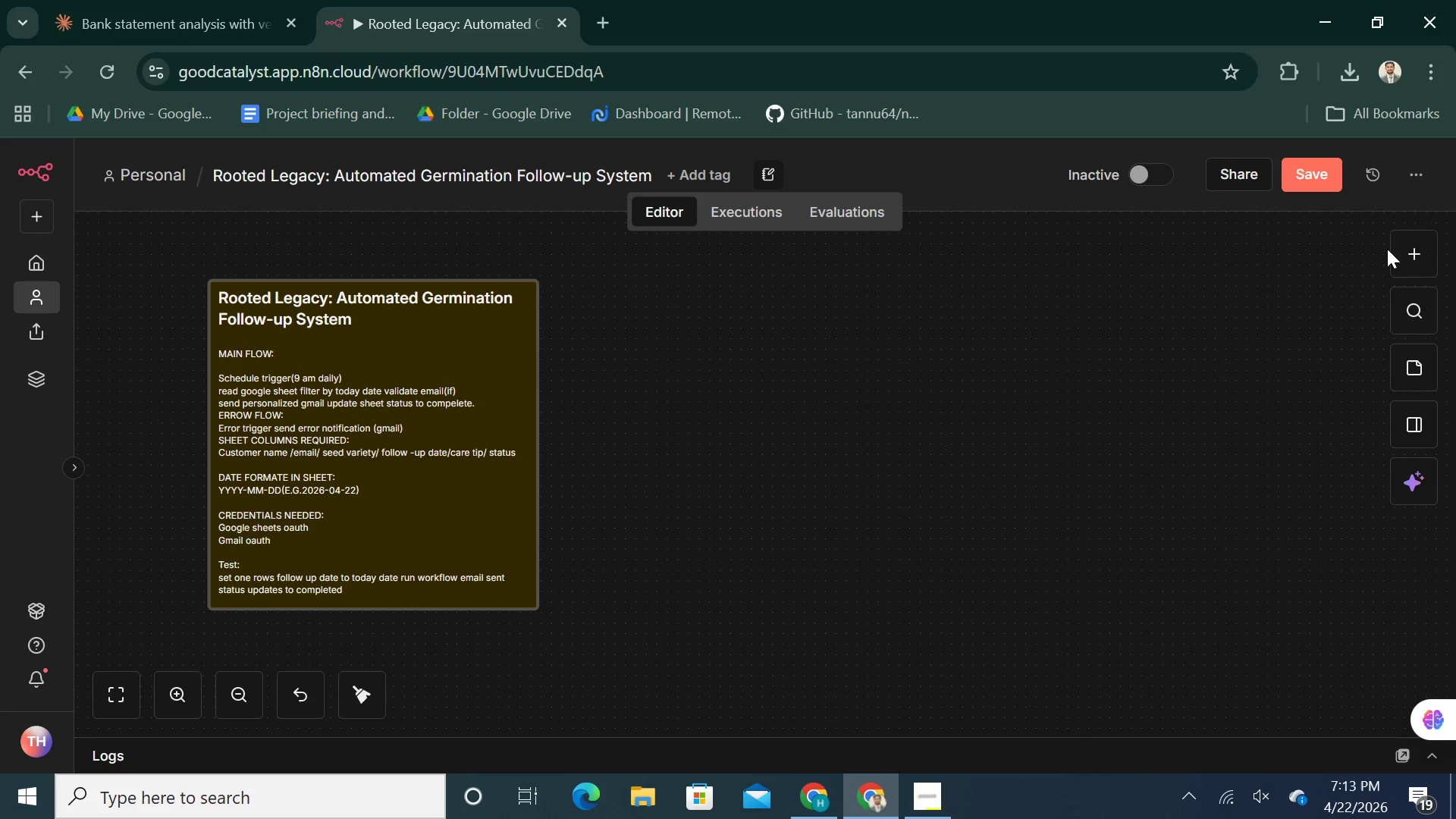 
left_click([1400, 251])
 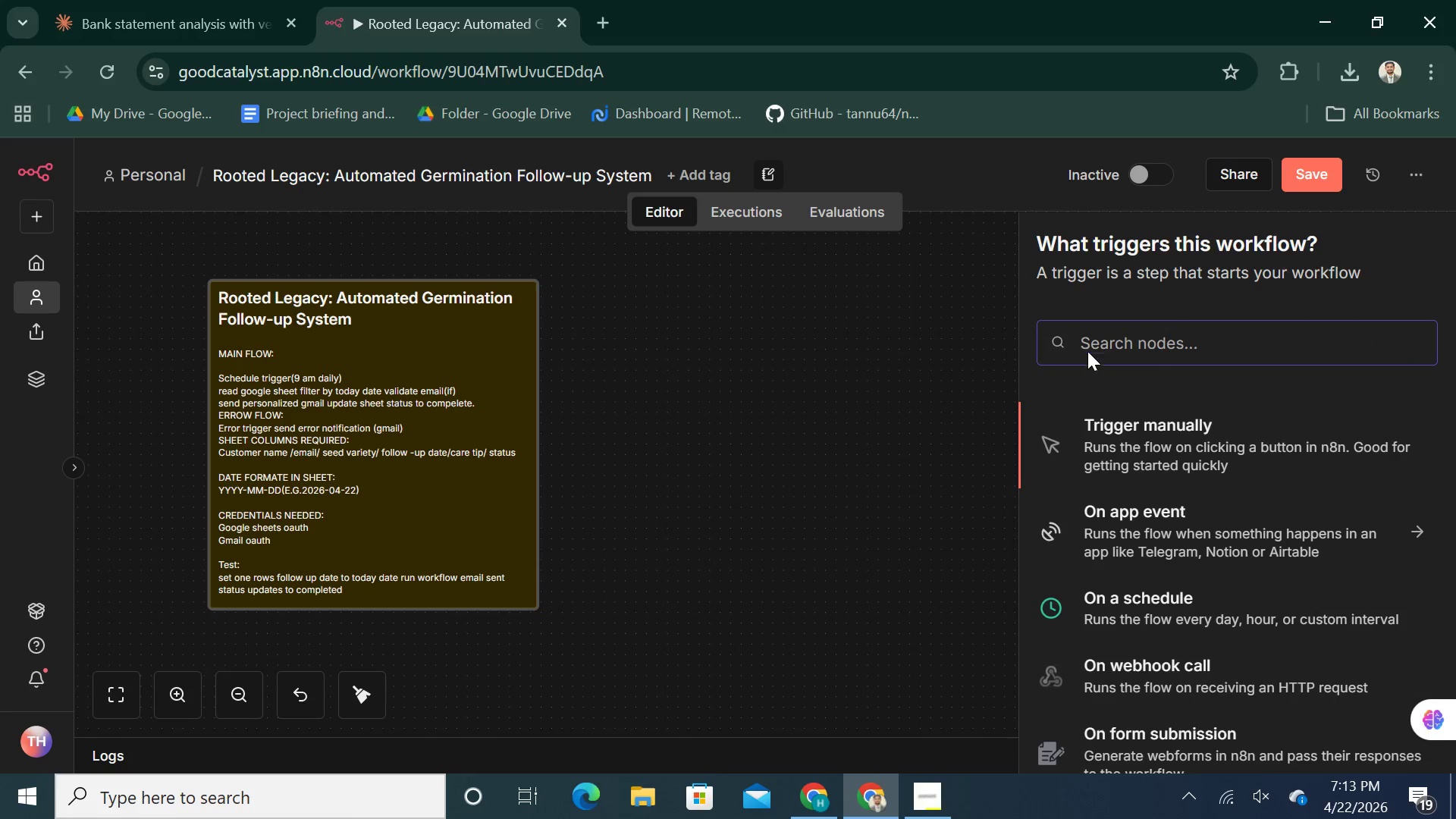 
left_click([1087, 351])
 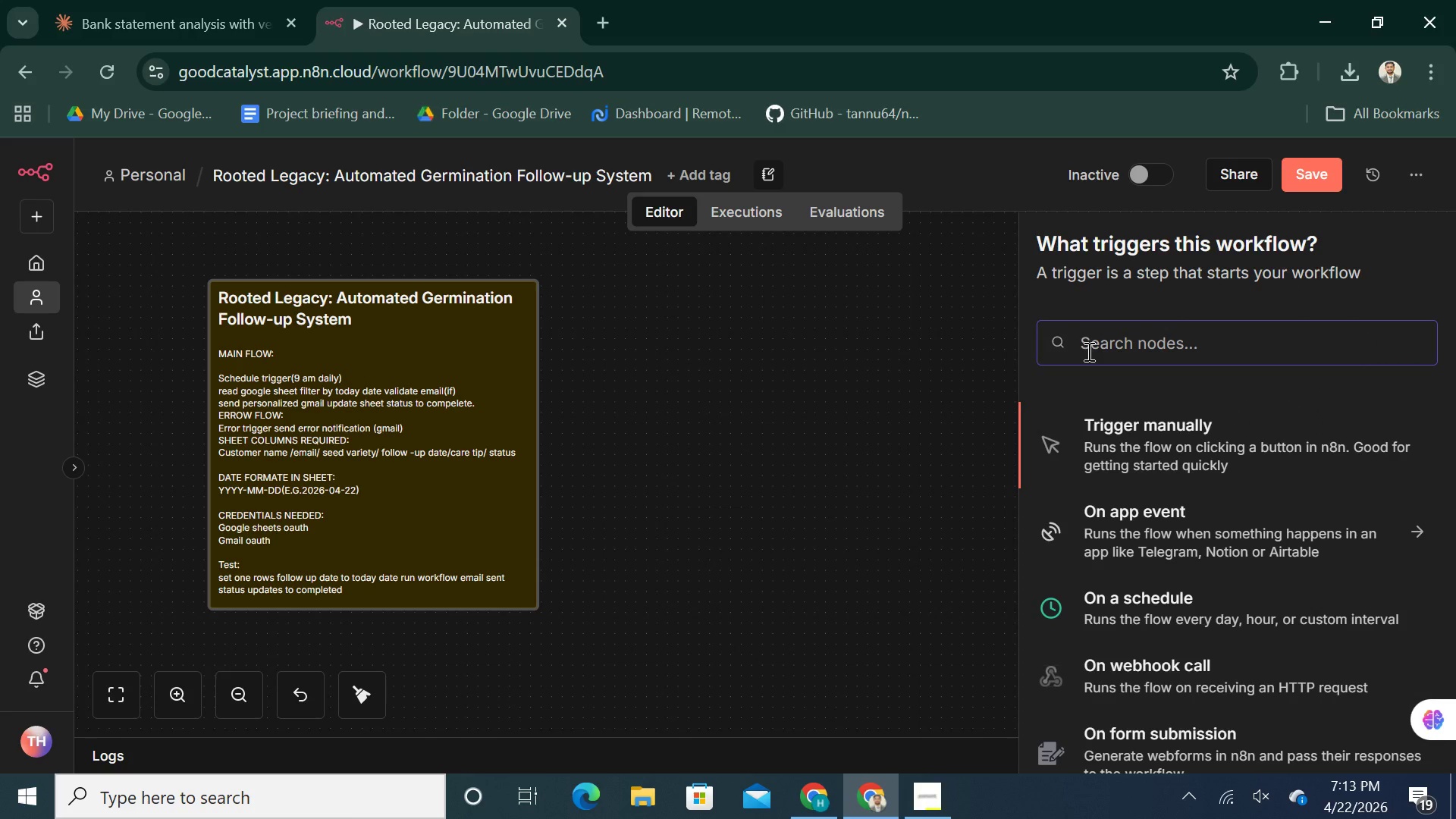 
key(S)
 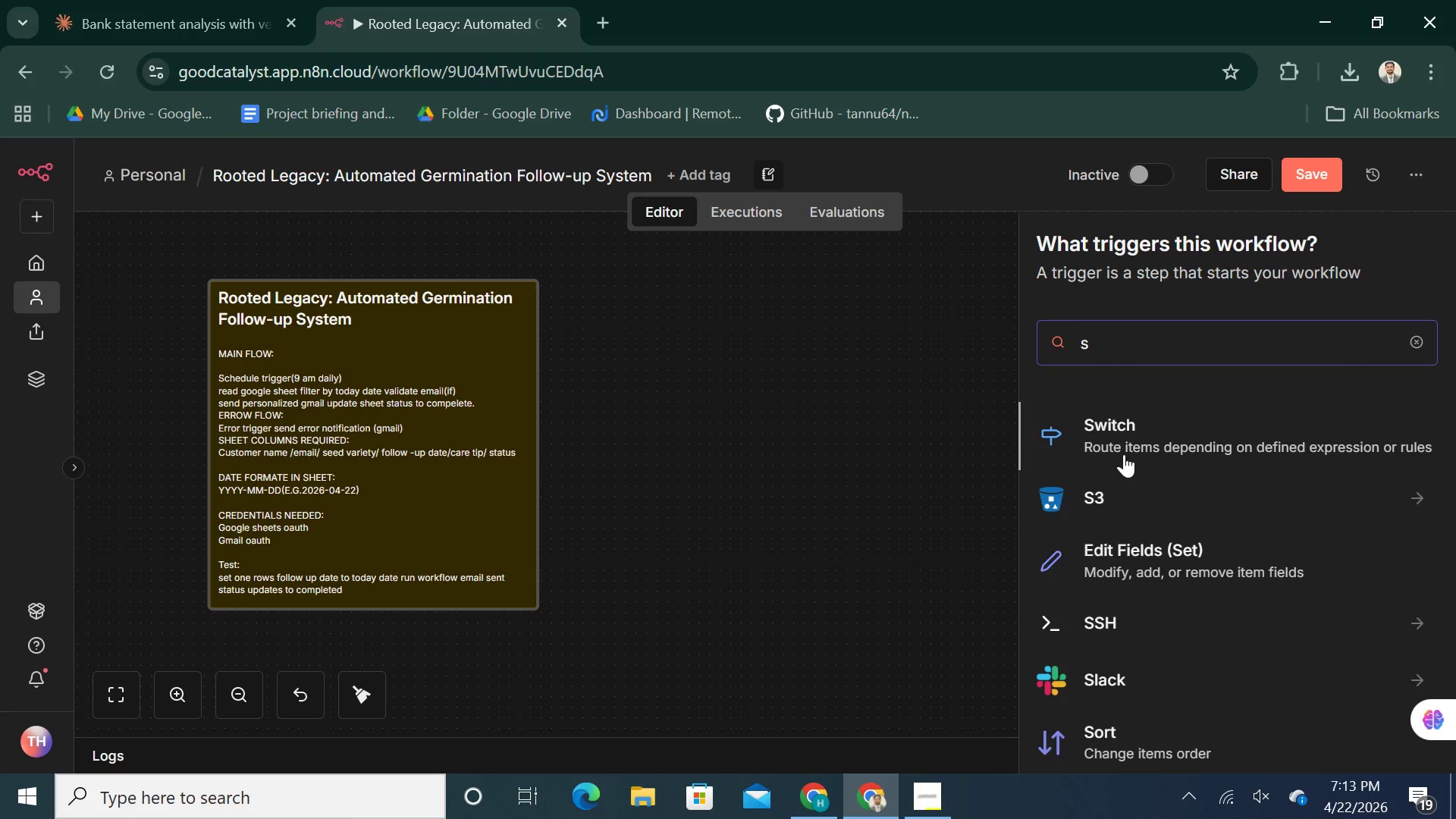 
key(Backspace)
 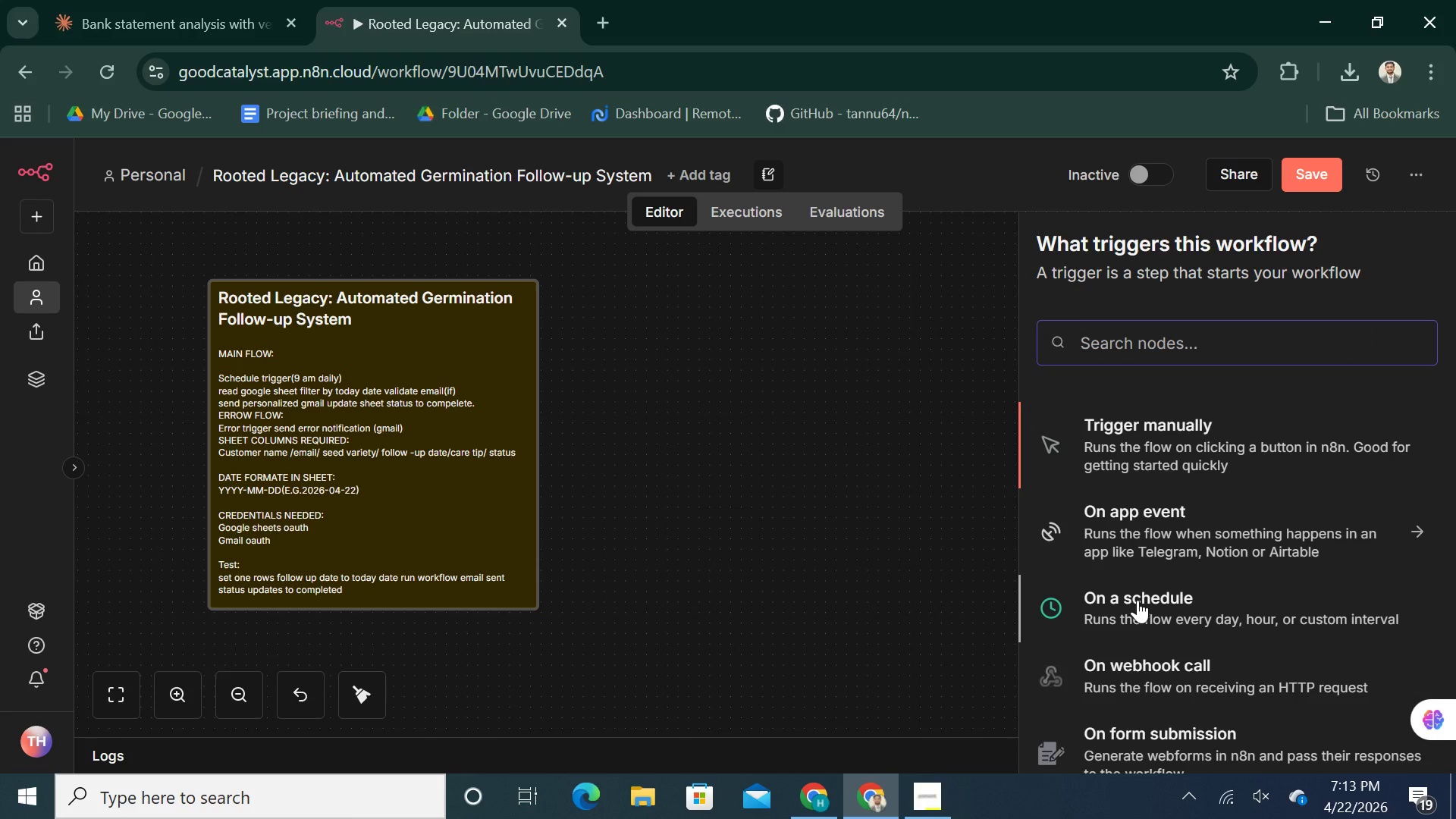 
left_click([1138, 600])
 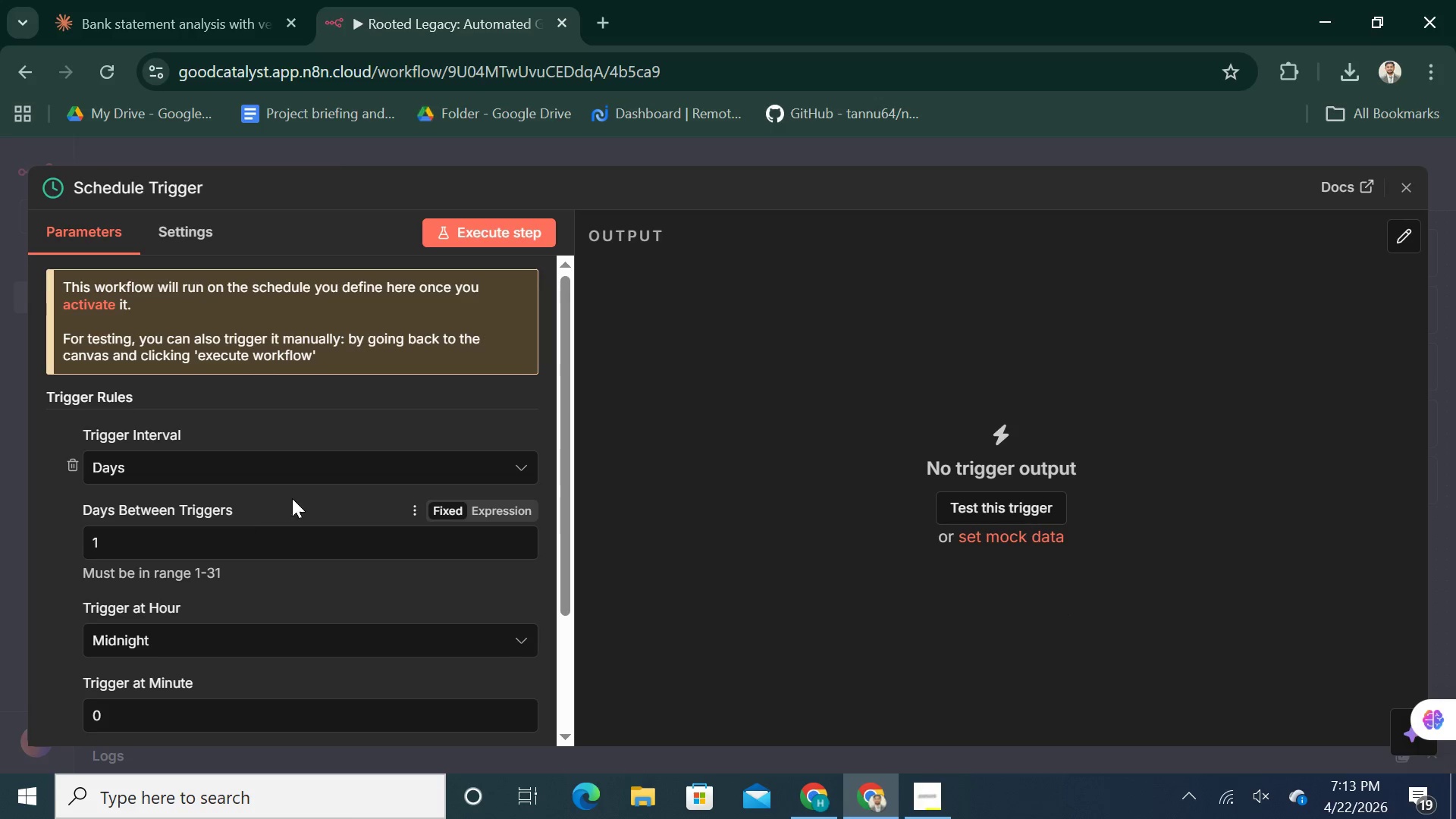 
left_click([355, 474])
 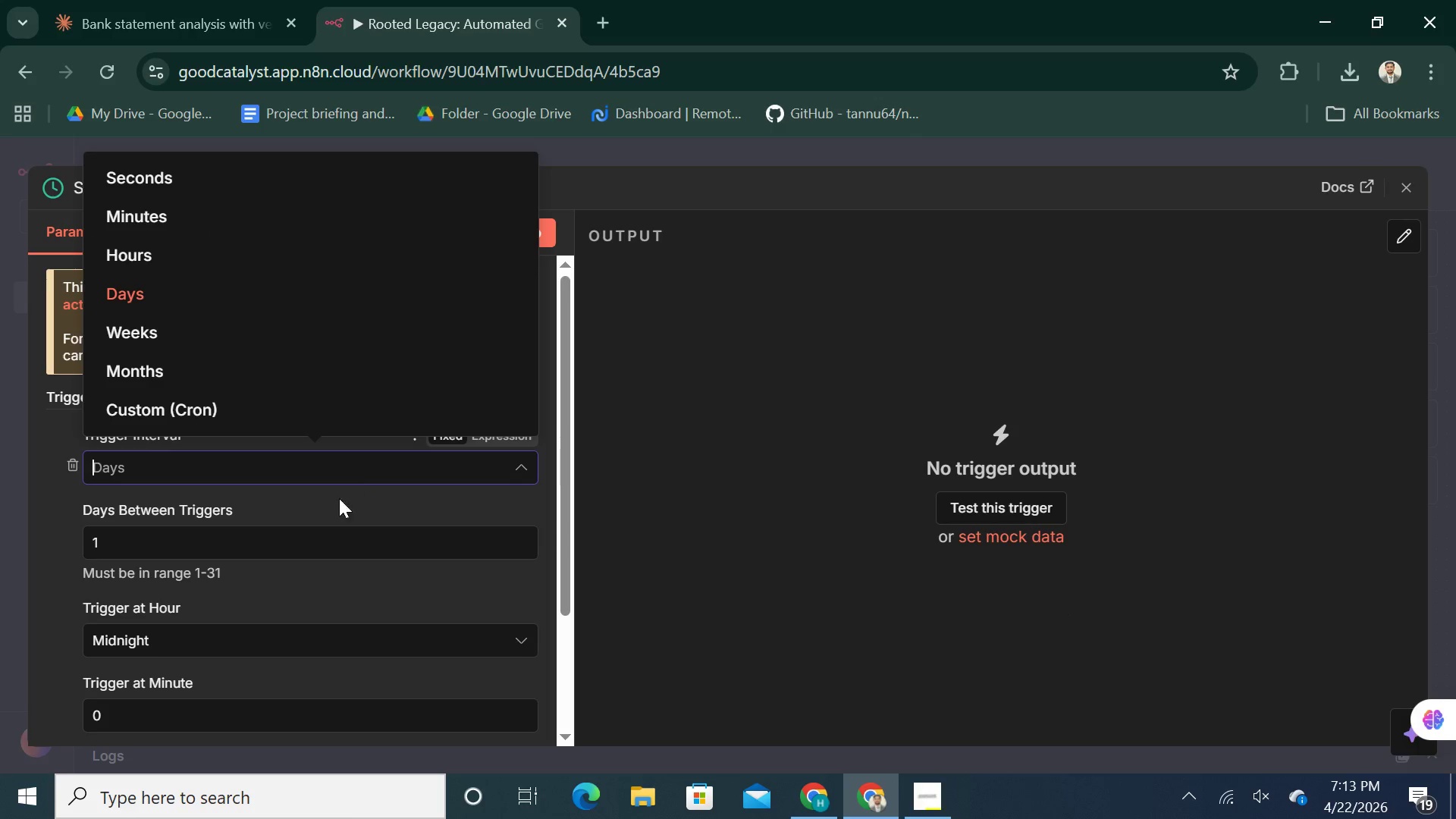 
left_click([295, 548])
 